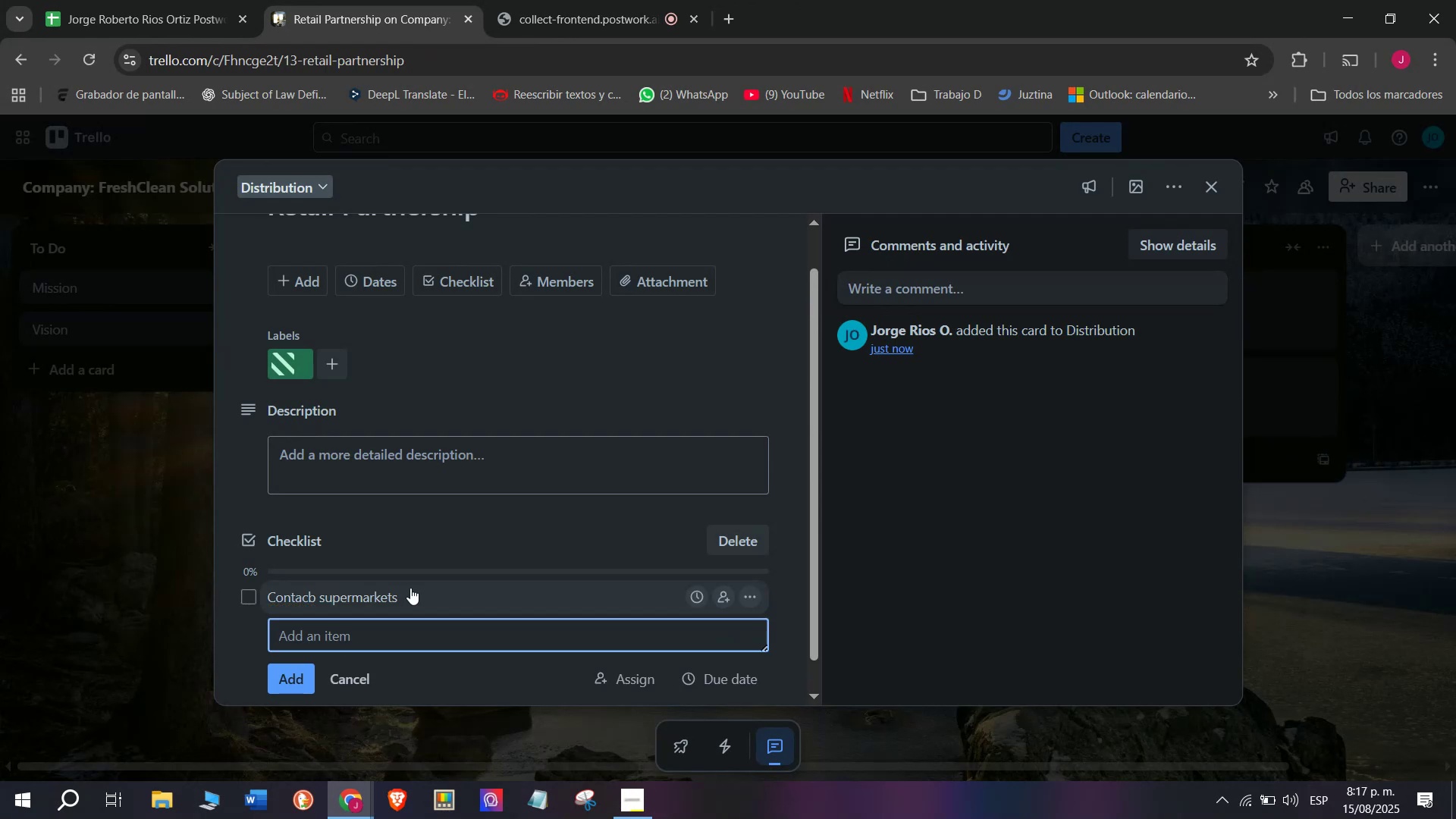 
type(Negotiative)
key(Backspace)
key(Backspace)
key(Backspace)
key(Backspace)
key(Backspace)
type(ate )
 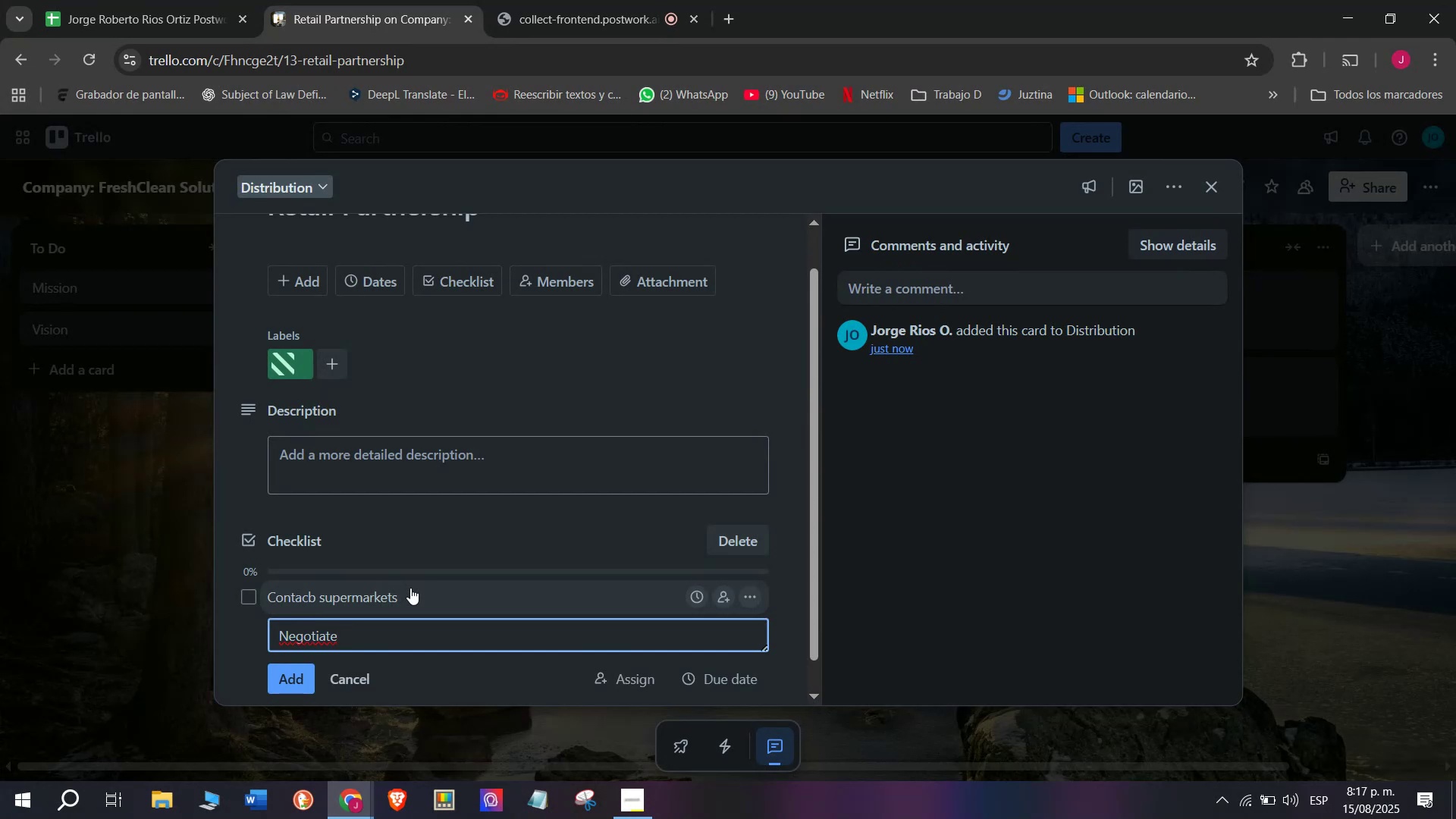 
type(contracks)
 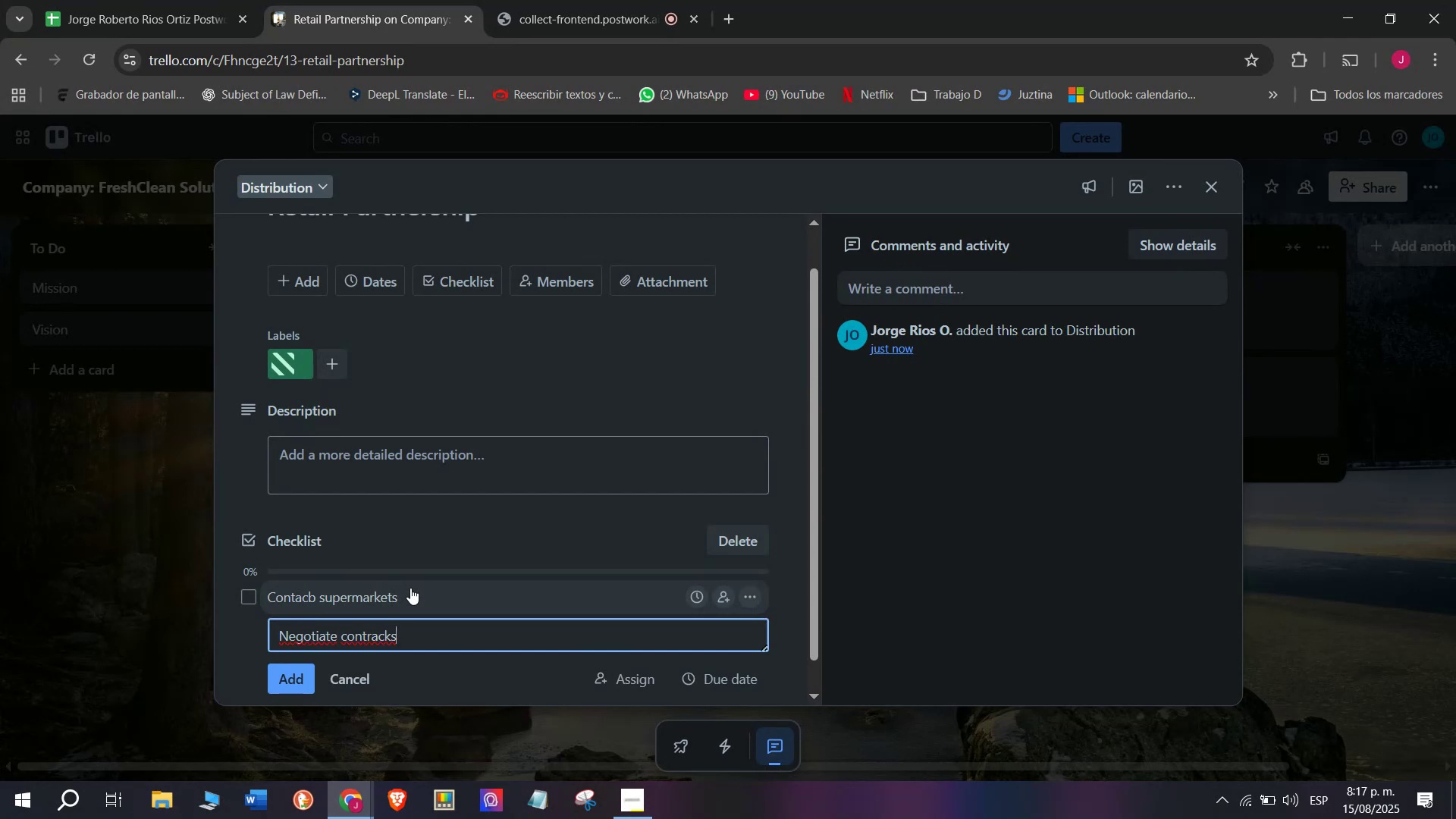 
key(Backspace)
key(Backspace)
type(ts)
 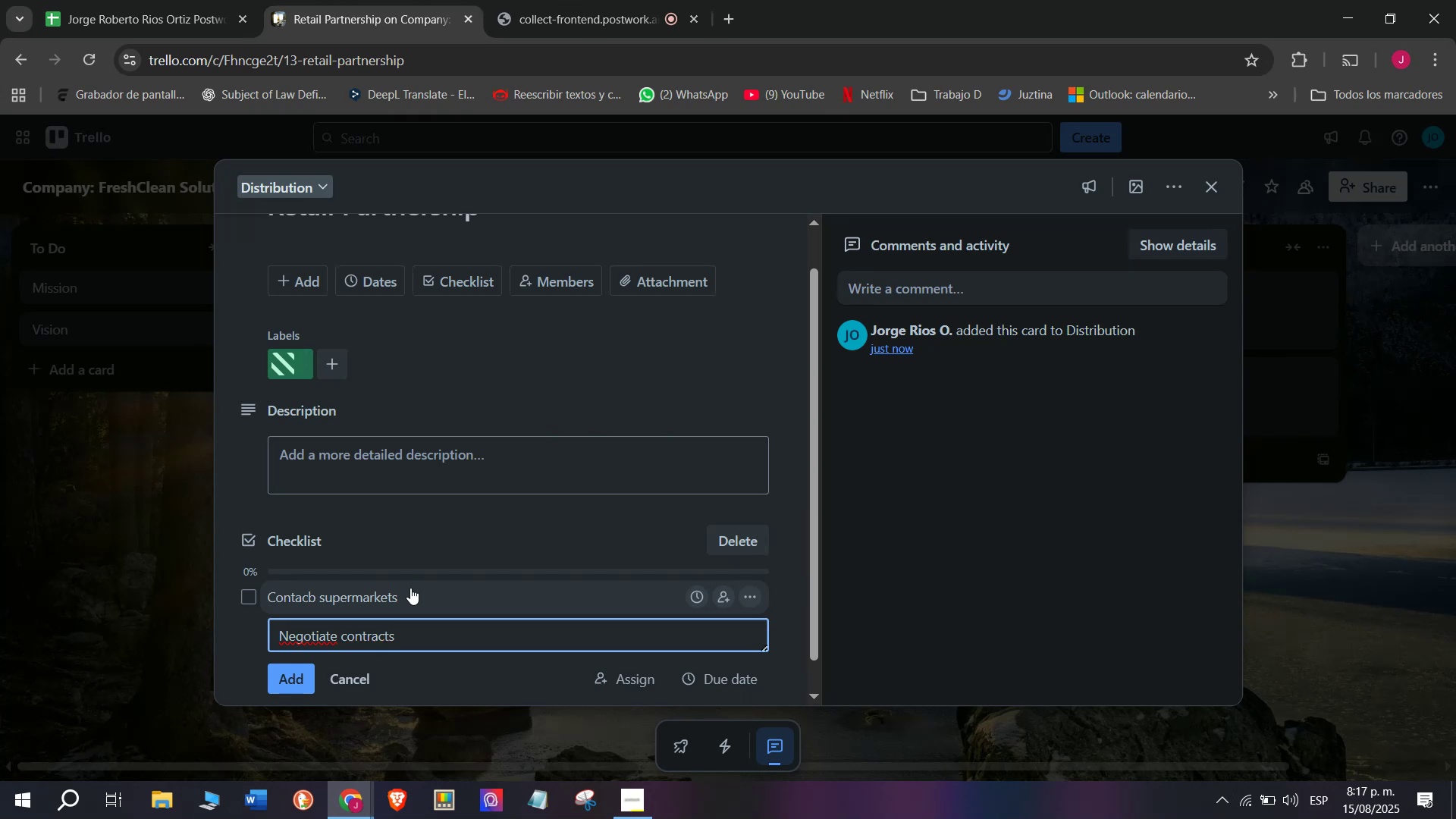 
key(Enter)
 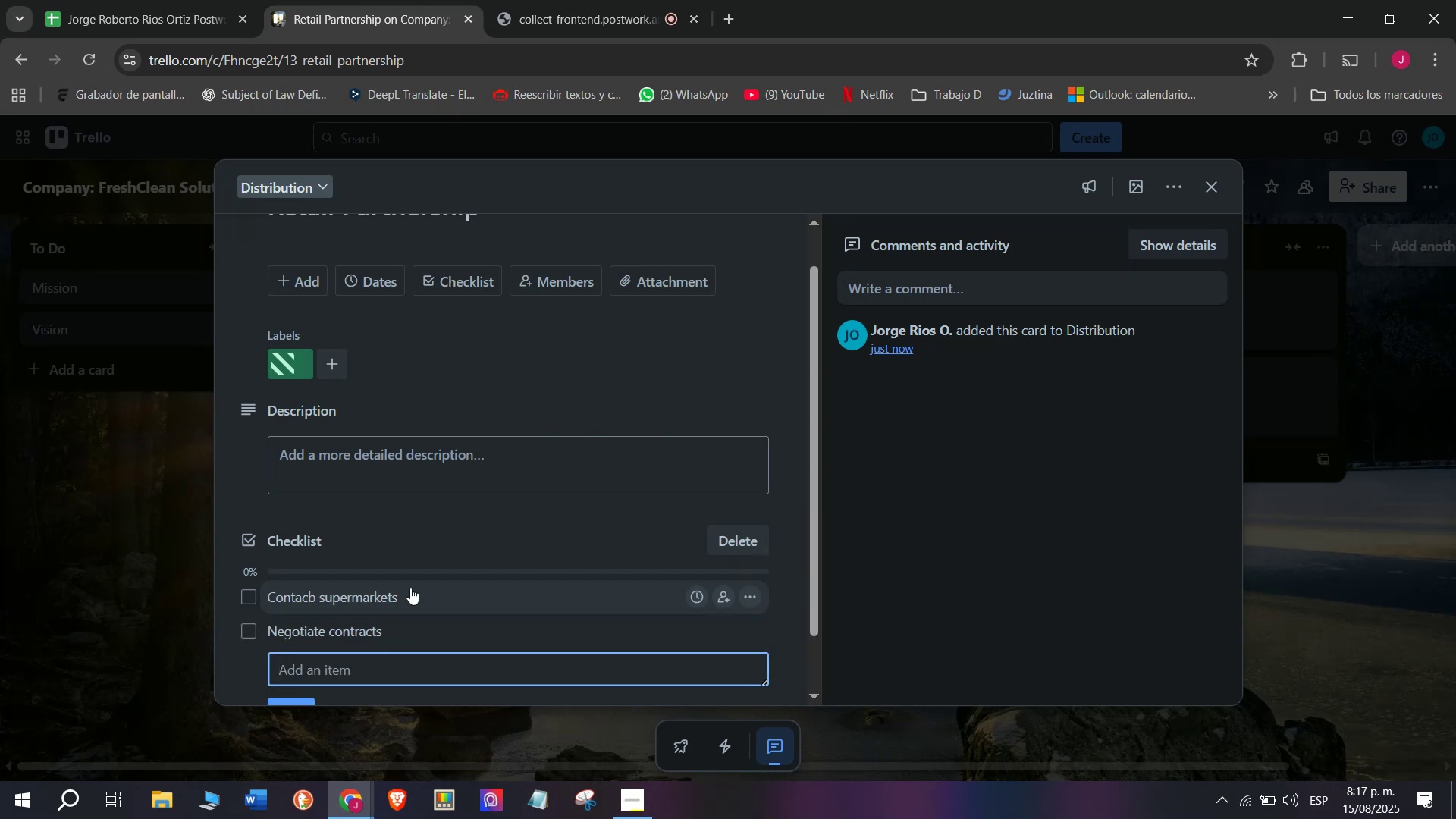 
type(Provide )
 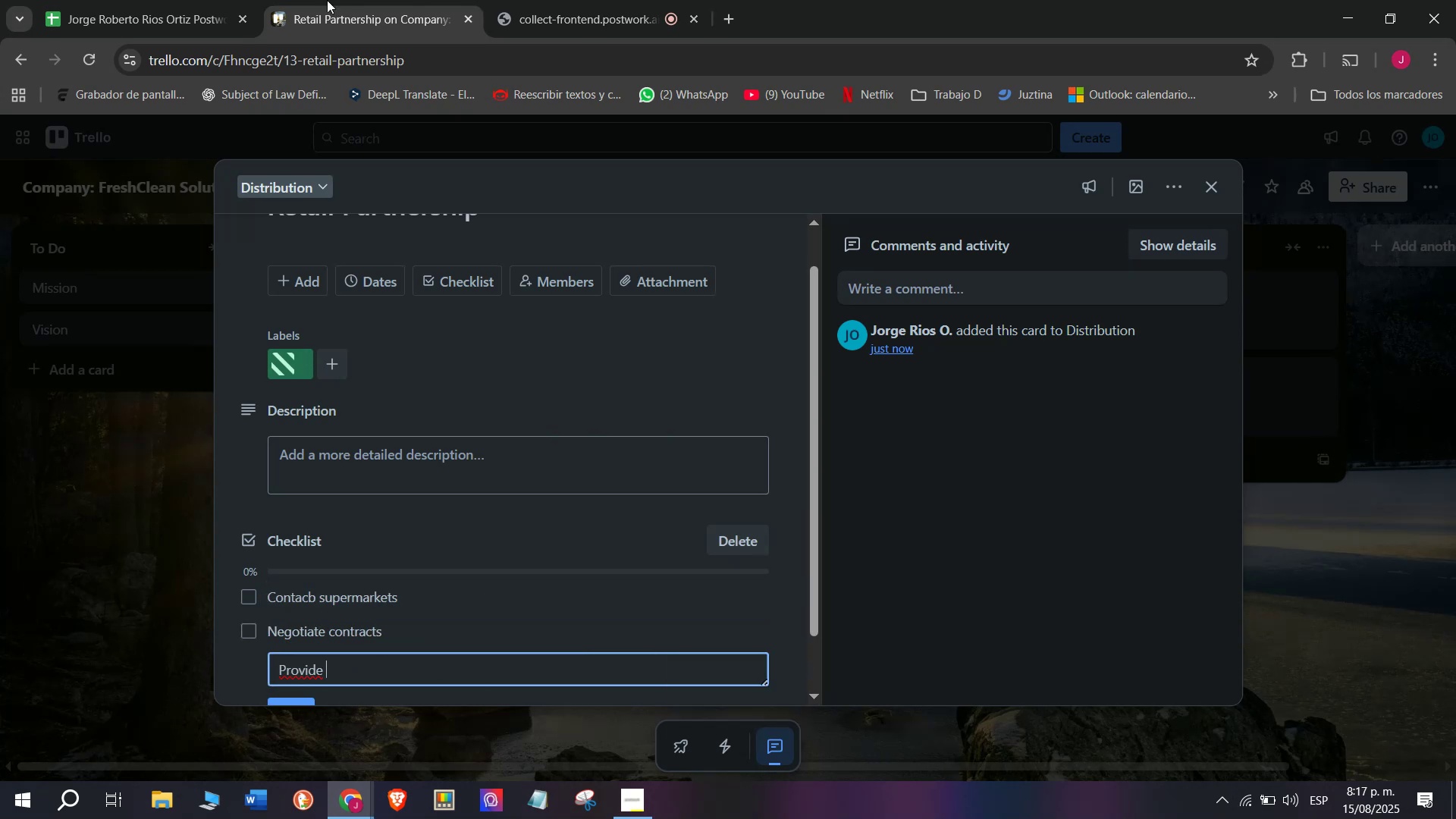 
left_click([554, 0])
 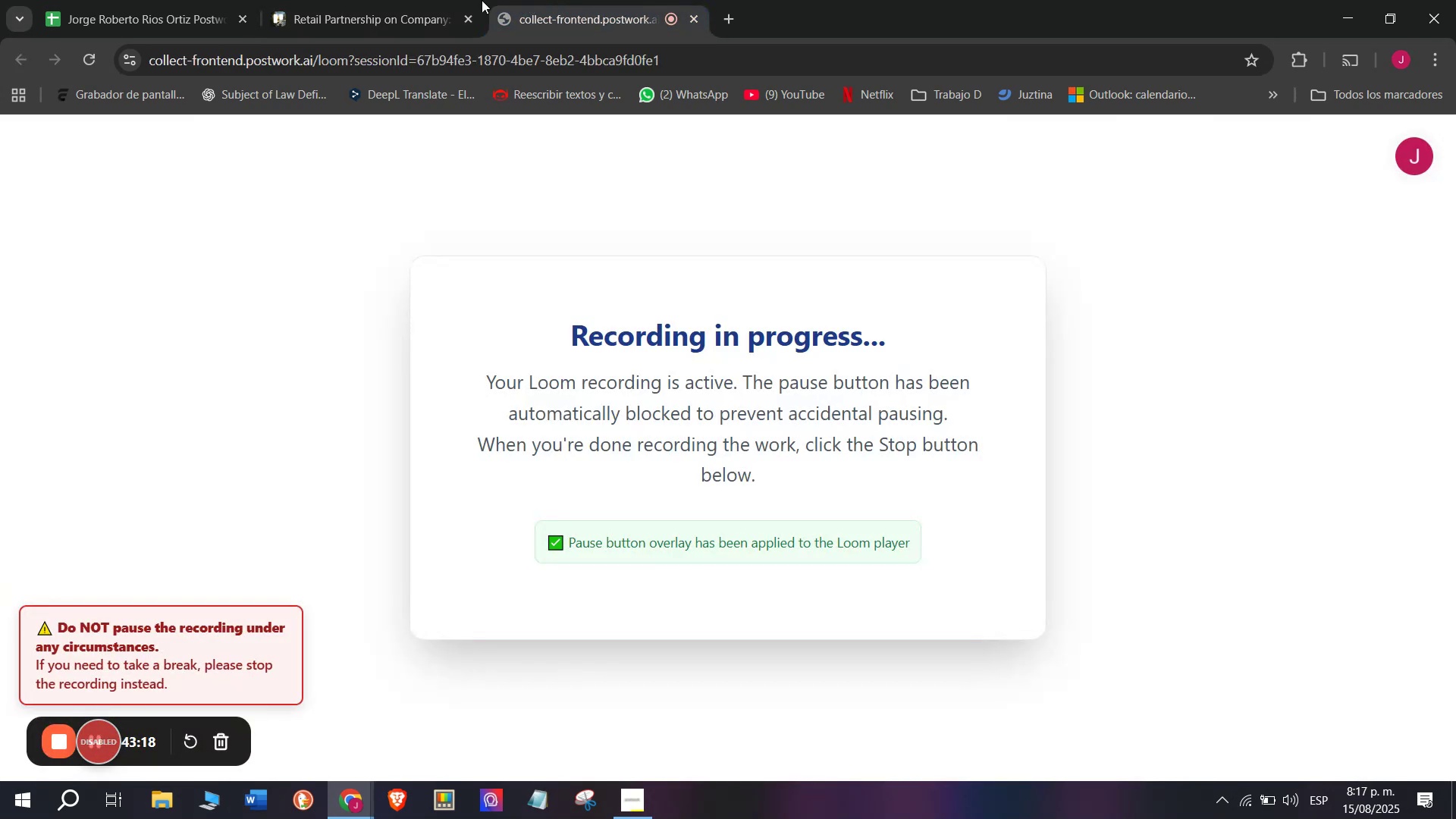 
left_click([411, 0])
 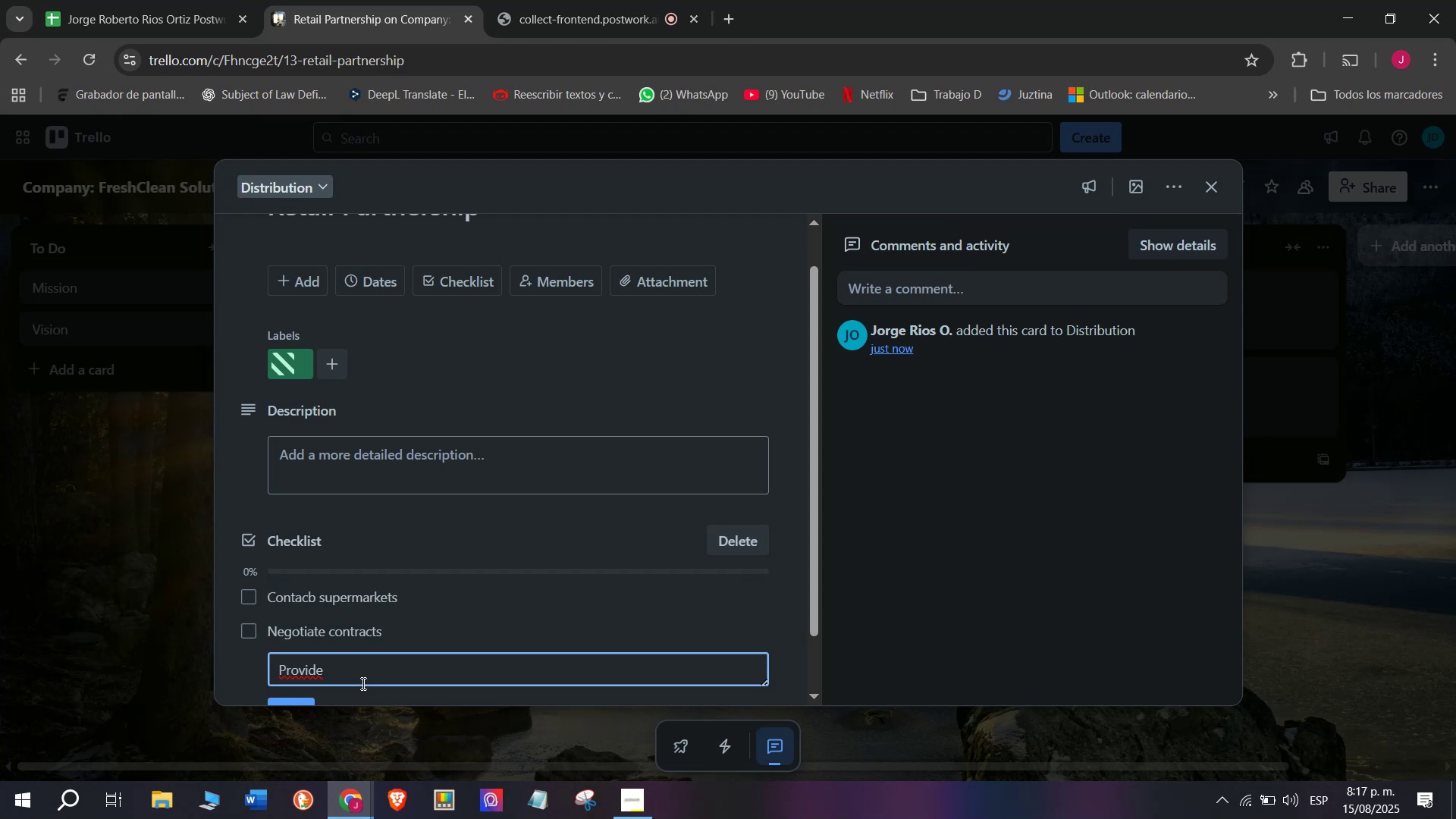 
wait(5.34)
 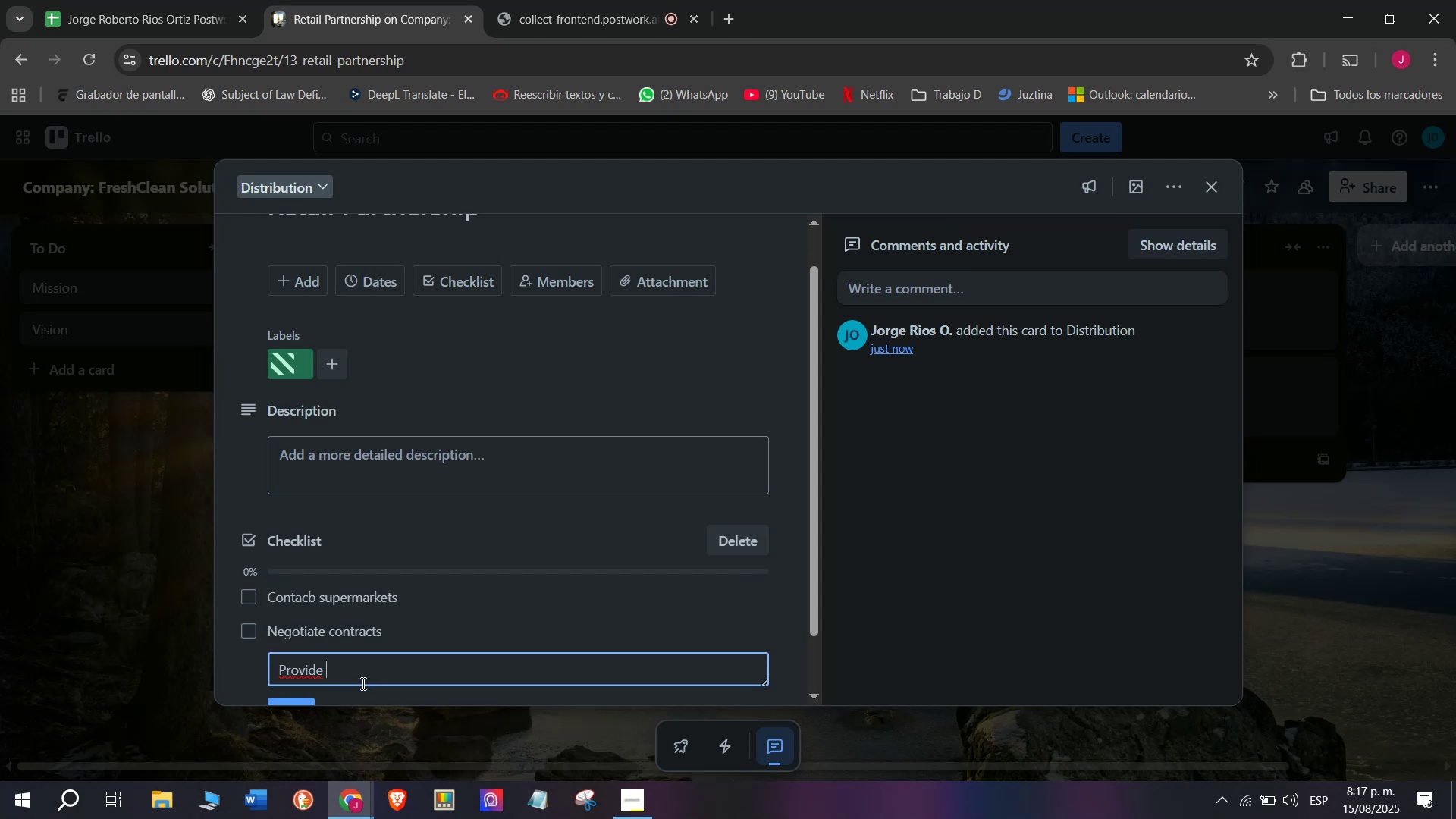 
type(product catalog)
 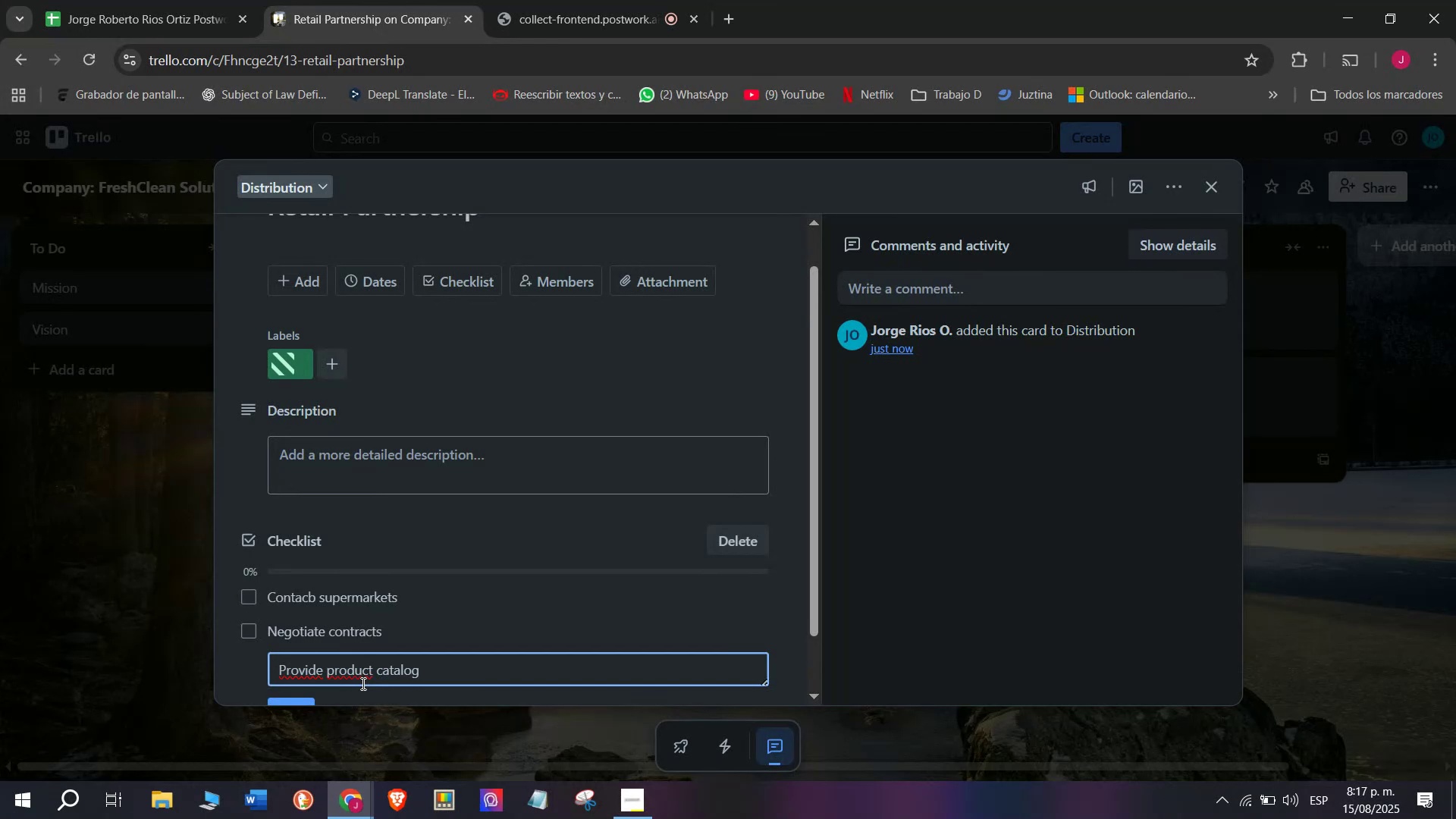 
key(Enter)
 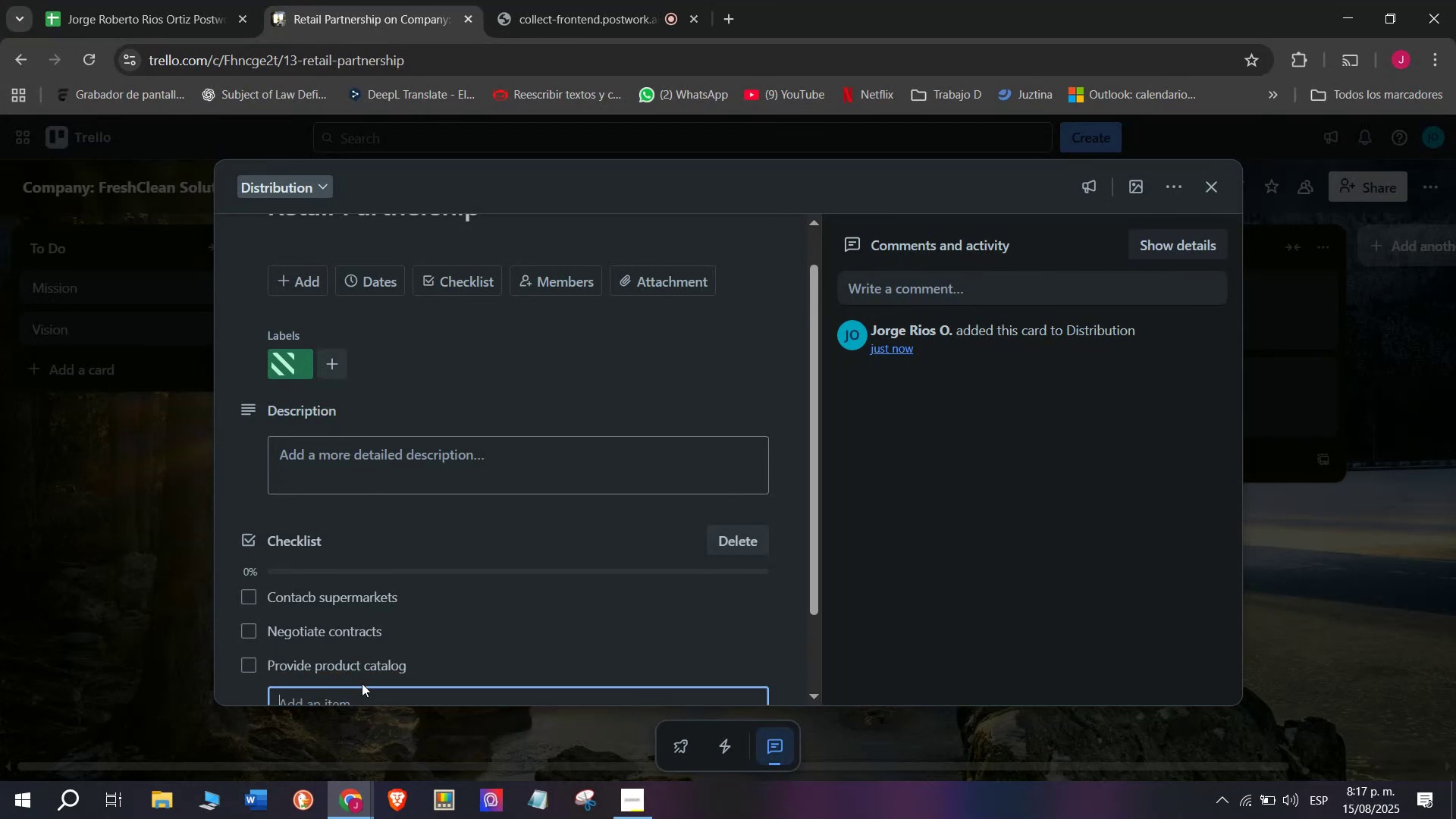 
type(Arrange fgirt)
key(Backspace)
key(Backspace)
key(Backspace)
key(Backspace)
type(irst delivery )
 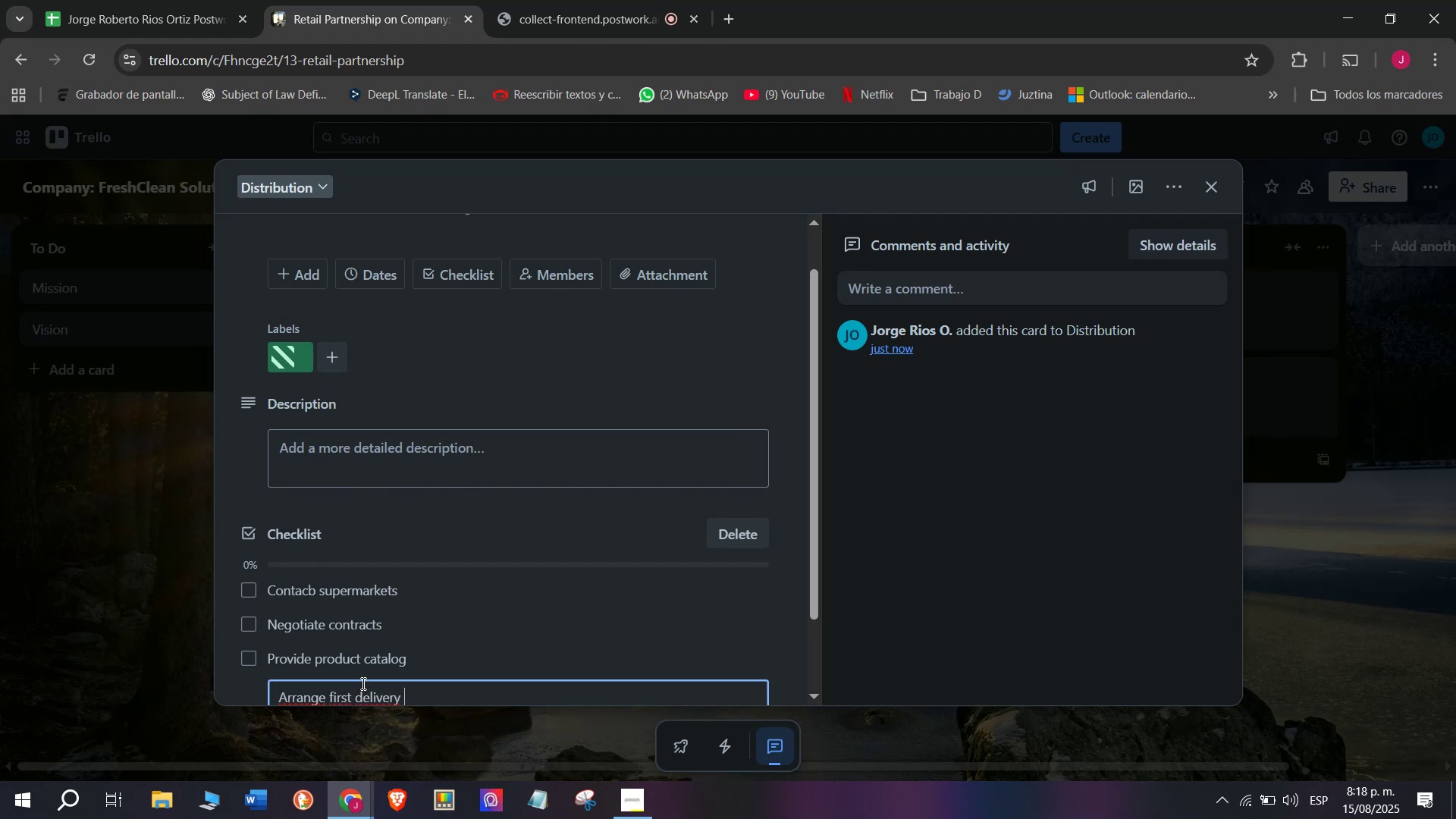 
key(Enter)
 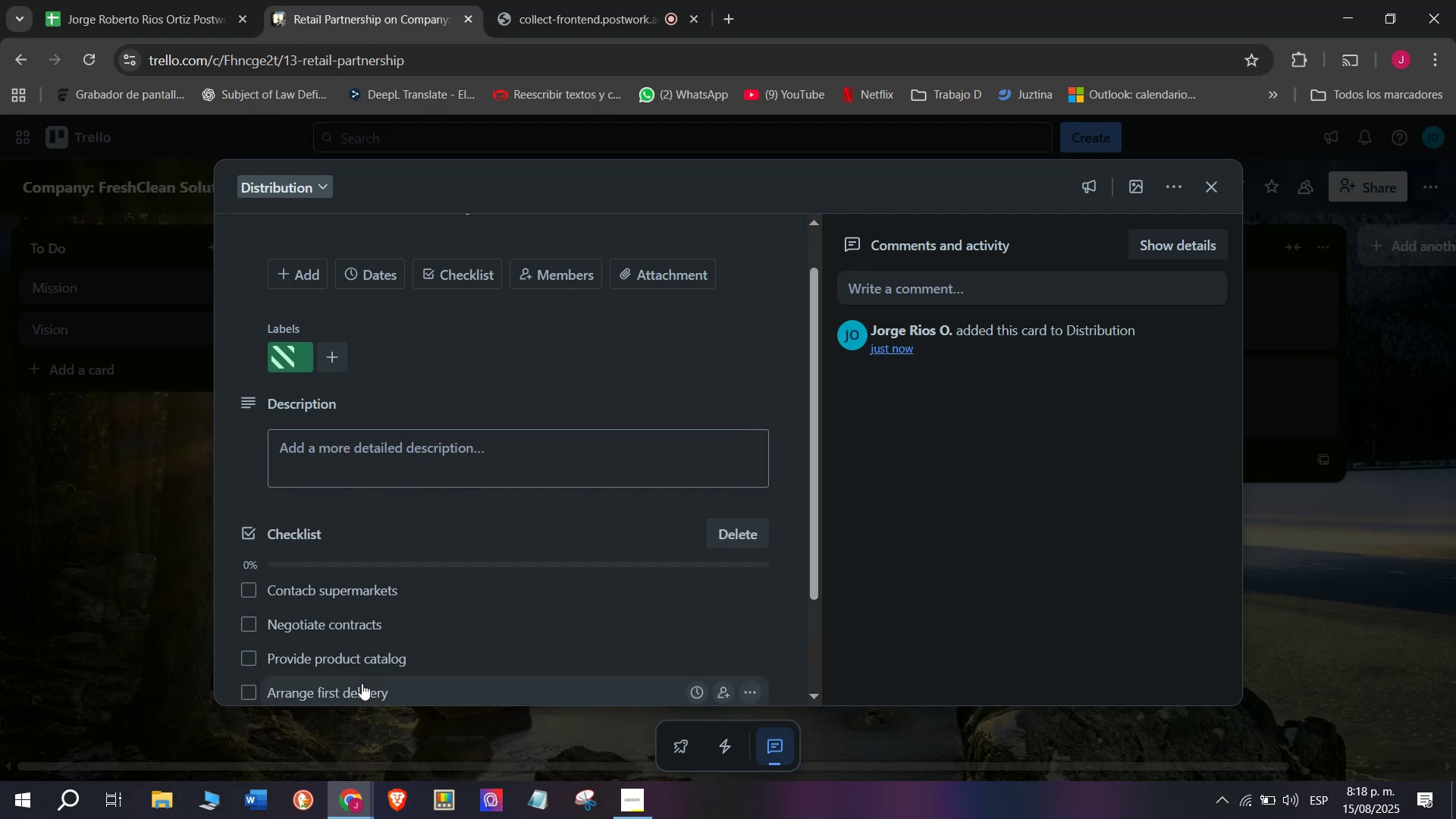 
scroll: coordinate [362, 683], scroll_direction: down, amount: 3.0
 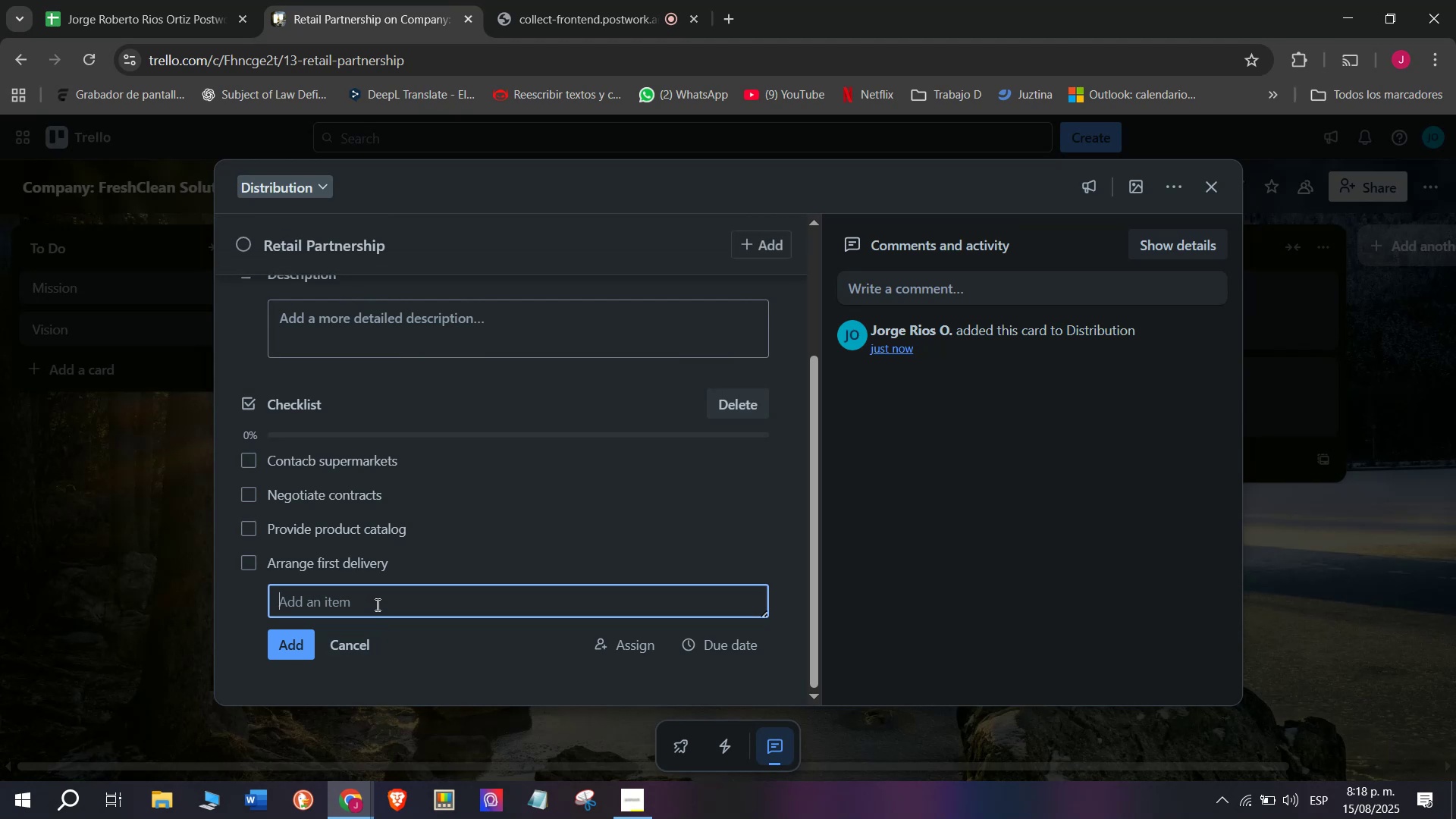 
type(St)
key(Backspace)
type(et up in-store)
 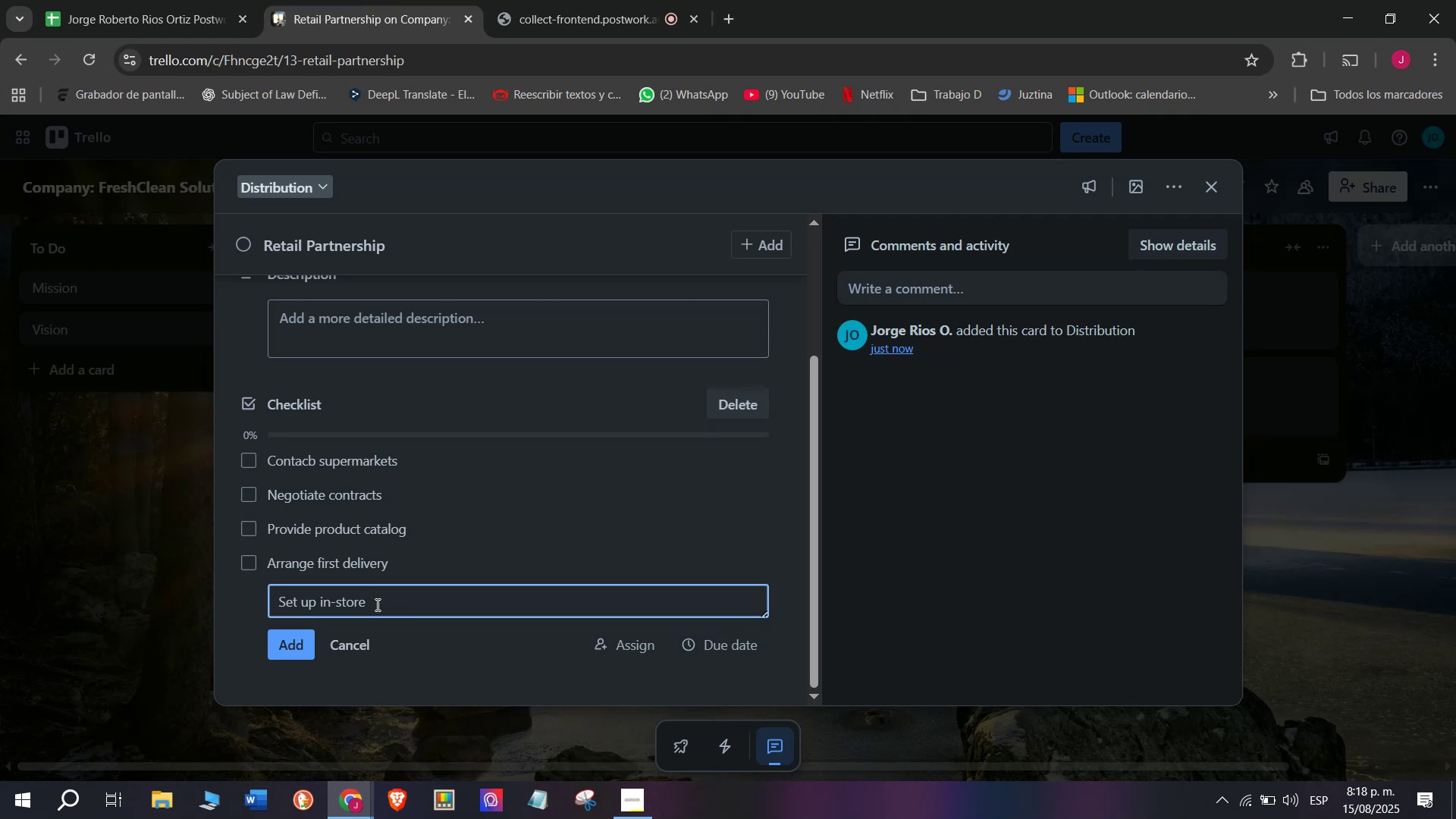 
wait(5.18)
 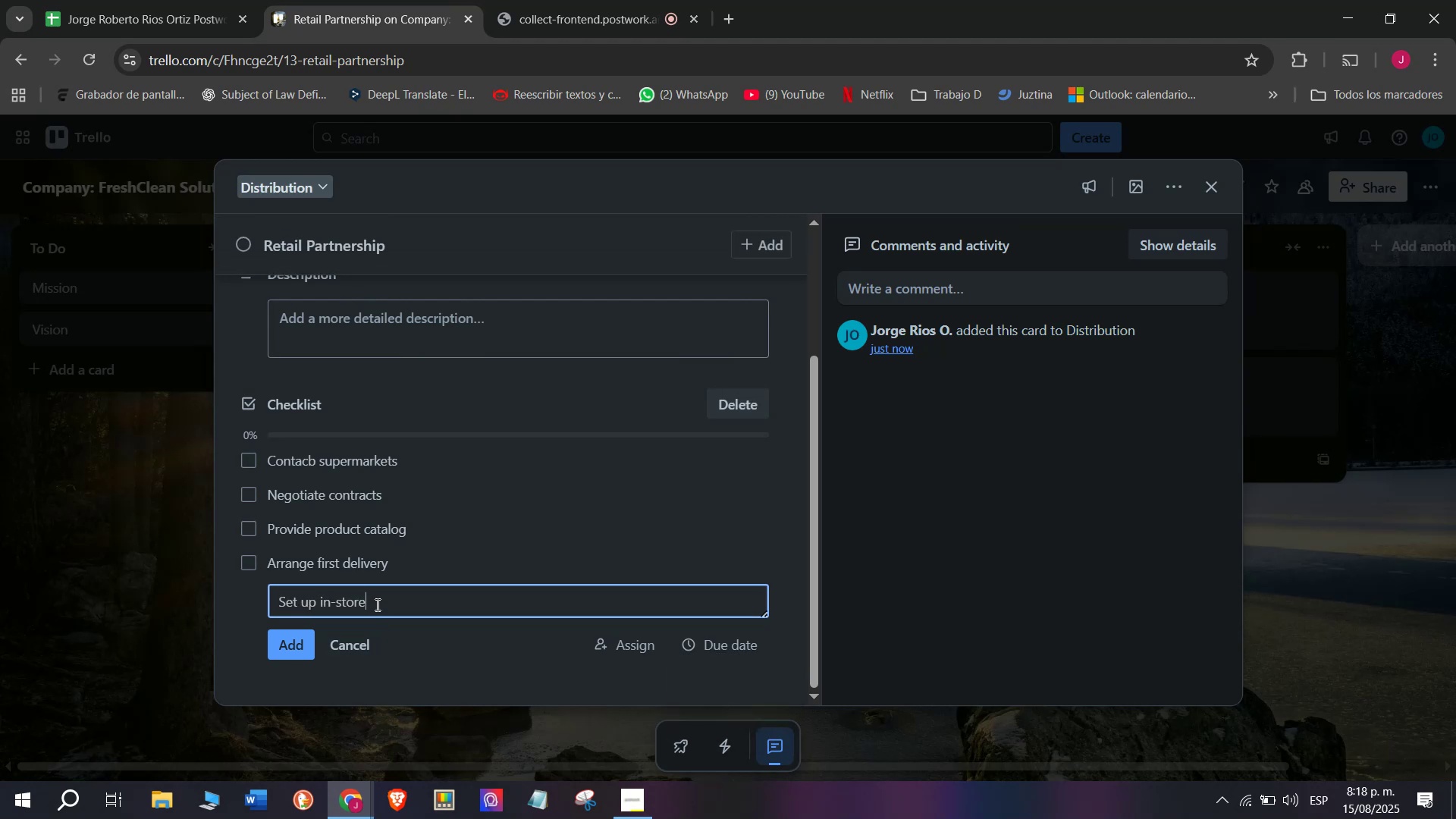 
type( displays)
 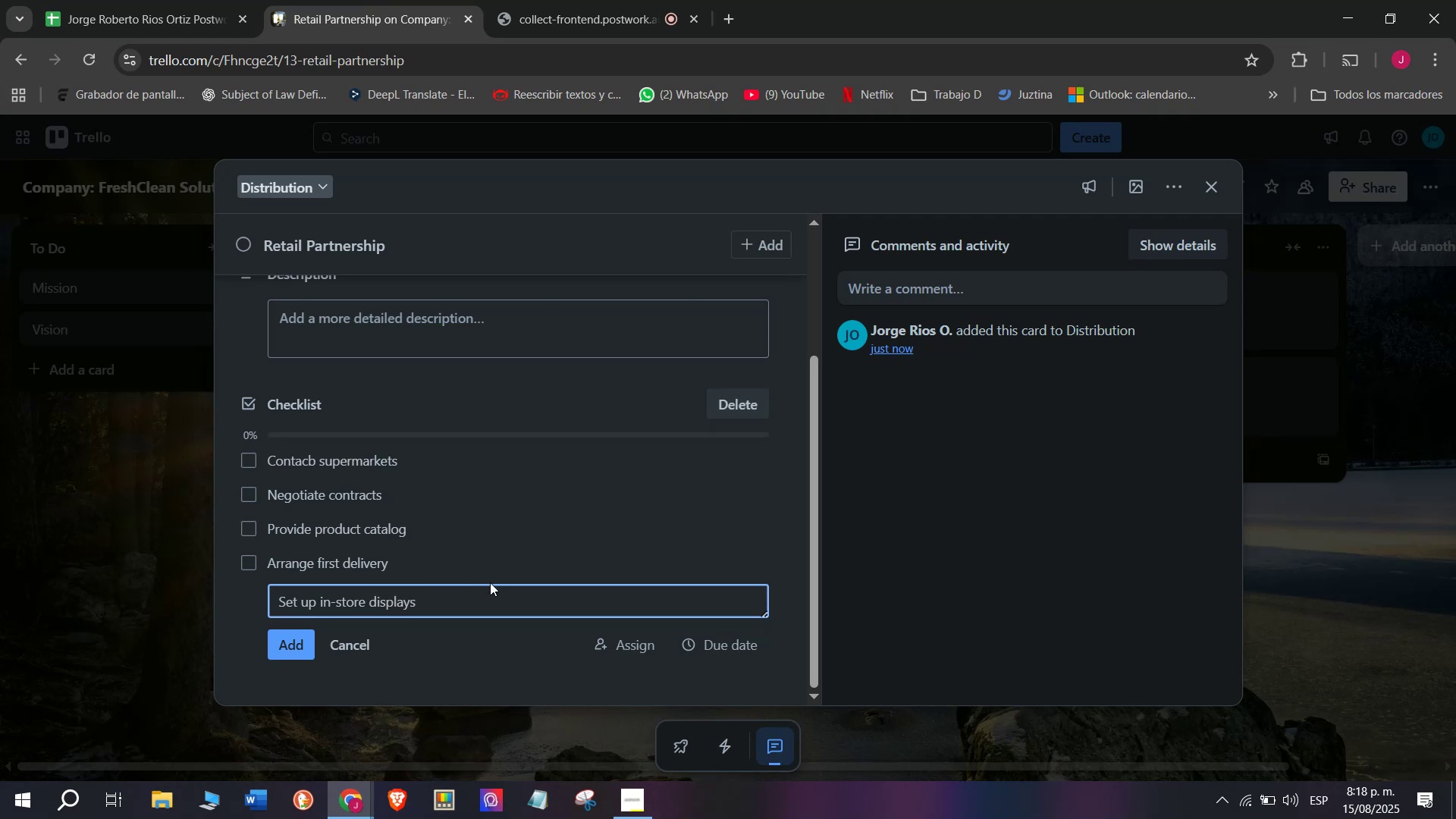 
key(Enter)
 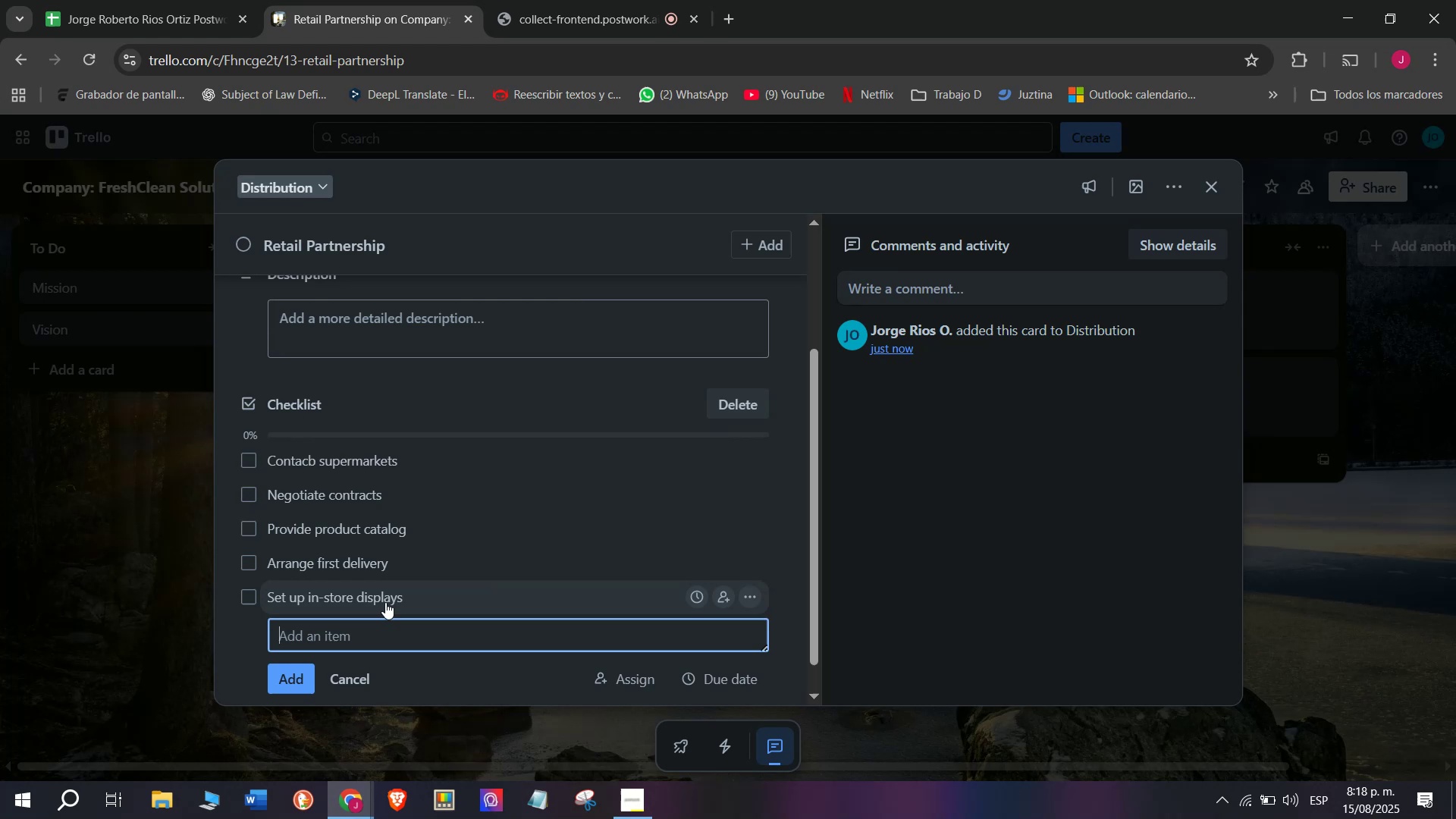 
left_click([383, 625])
 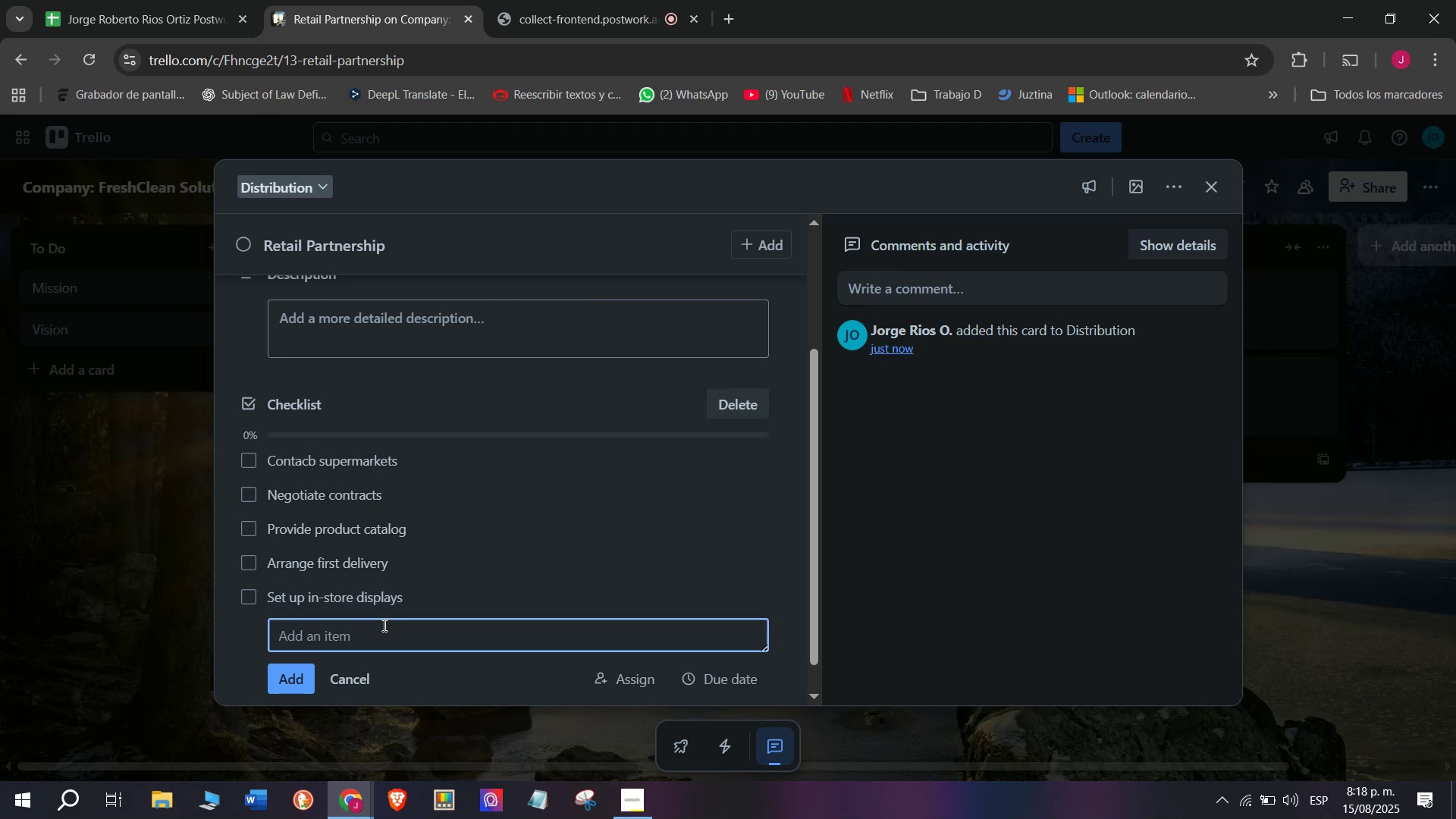 
type(Monitor sakles)
key(Backspace)
key(Backspace)
key(Backspace)
type(e)
key(Backspace)
key(Backspace)
type(les reportsa)
key(Backspace)
 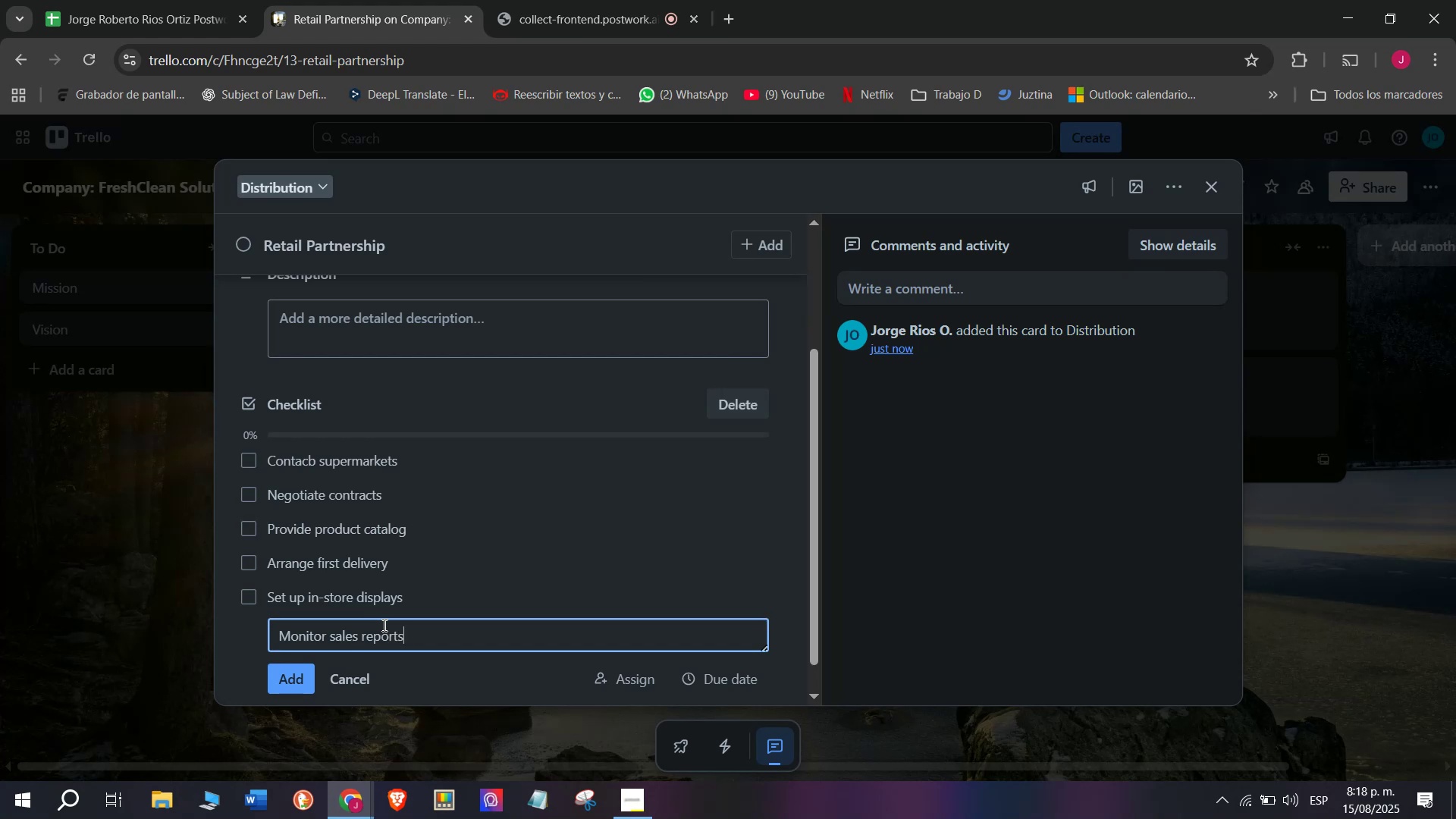 
key(Enter)
 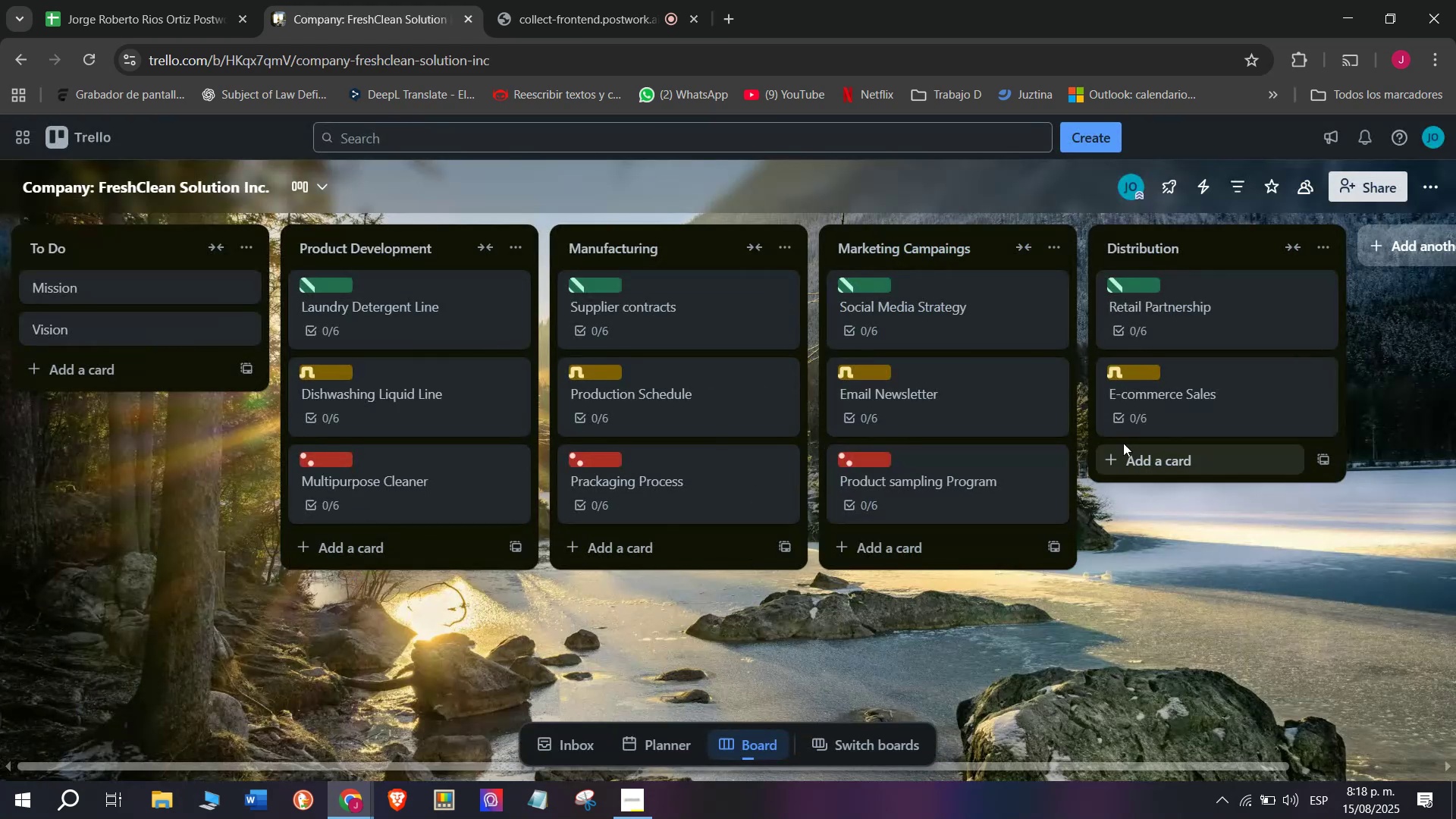 
left_click([1159, 459])
 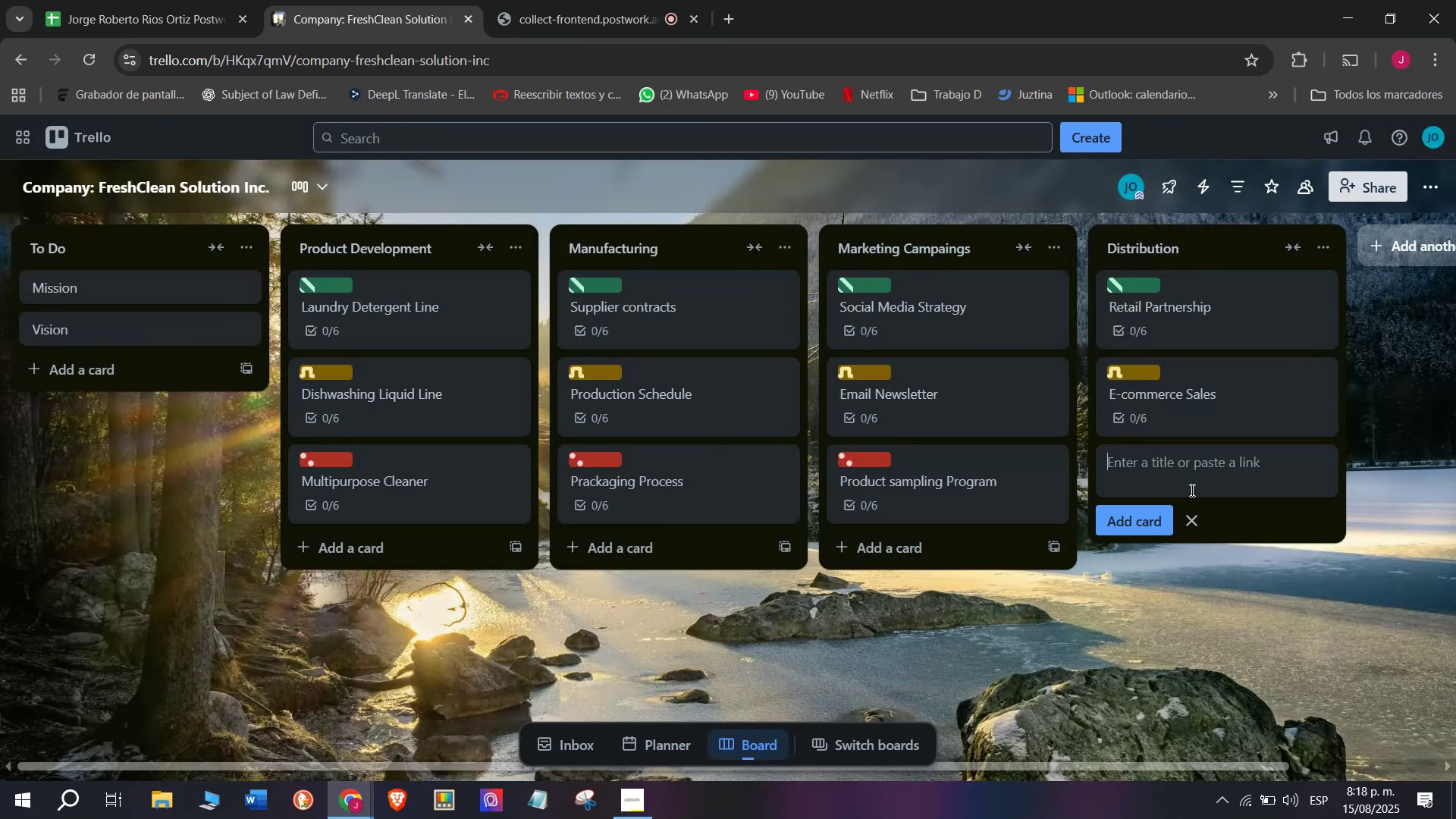 
left_click([1191, 490])
 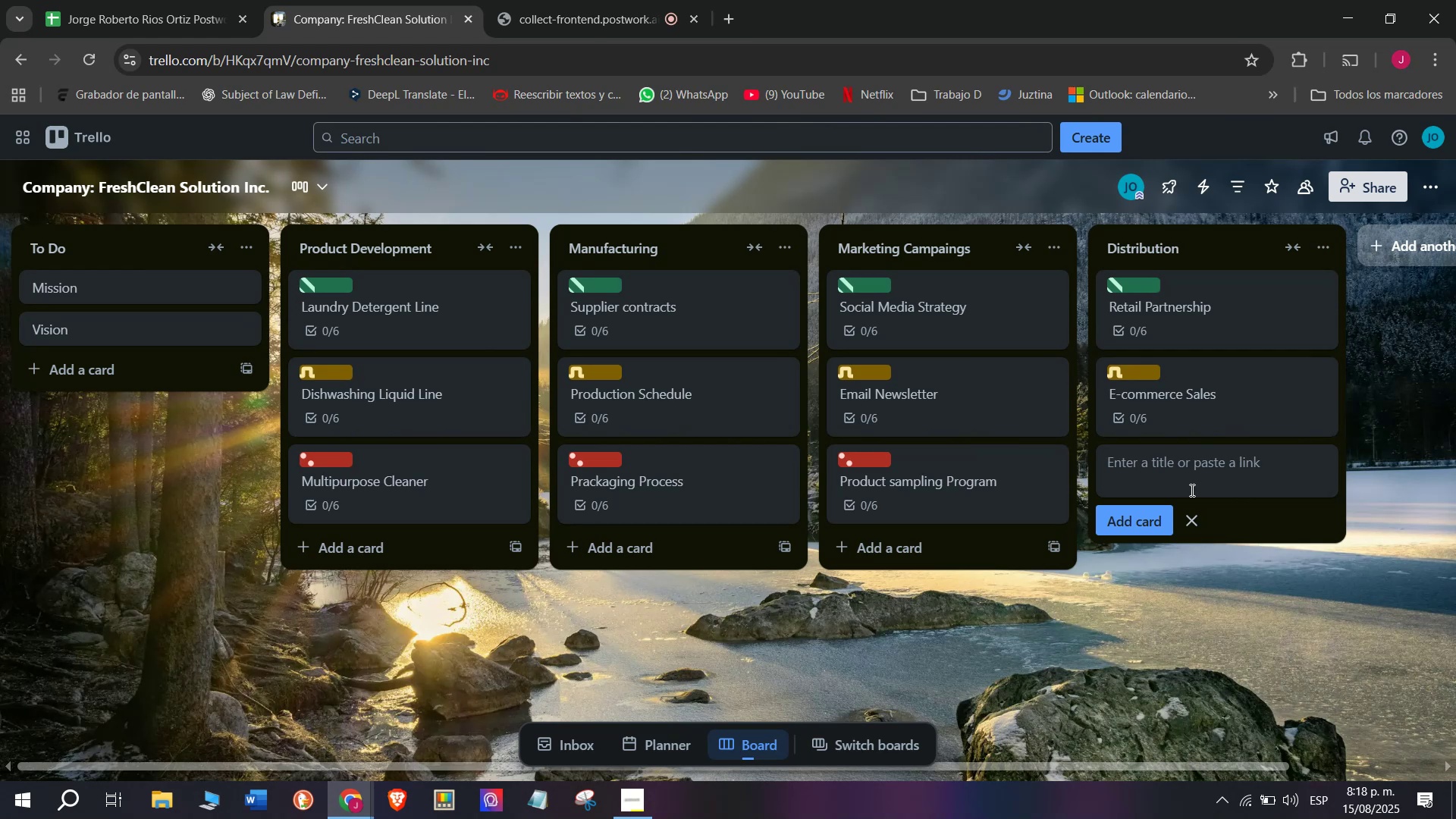 
type(Dire)
 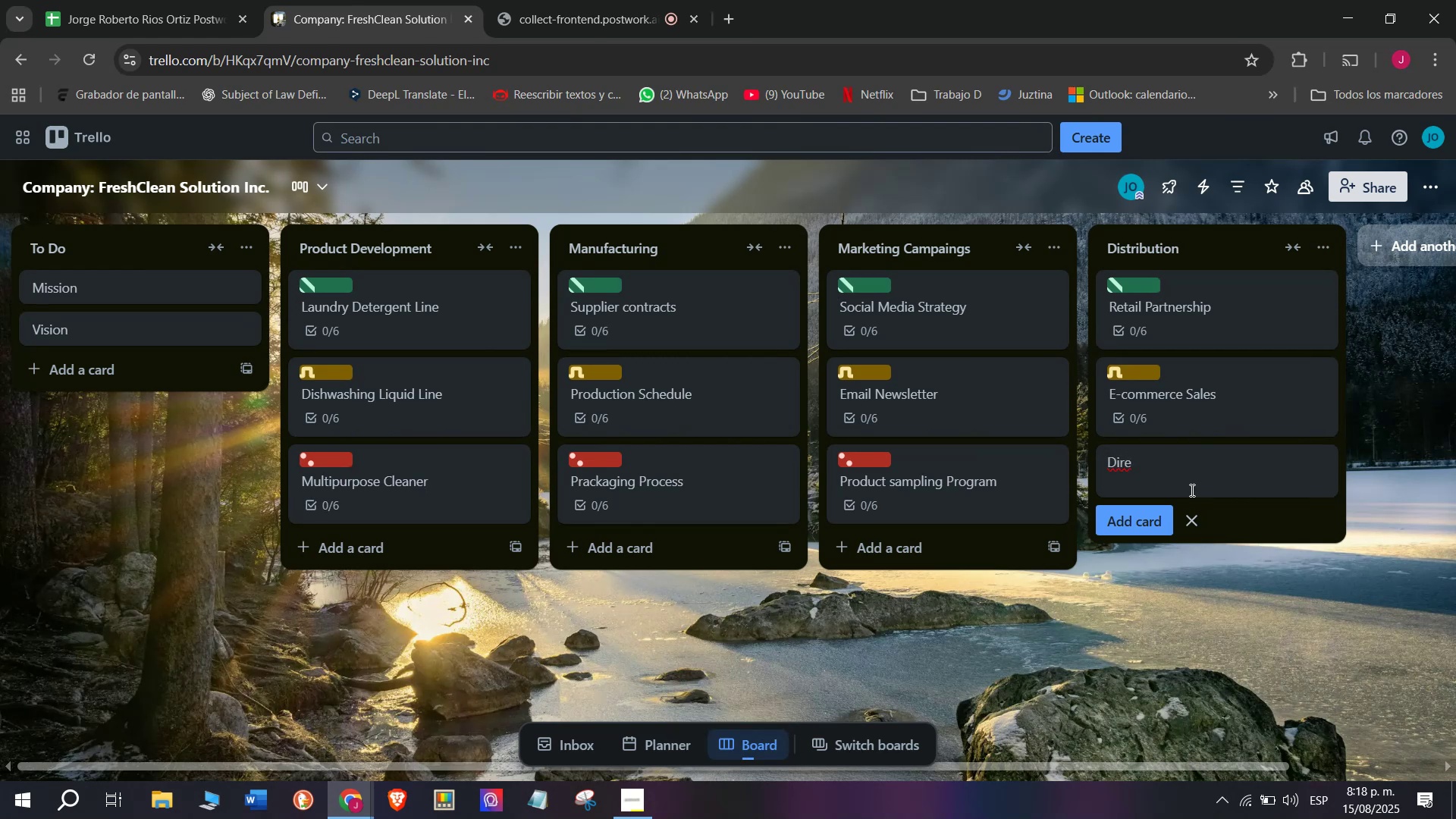 
wait(8.92)
 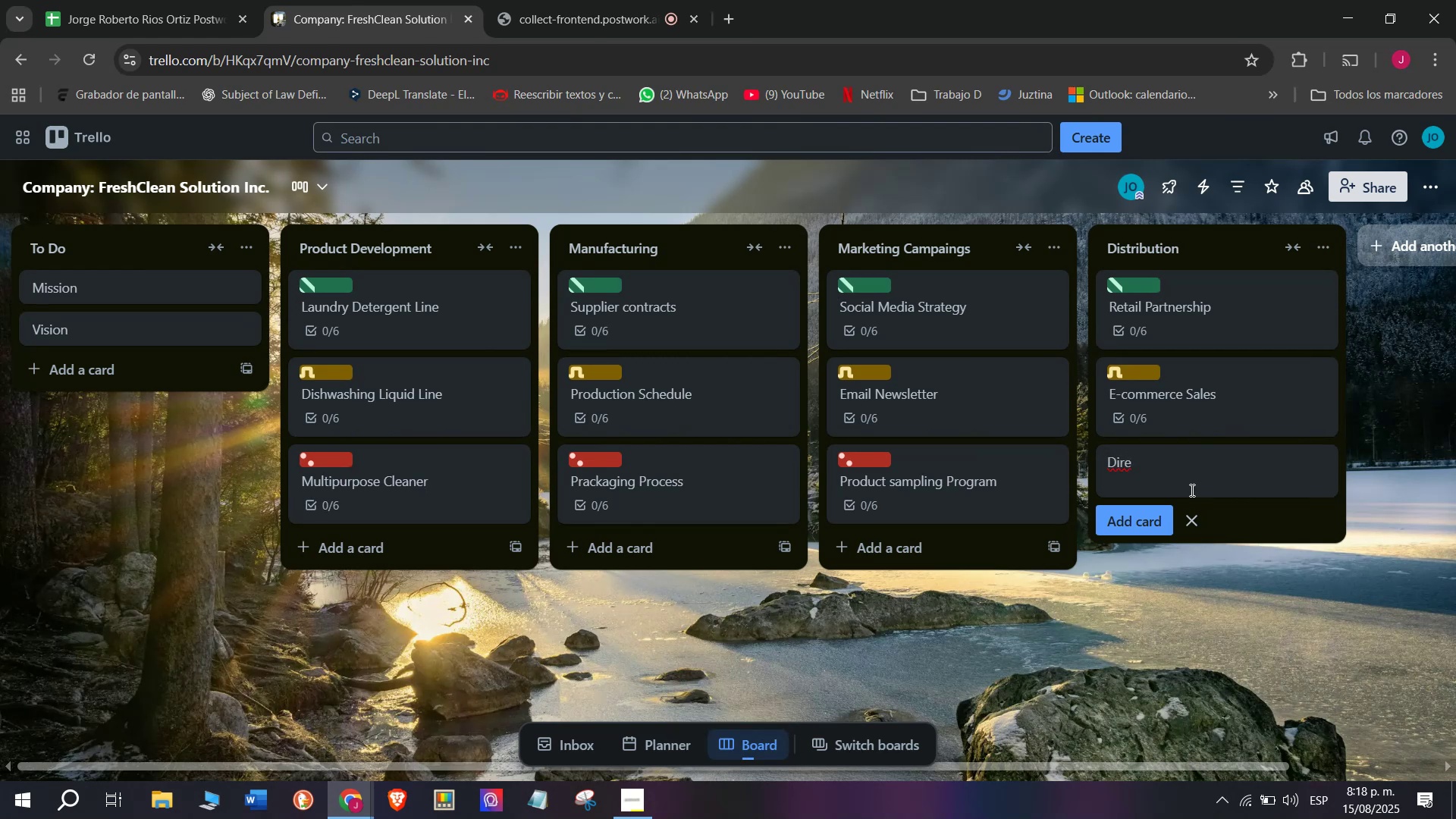 
type(ct Sales)
 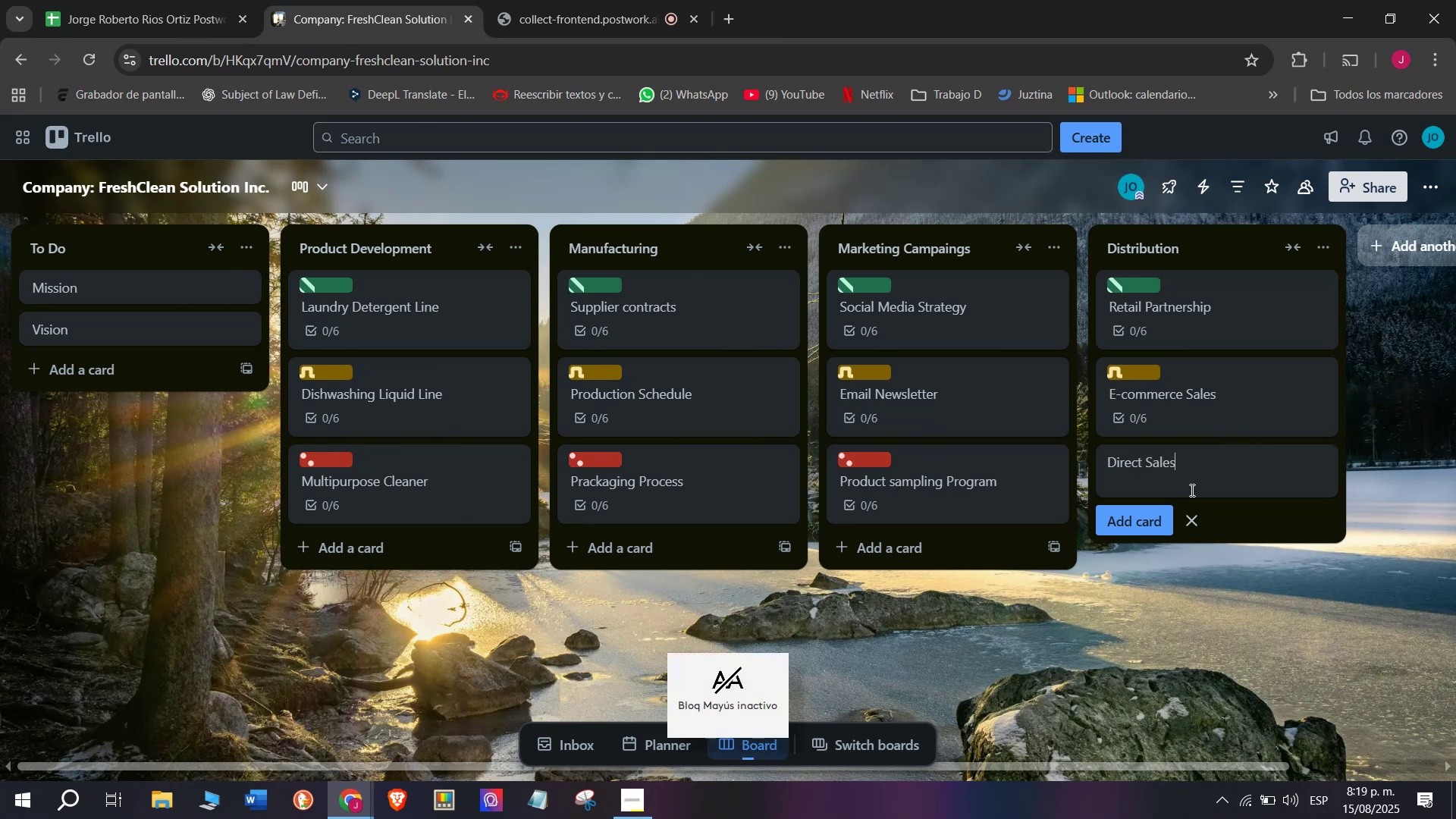 
key(Enter)
 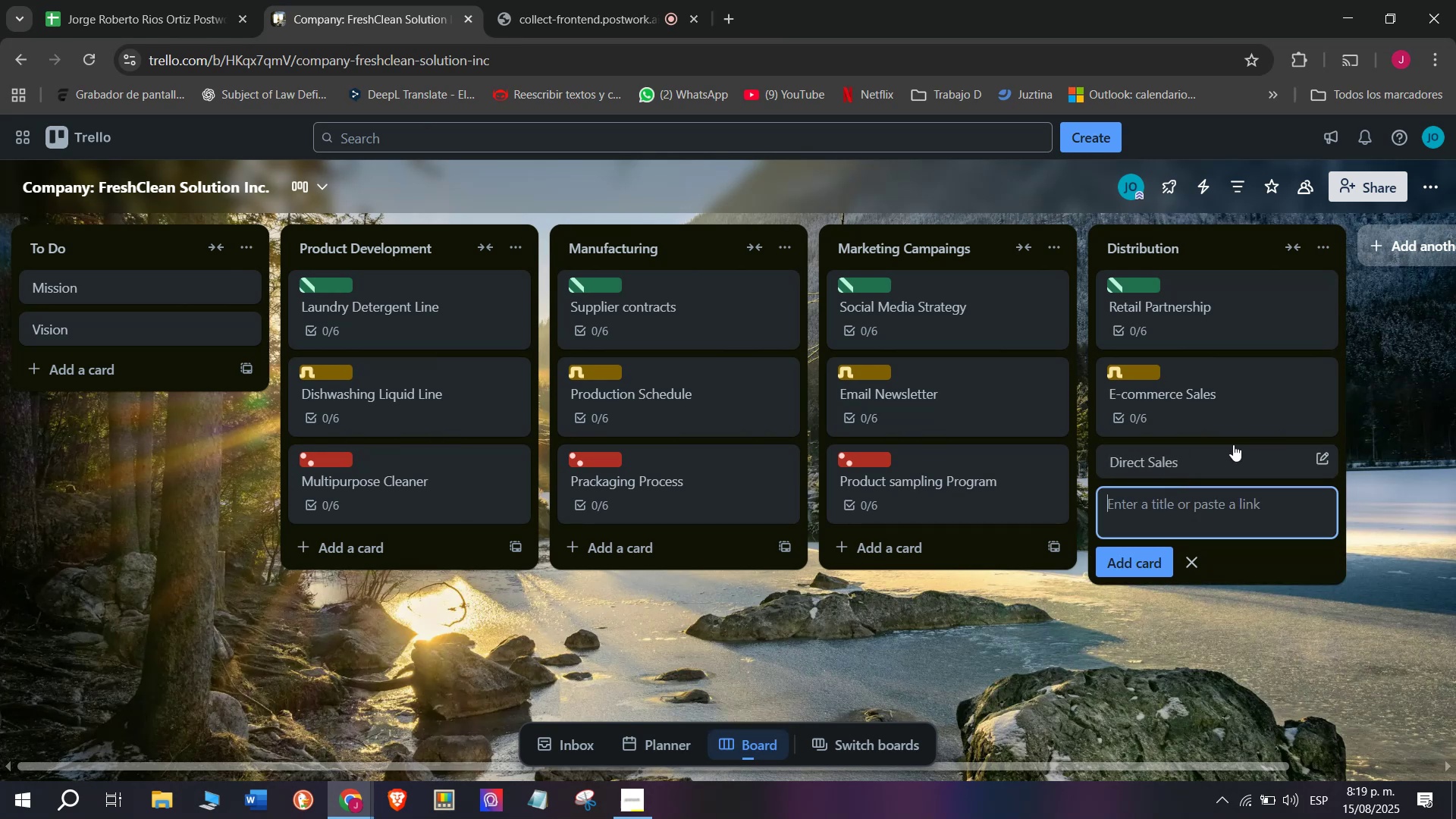 
left_click([1232, 457])
 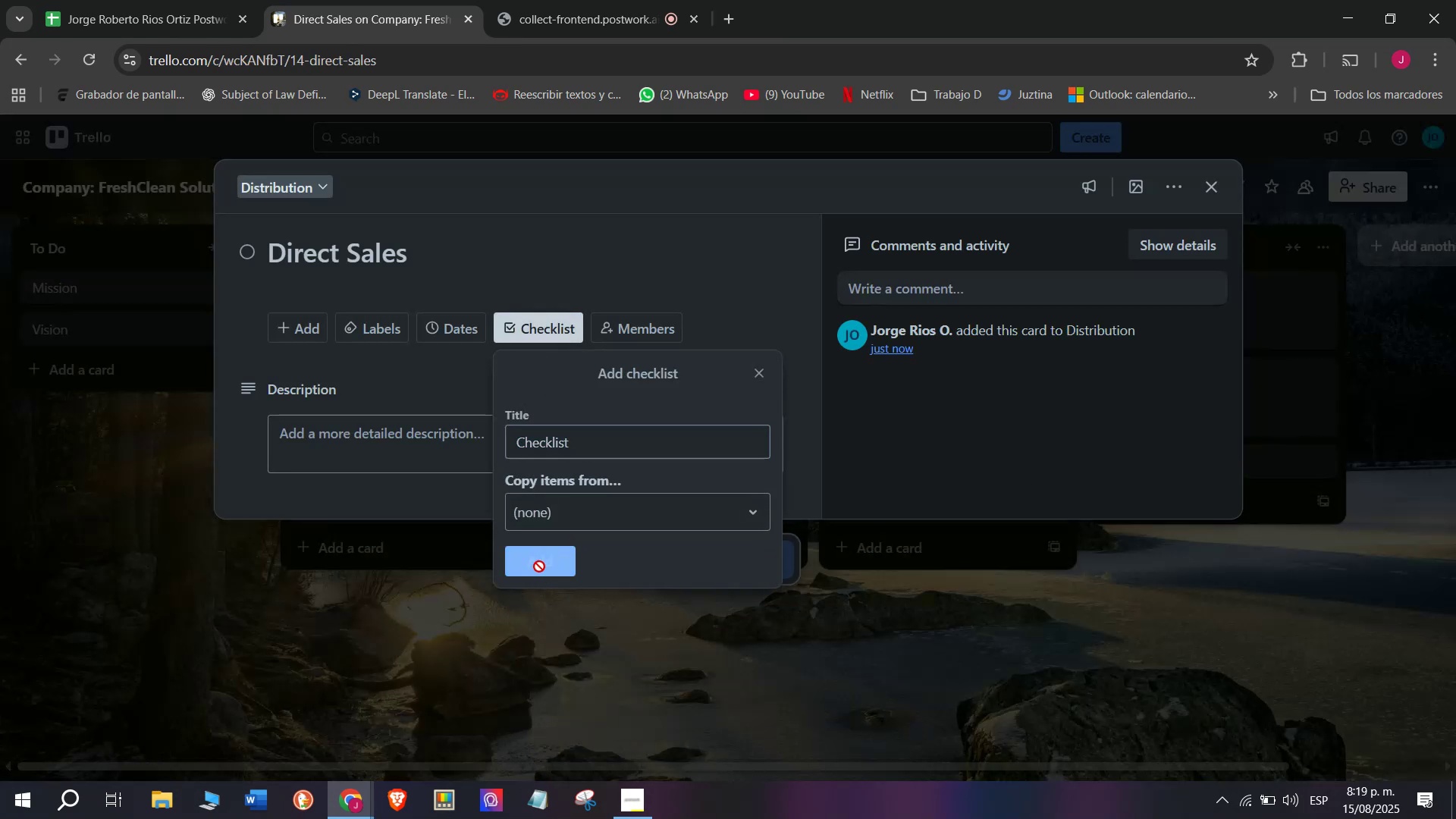 
scroll: coordinate [431, 510], scroll_direction: down, amount: 1.0
 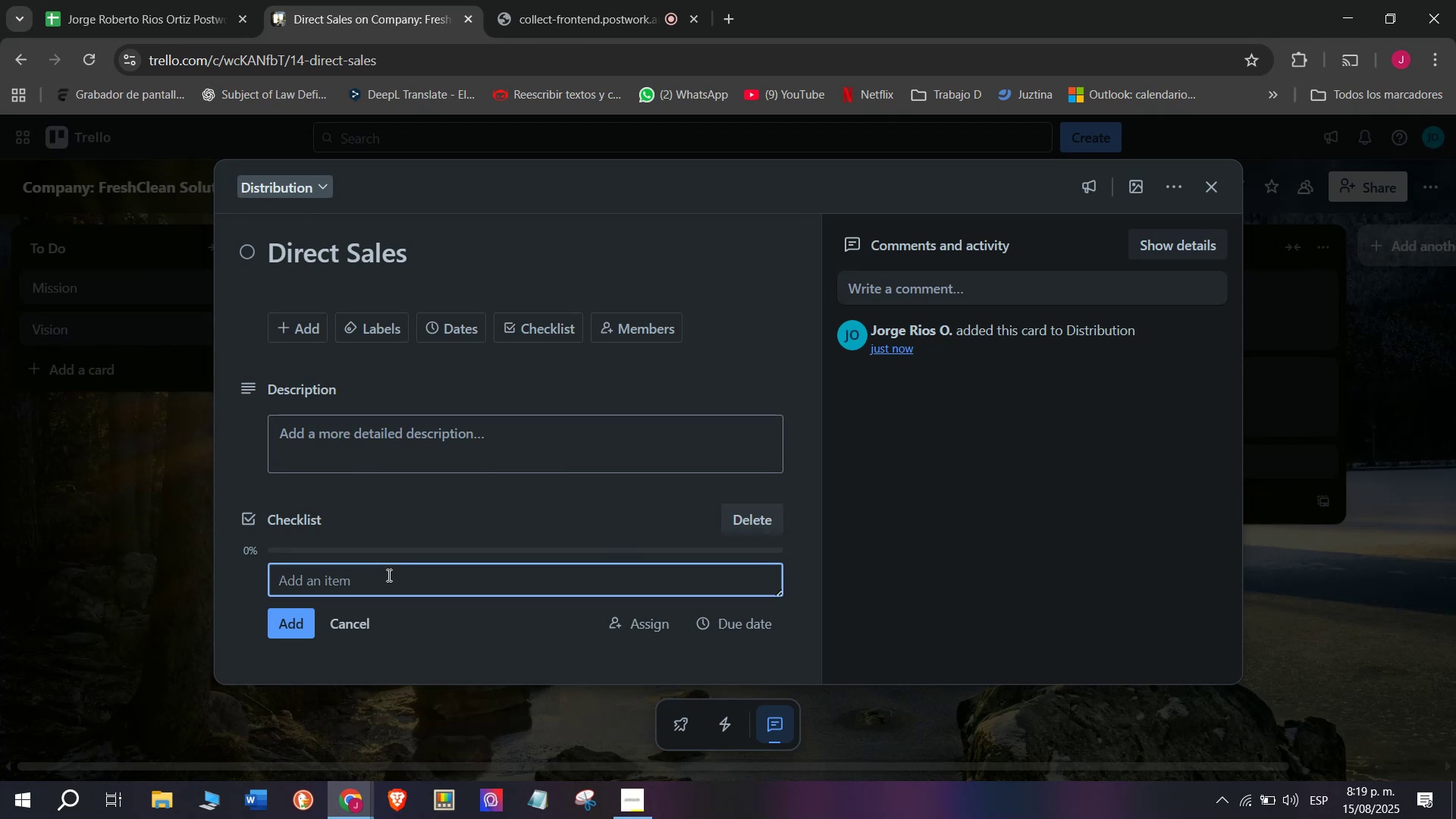 
left_click([388, 576])
 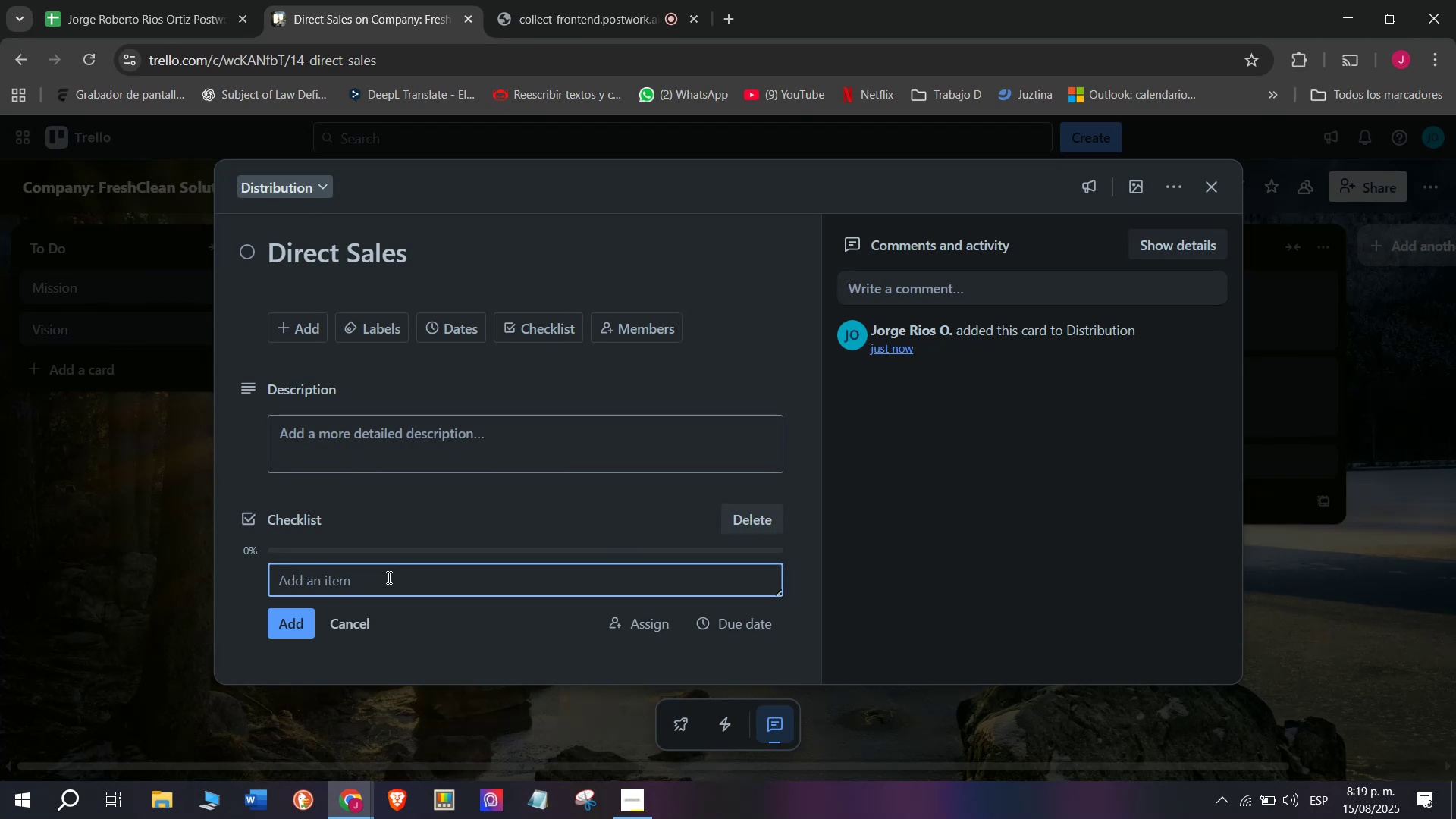 
type(Traui)
key(Backspace)
type(in)
key(Backspace)
key(Backspace)
key(Backspace)
type(ing)
key(Backspace)
type( sale )
key(Backspace)
type(s team)
 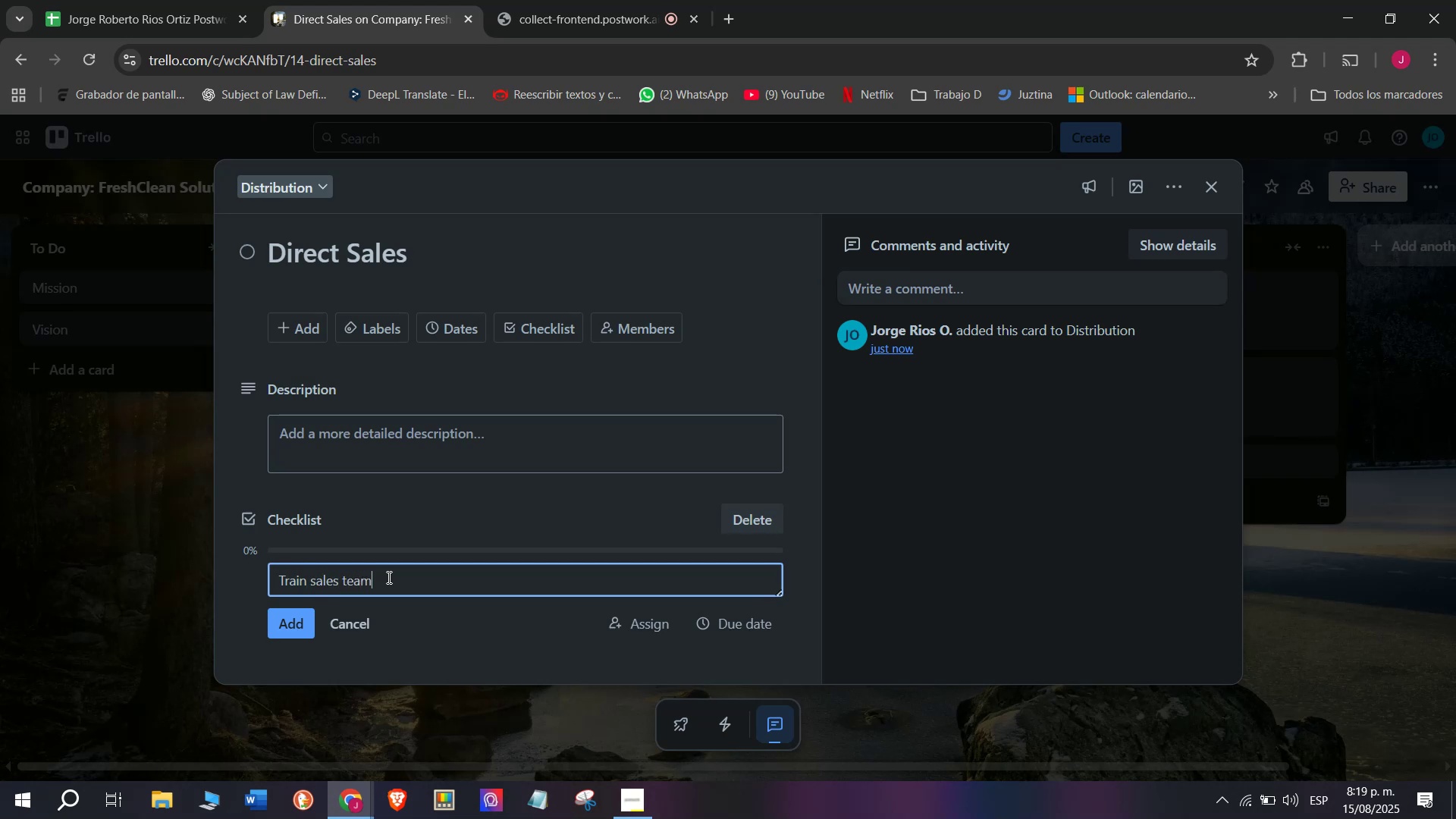 
key(Enter)
 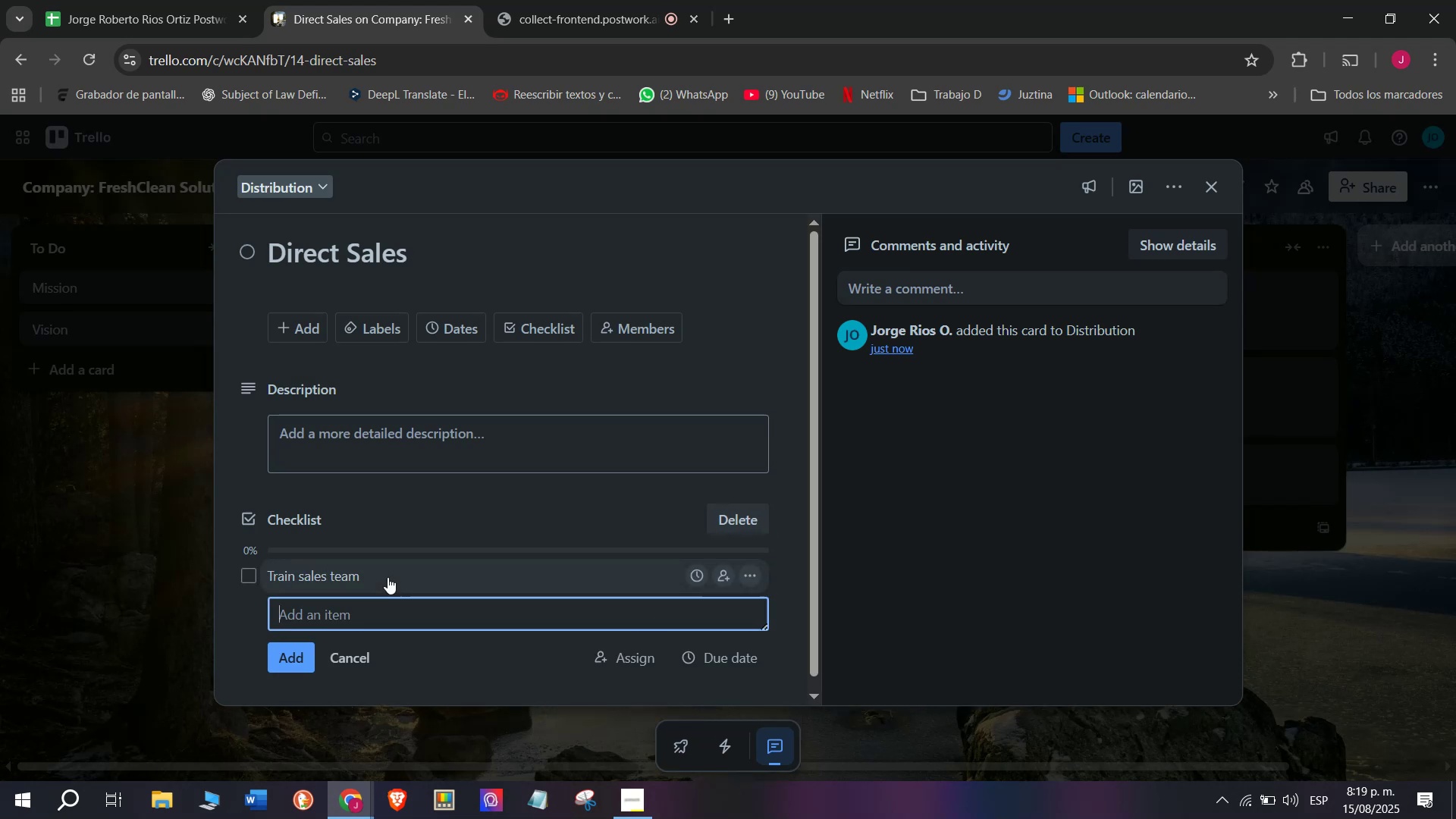 
type(Organize door-to door rpu)
key(Backspace)
key(Backspace)
type(outes)
 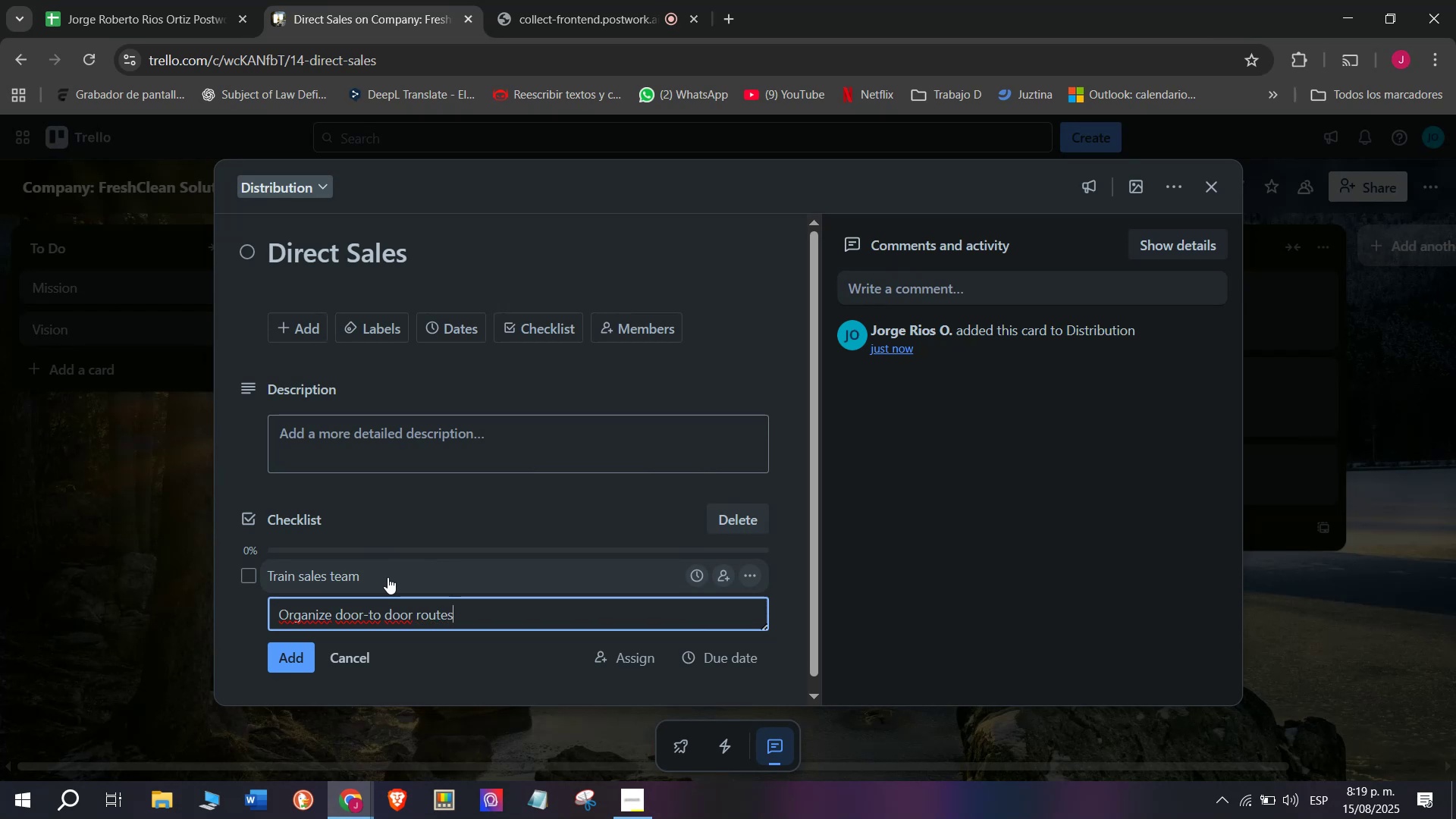 
key(Enter)
 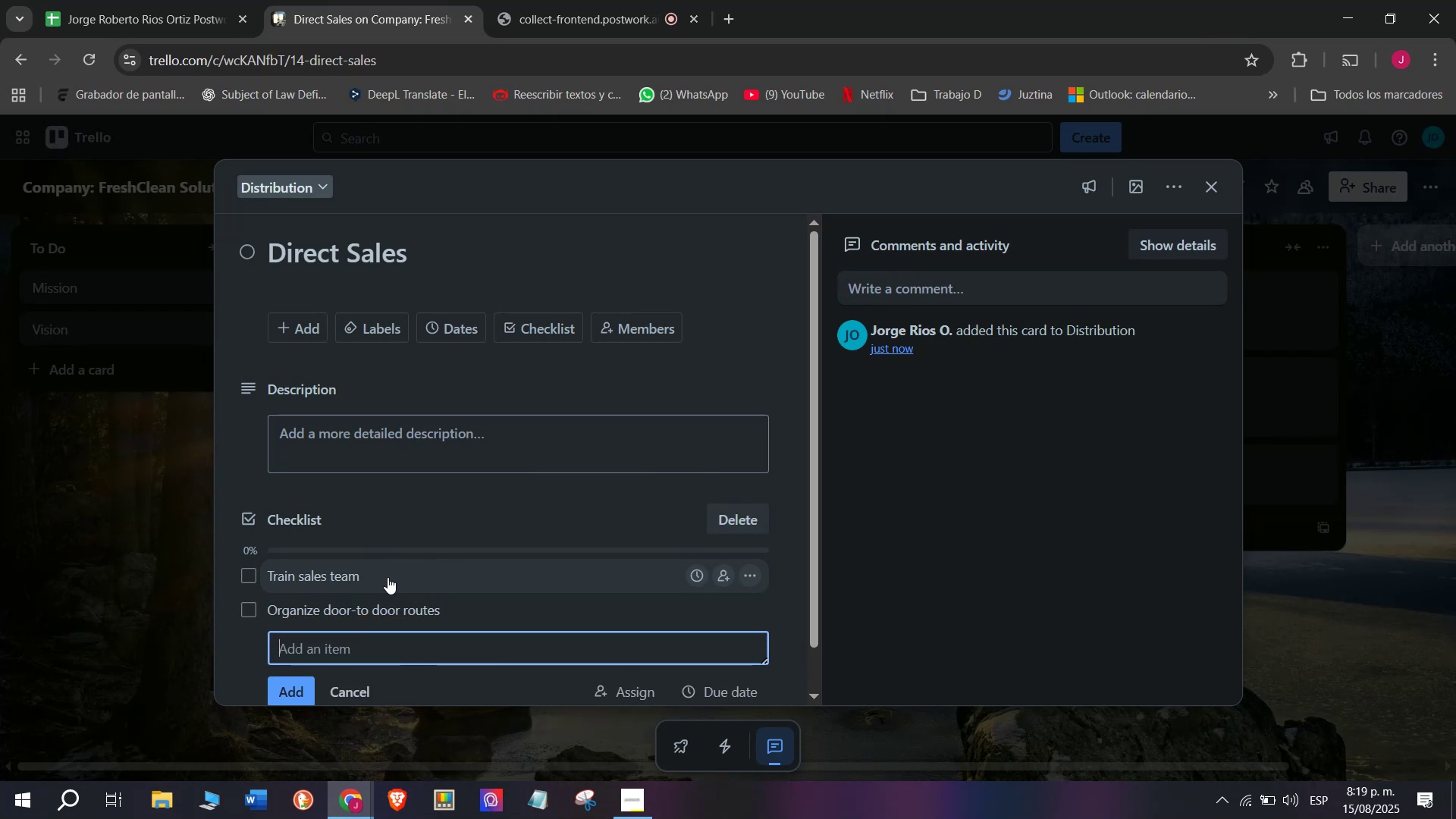 
scroll: coordinate [388, 577], scroll_direction: down, amount: 3.0
 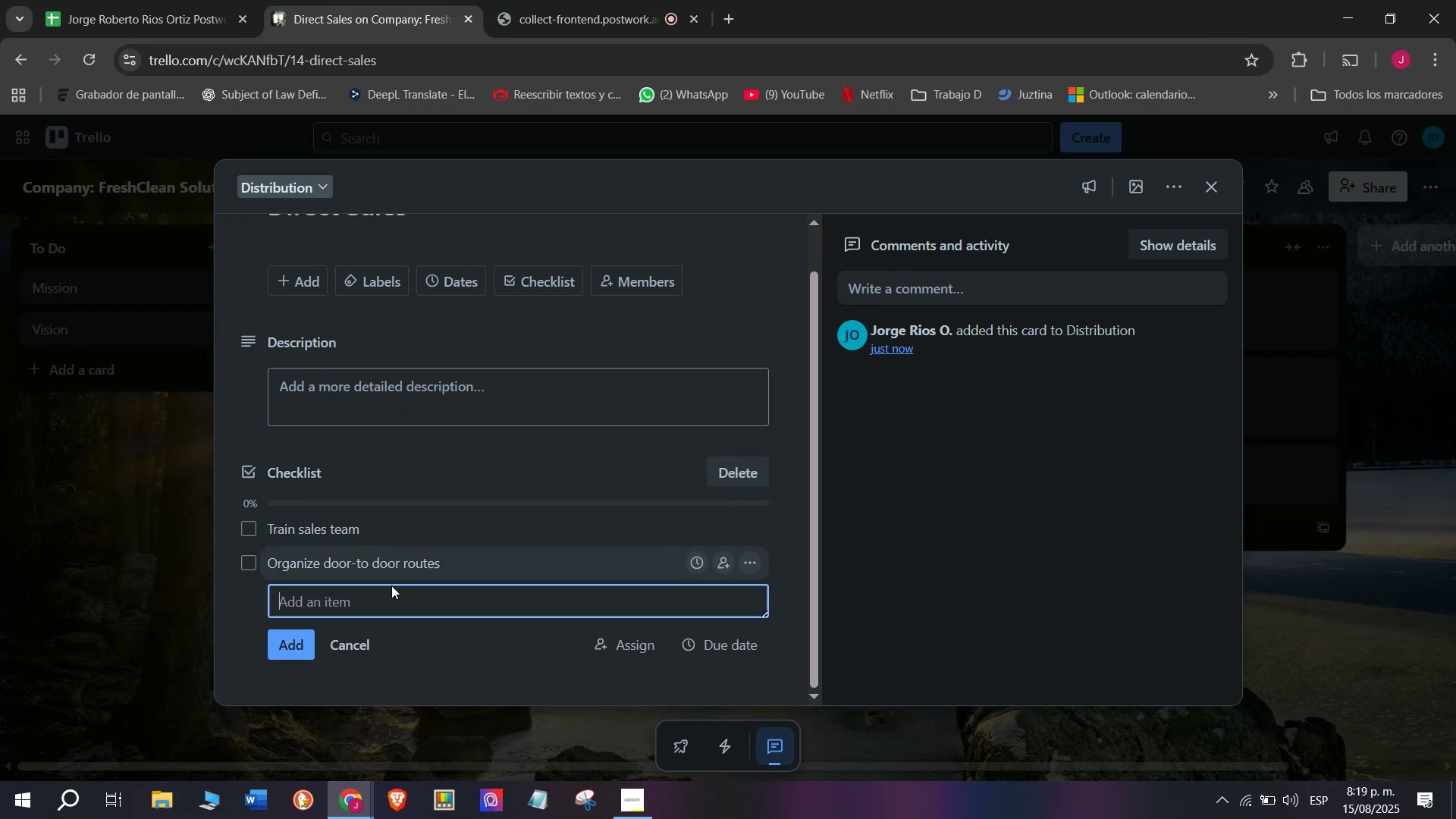 
left_click([395, 592])
 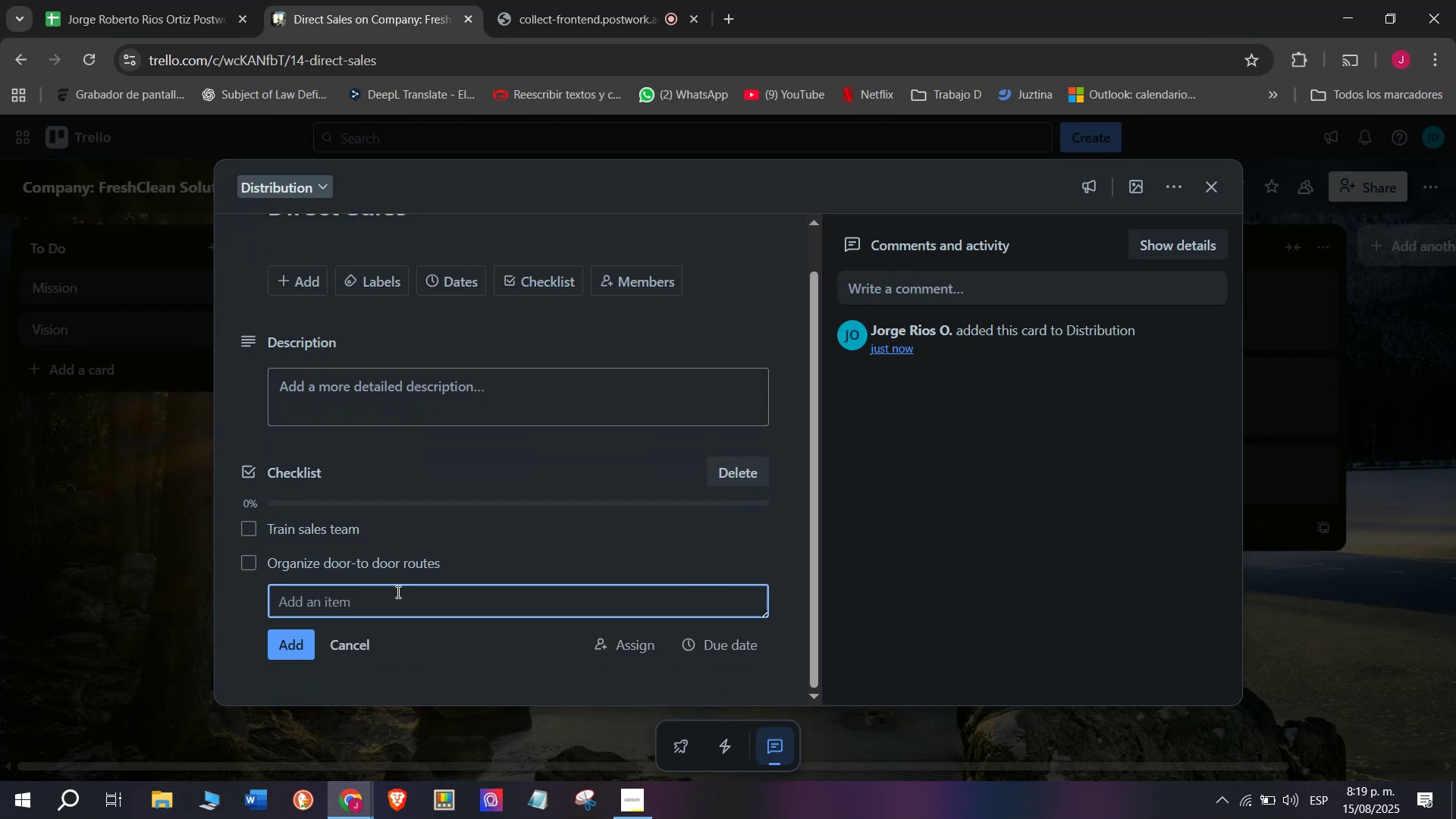 
scroll: coordinate [397, 592], scroll_direction: down, amount: 2.0
 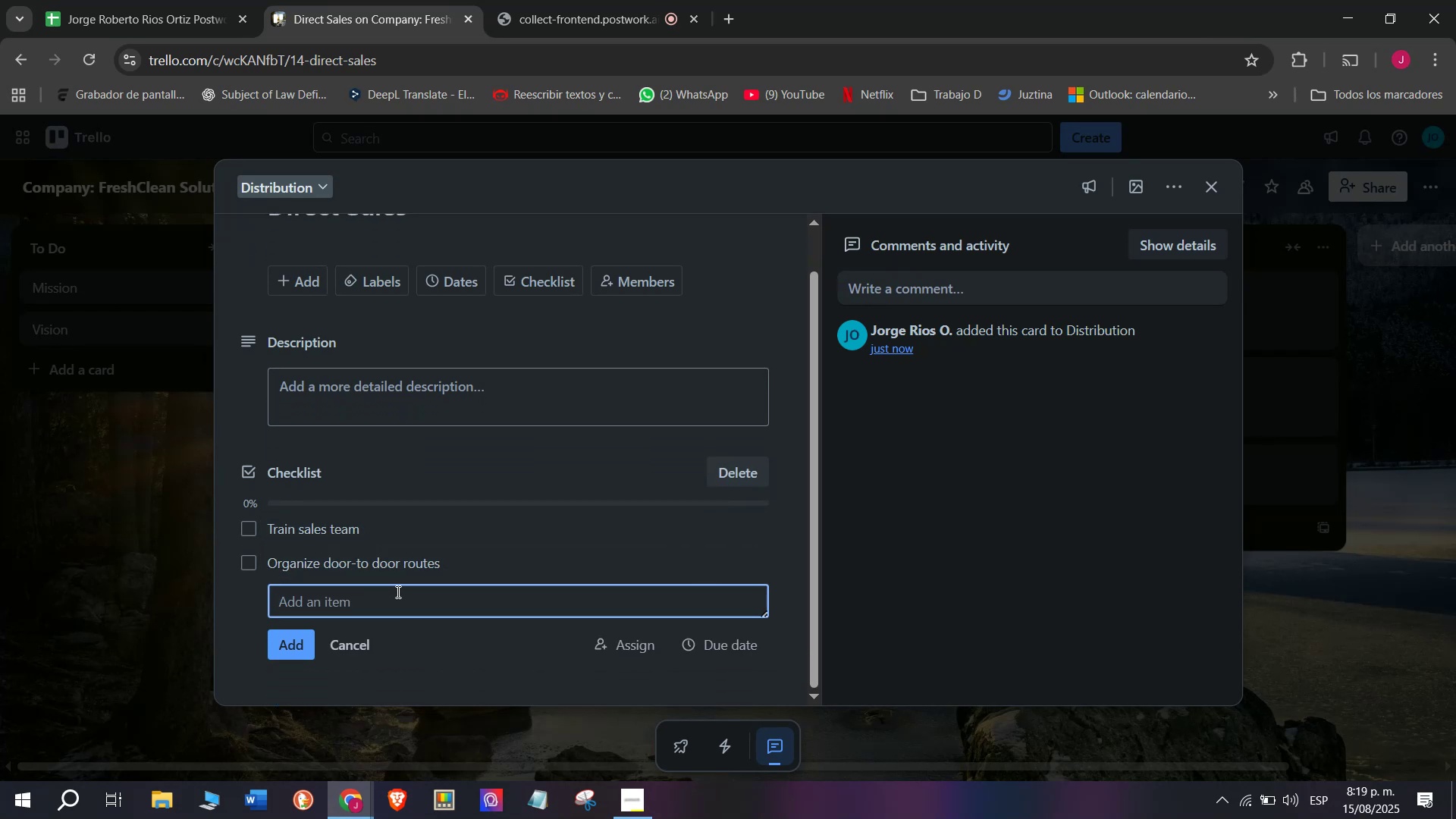 
type(Prepare prodcuts)
key(Backspace)
key(Backspace)
key(Backspace)
key(Backspace)
key(Backspace)
type(duct kits )
 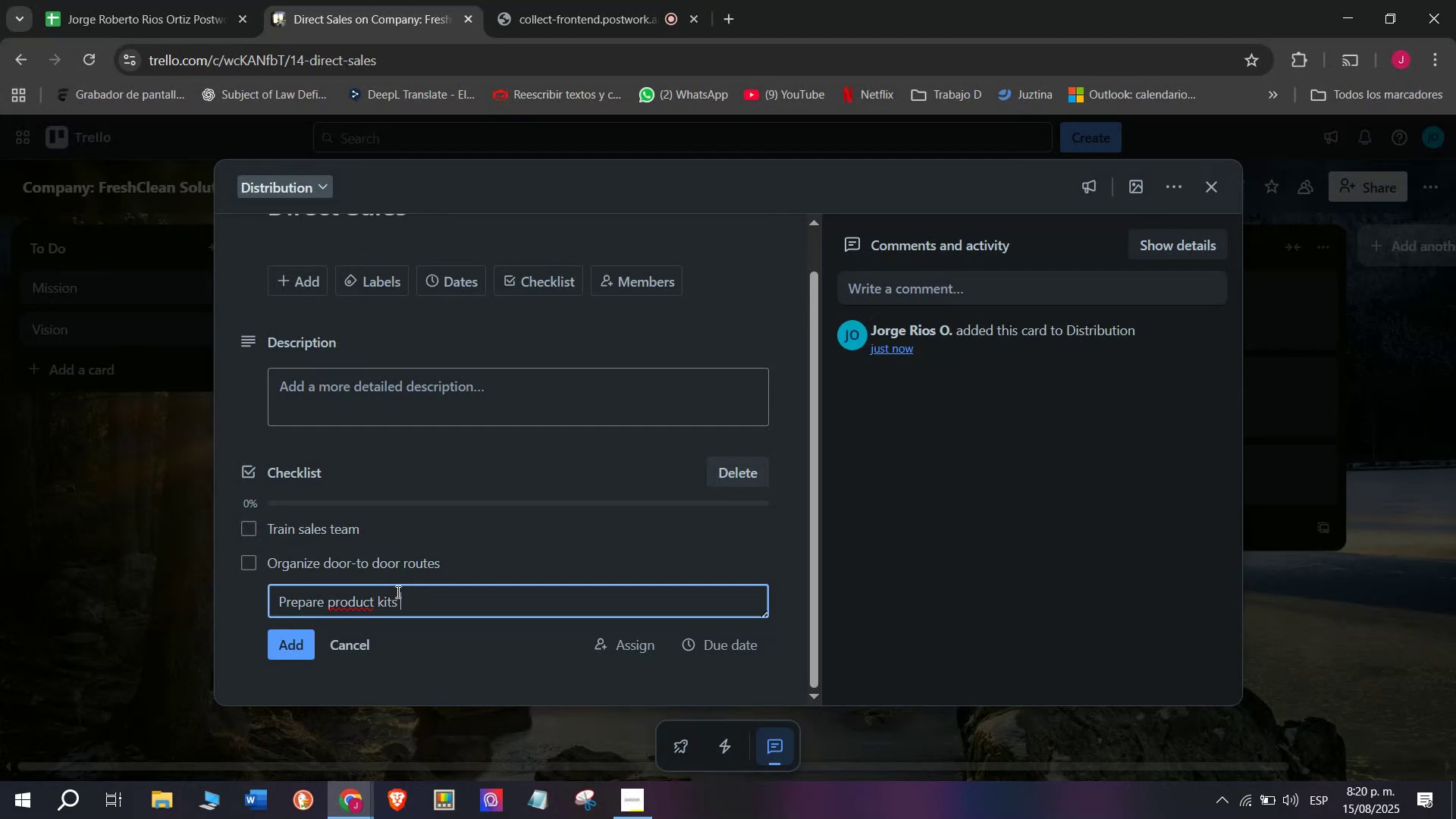 
key(Enter)
 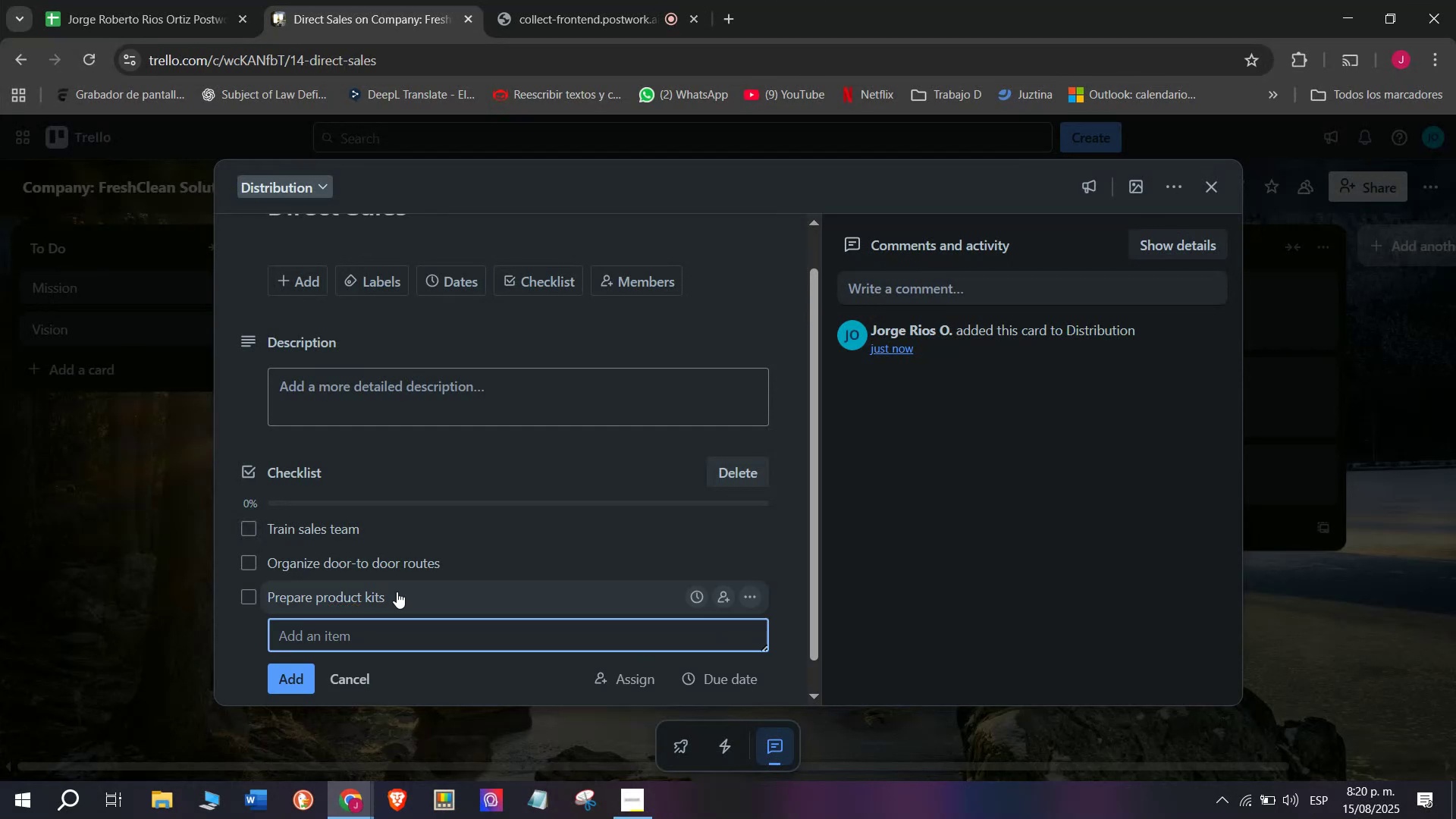 
type(Colec)
key(Backspace)
key(Backspace)
type(lect custorme)
 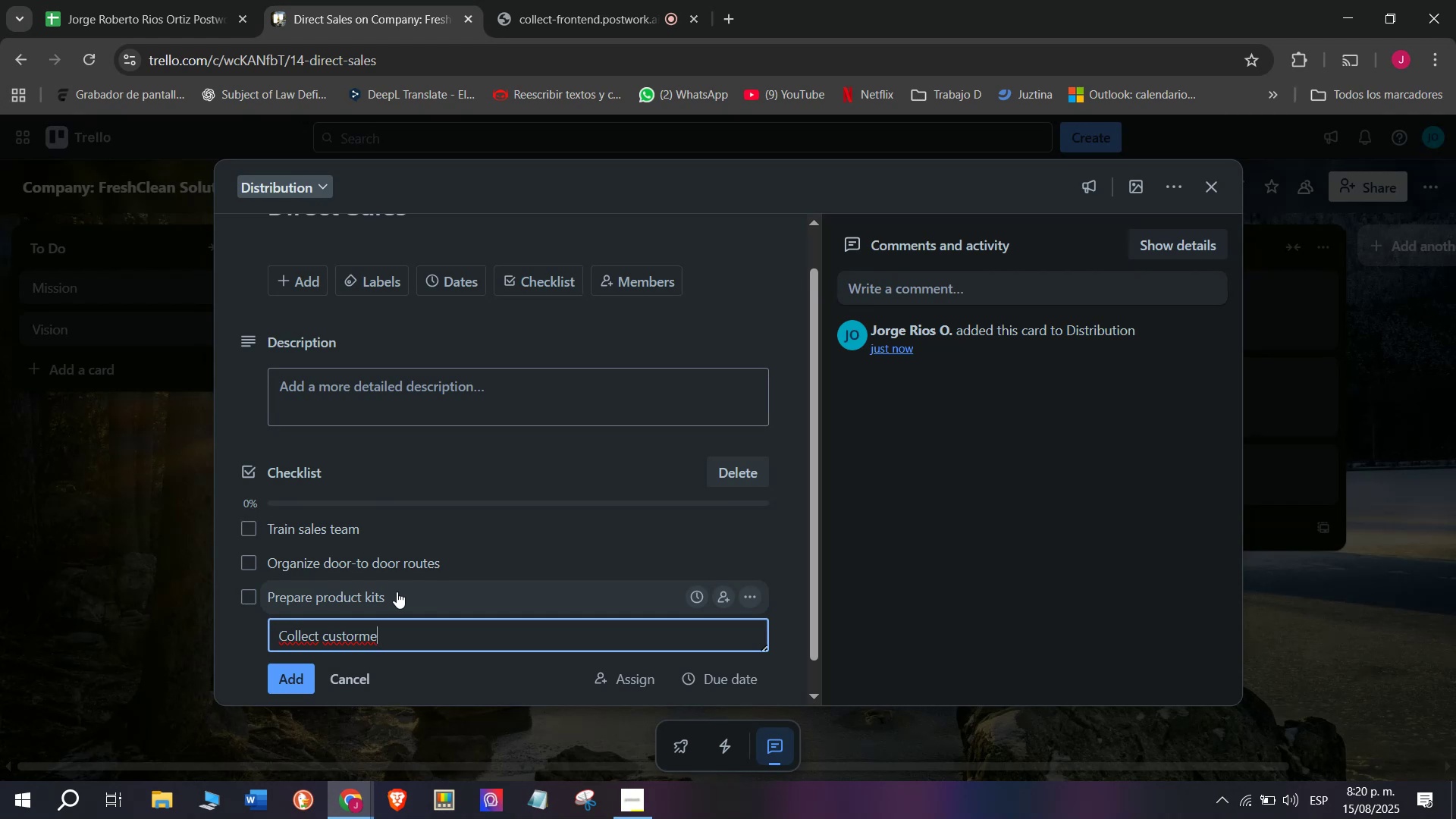 
type(orde)
key(Backspace)
key(Backspace)
key(Backspace)
key(Backspace)
type( ordes)
 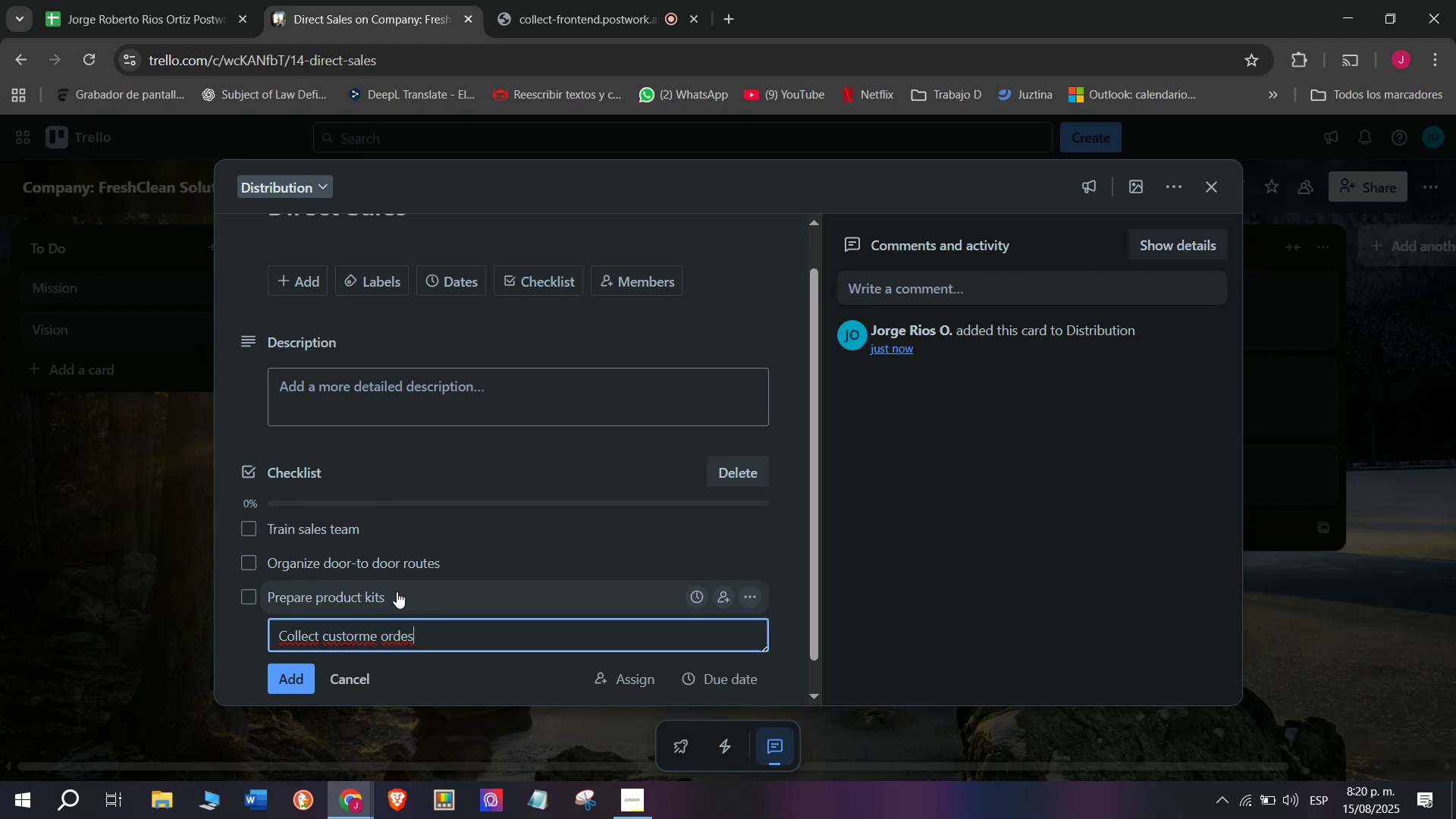 
key(Enter)
 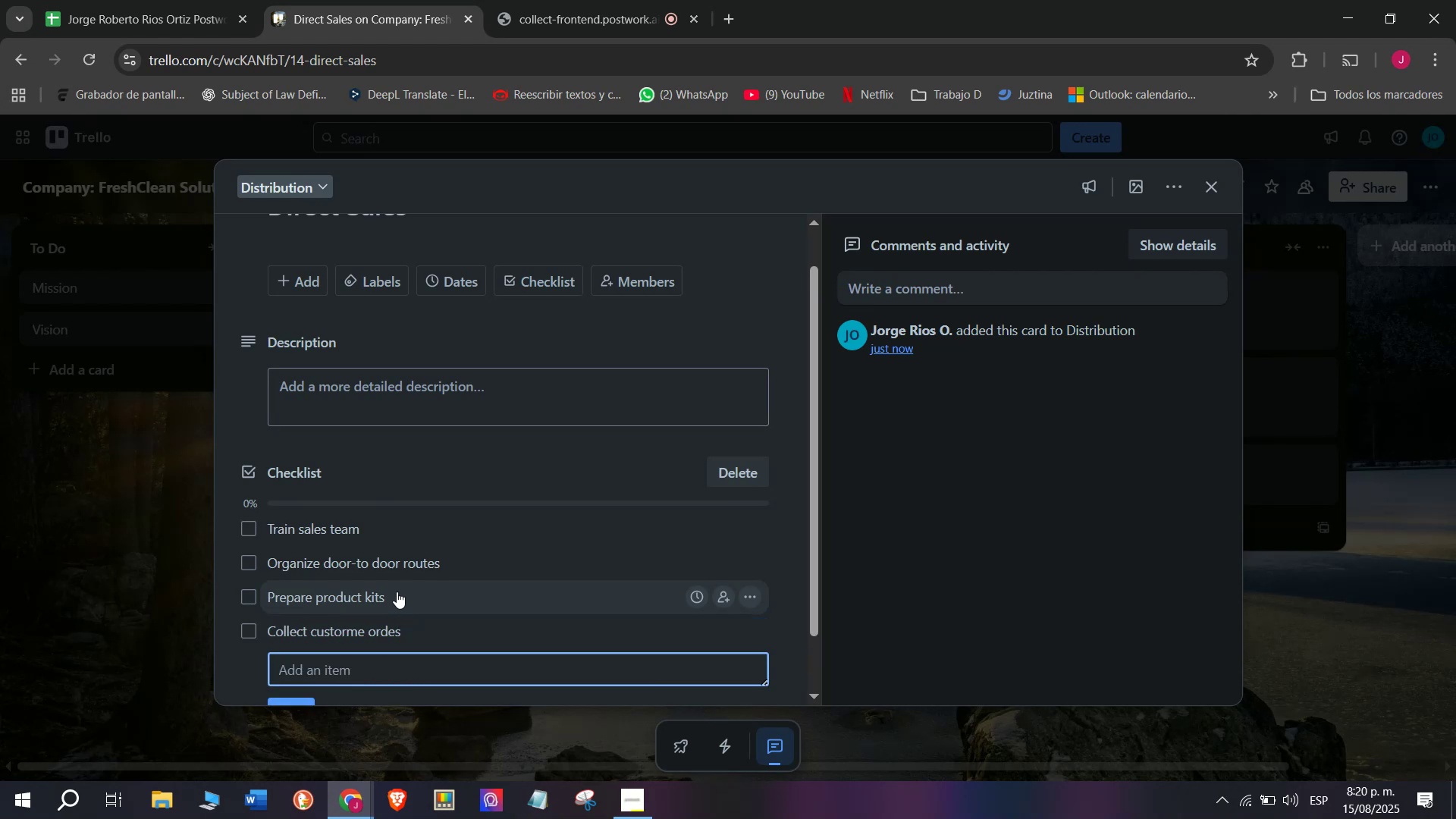 
type(Delio)
key(Backspace)
type(veriew)
key(Backspace)
type(s)
 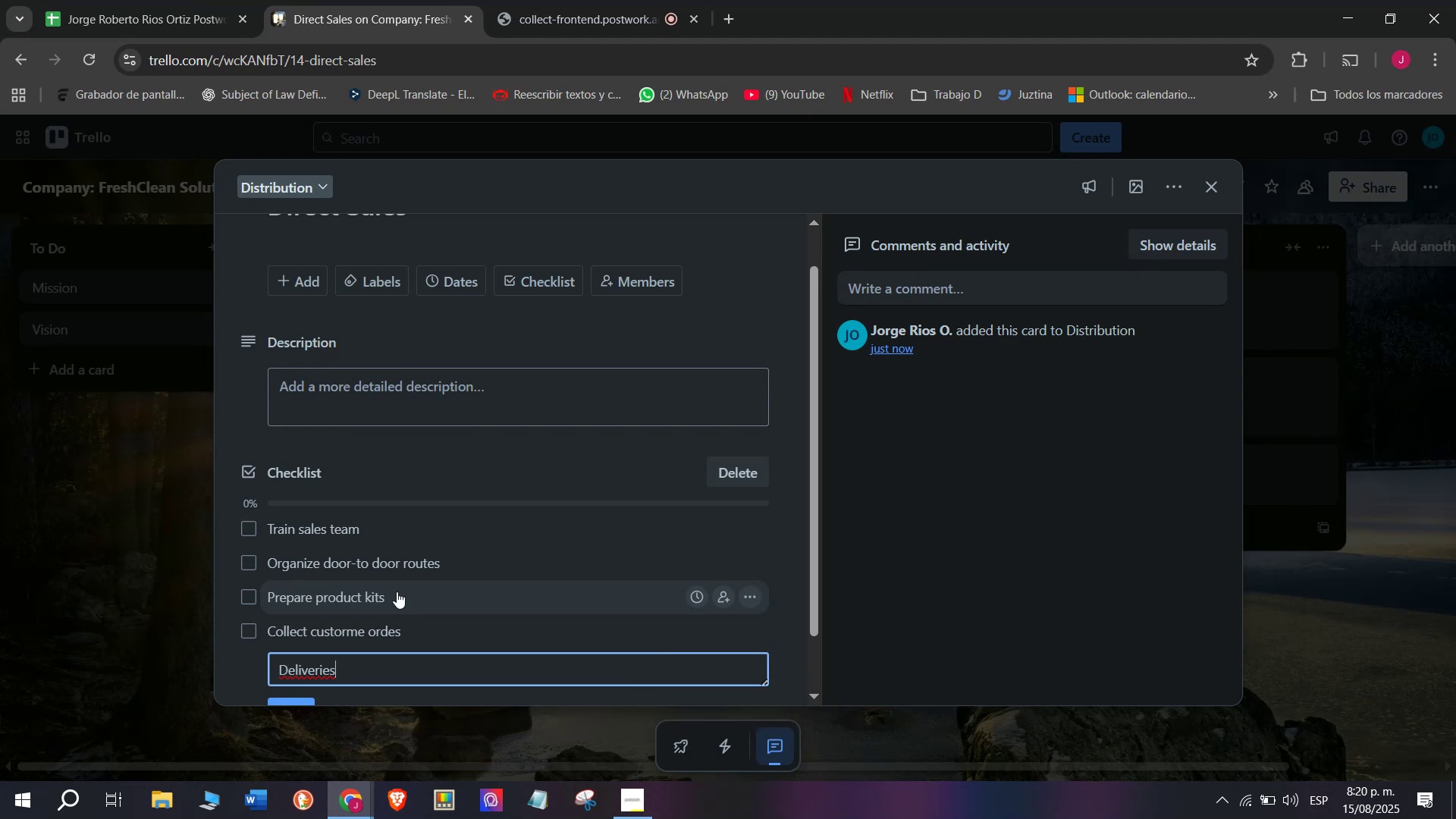 
key(Backspace)
key(Backspace)
key(Backspace)
type( products)
 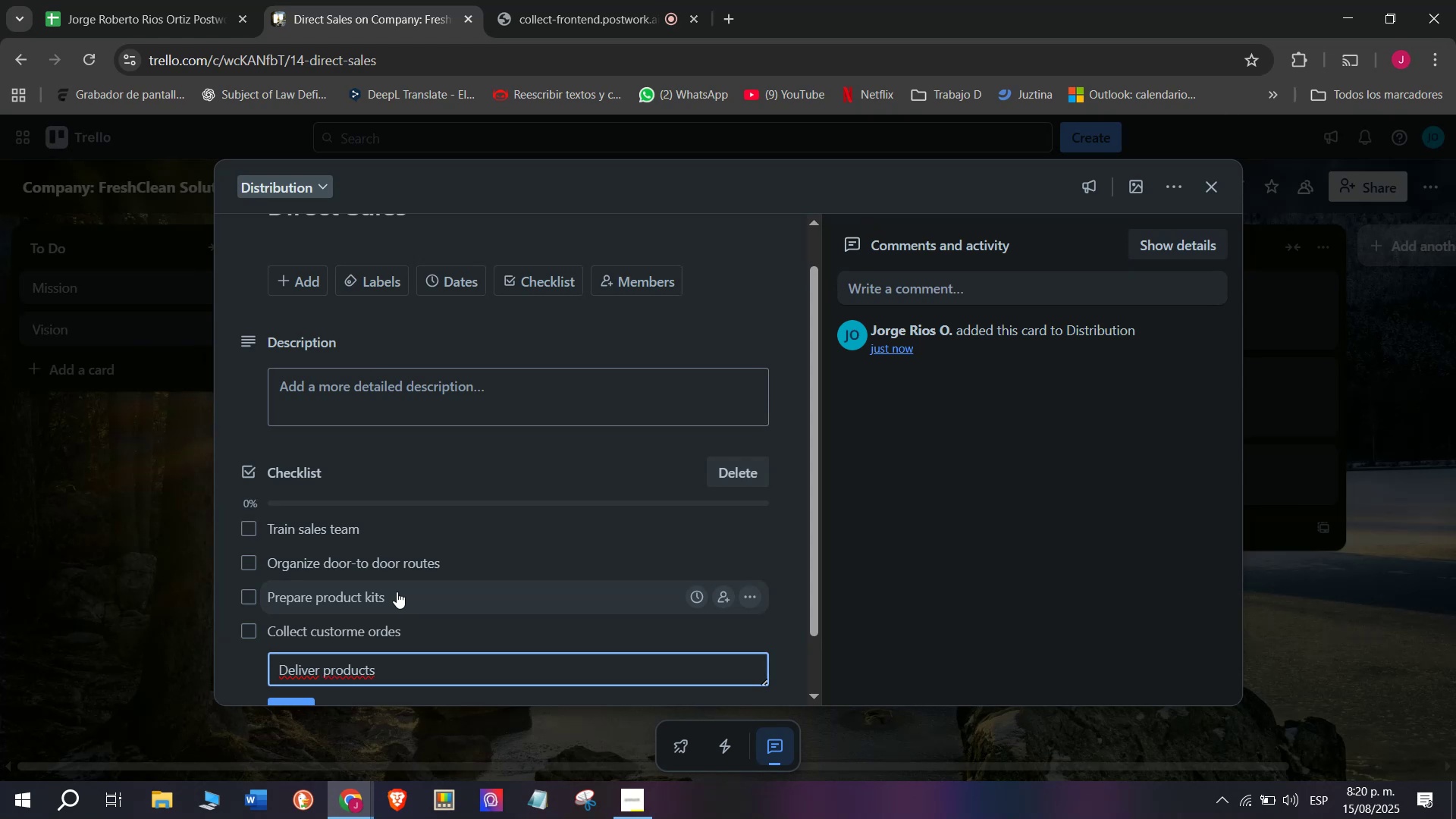 
key(Enter)
 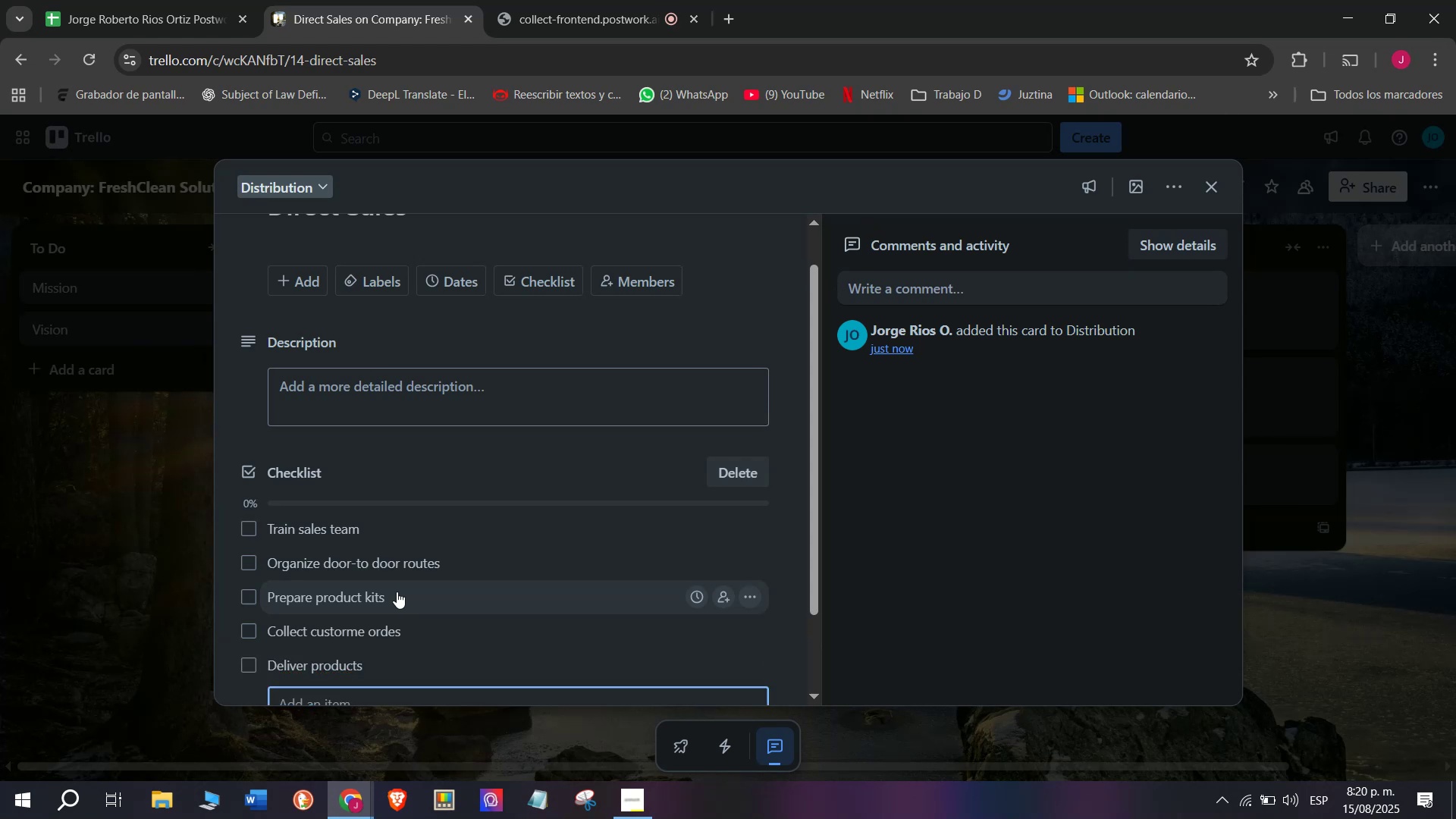 
type(Gather testimonials)
 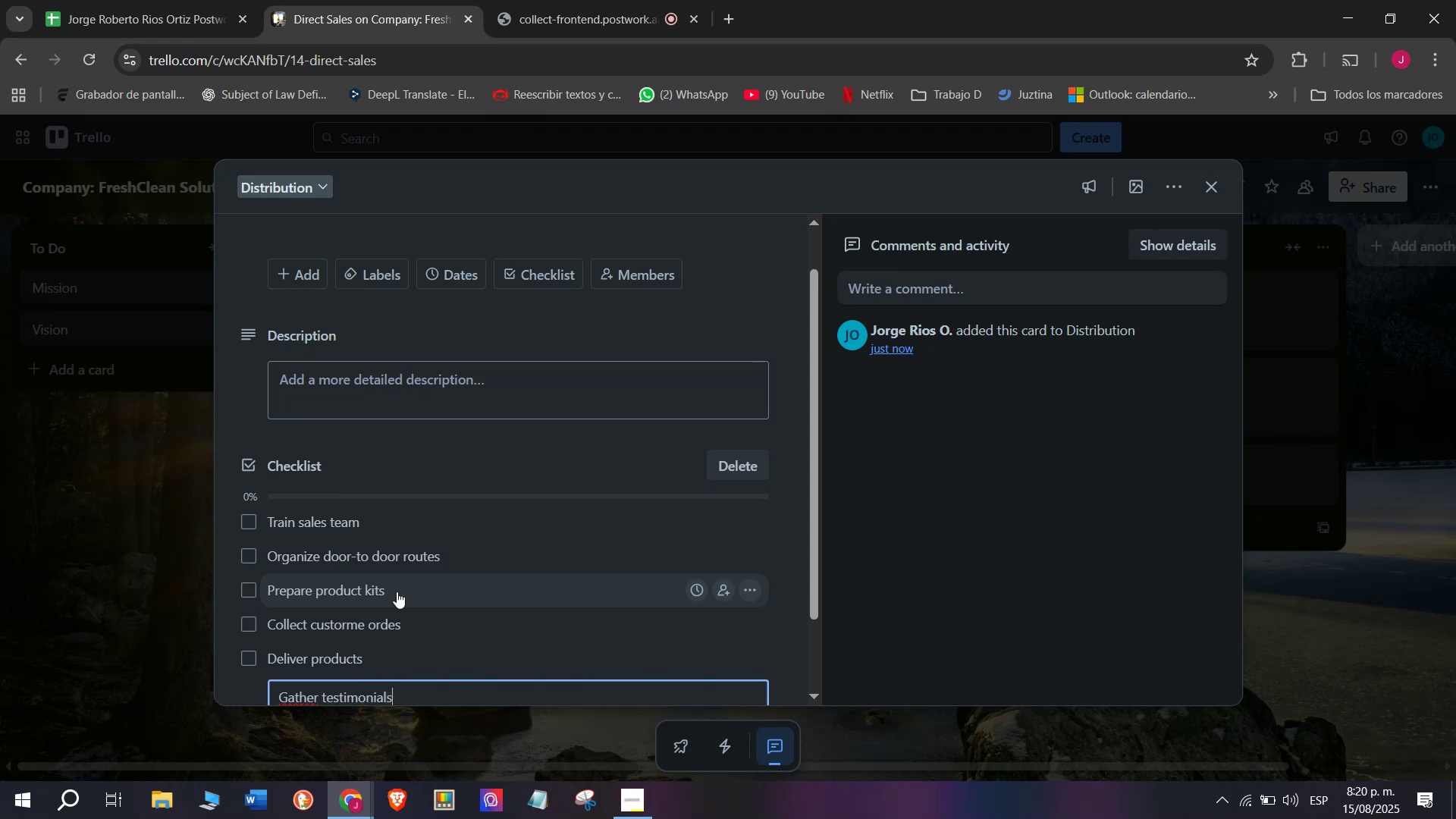 
key(Enter)
 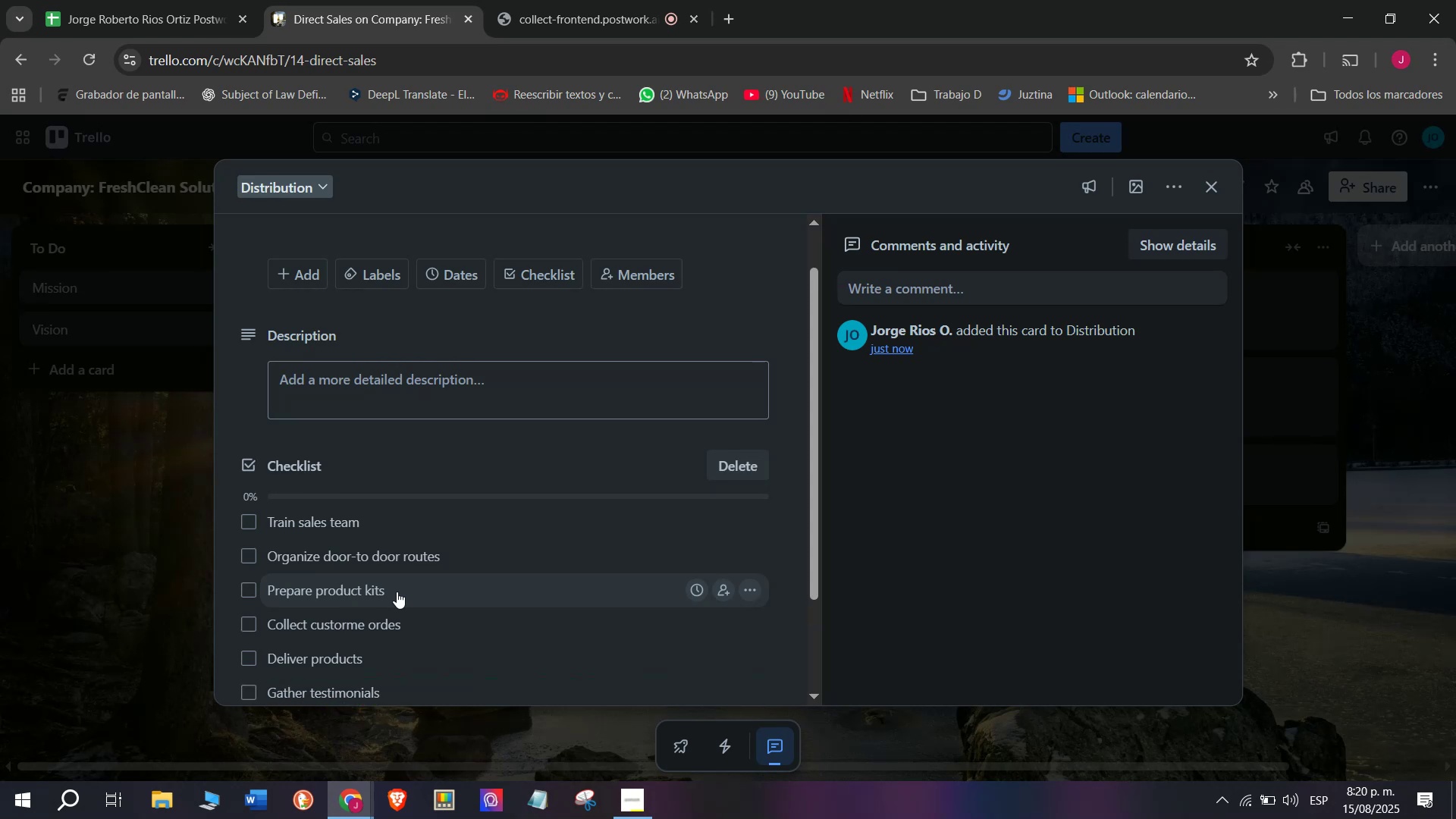 
scroll: coordinate [297, 453], scroll_direction: down, amount: 1.0
 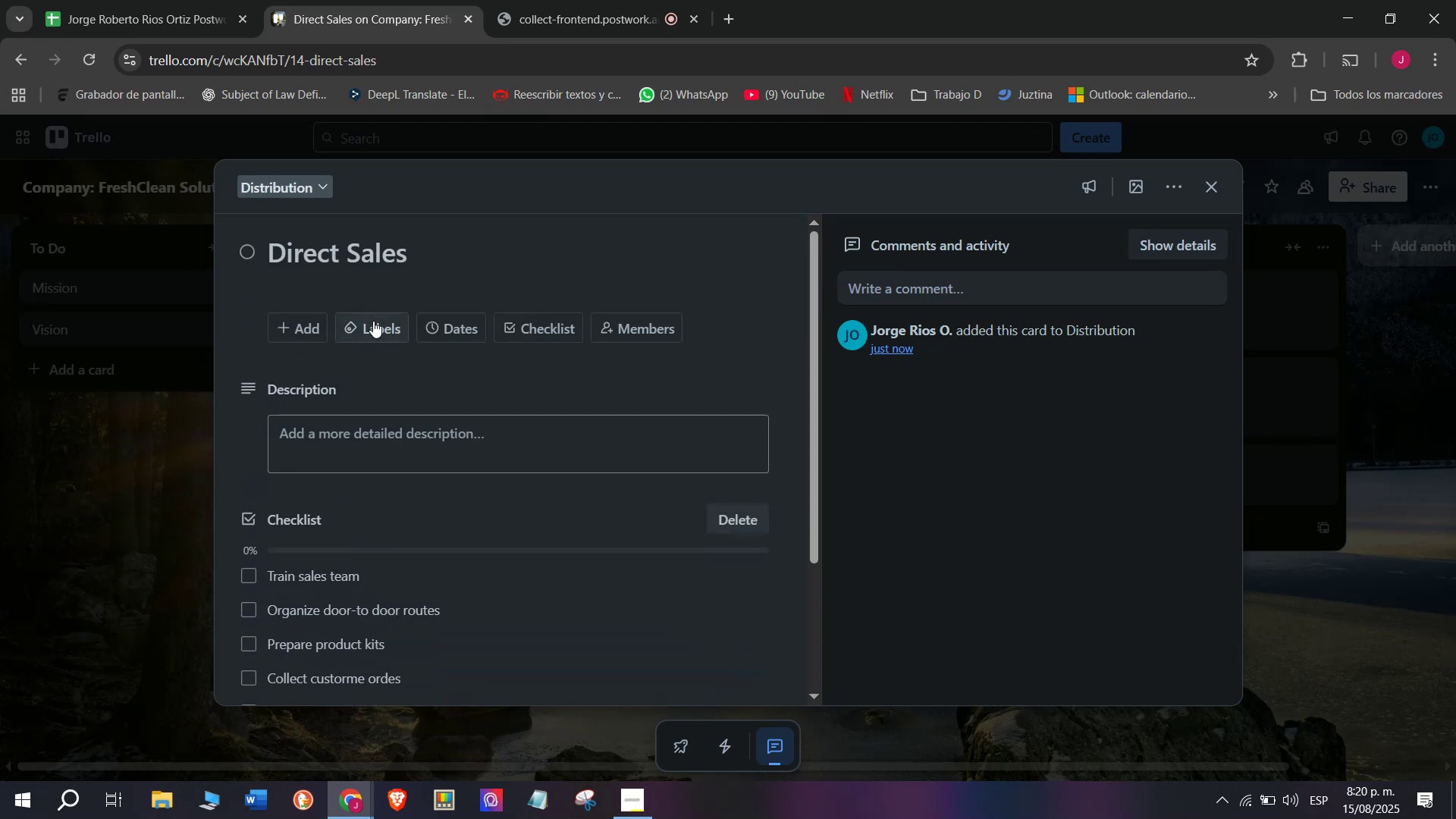 
left_click([372, 320])
 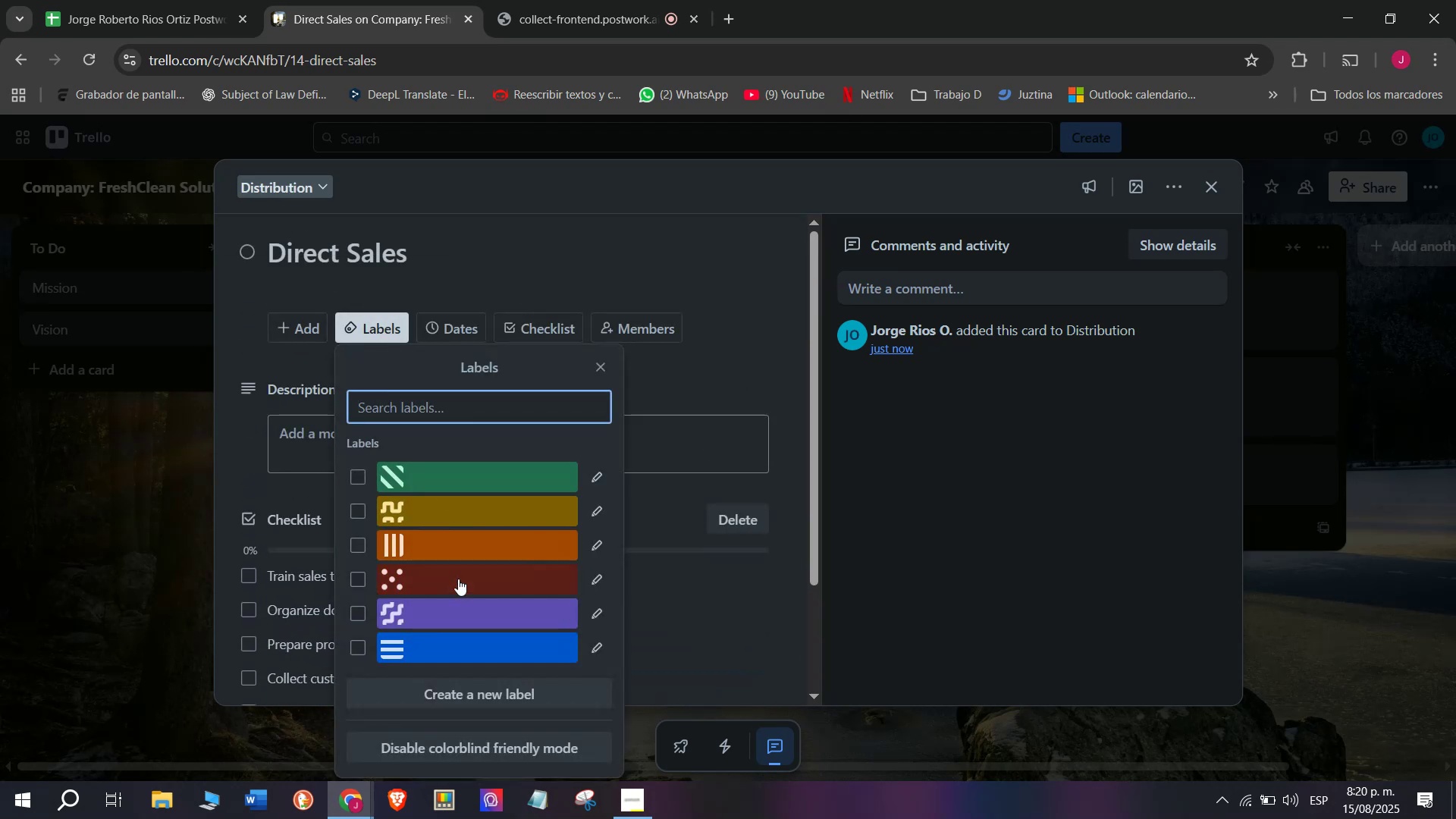 
left_click([460, 579])
 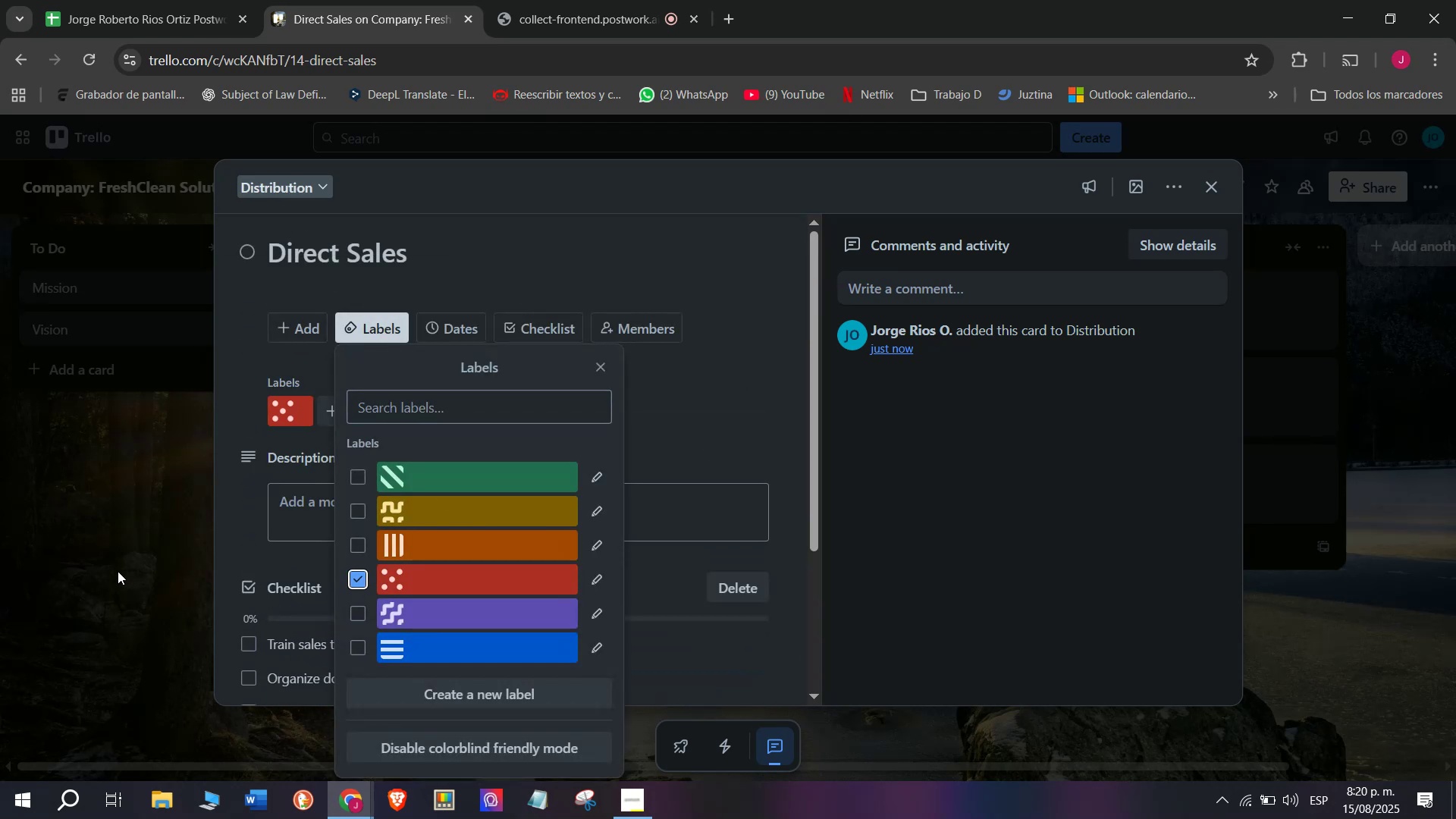 
double_click([115, 571])
 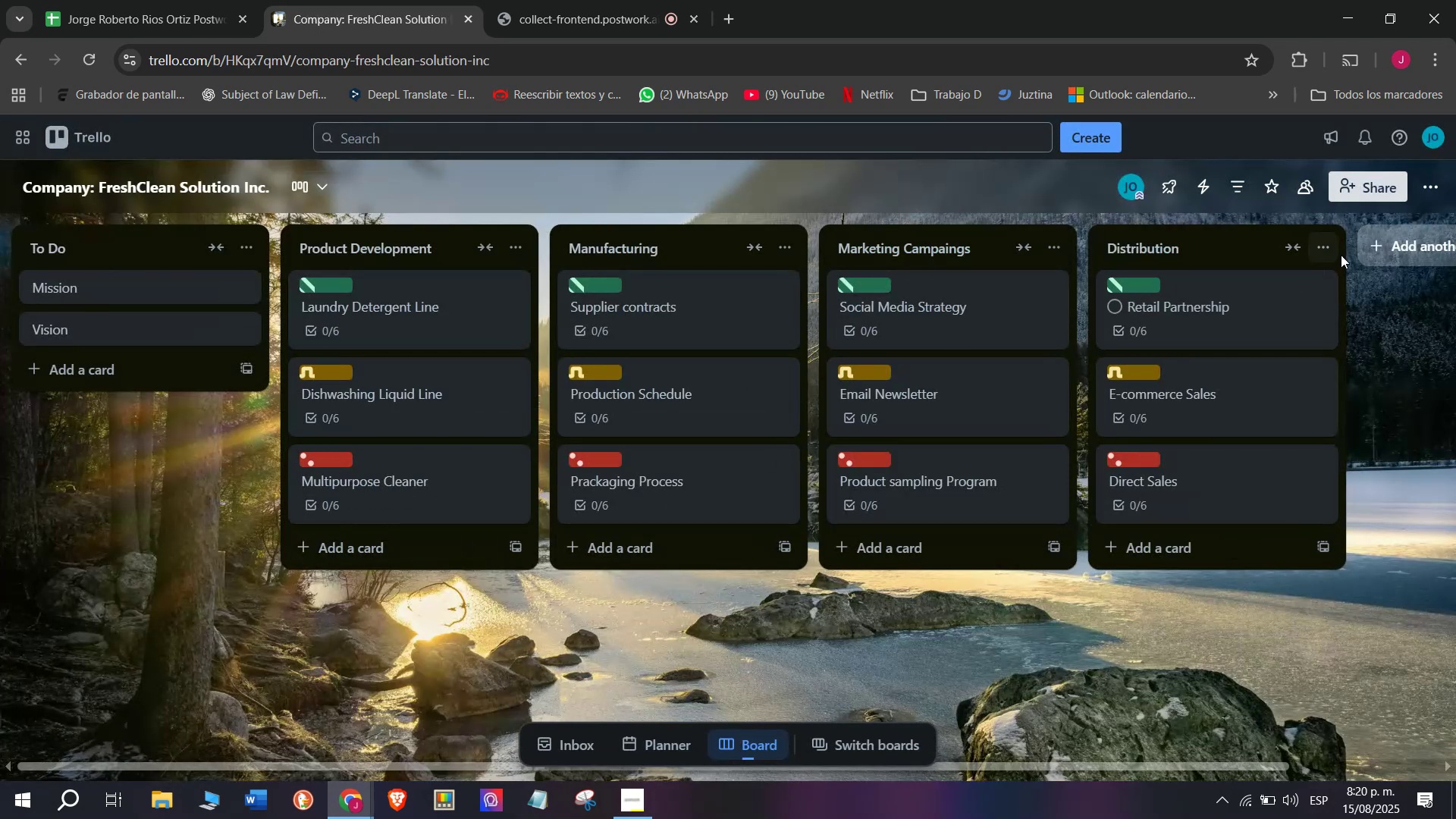 
left_click([1392, 246])
 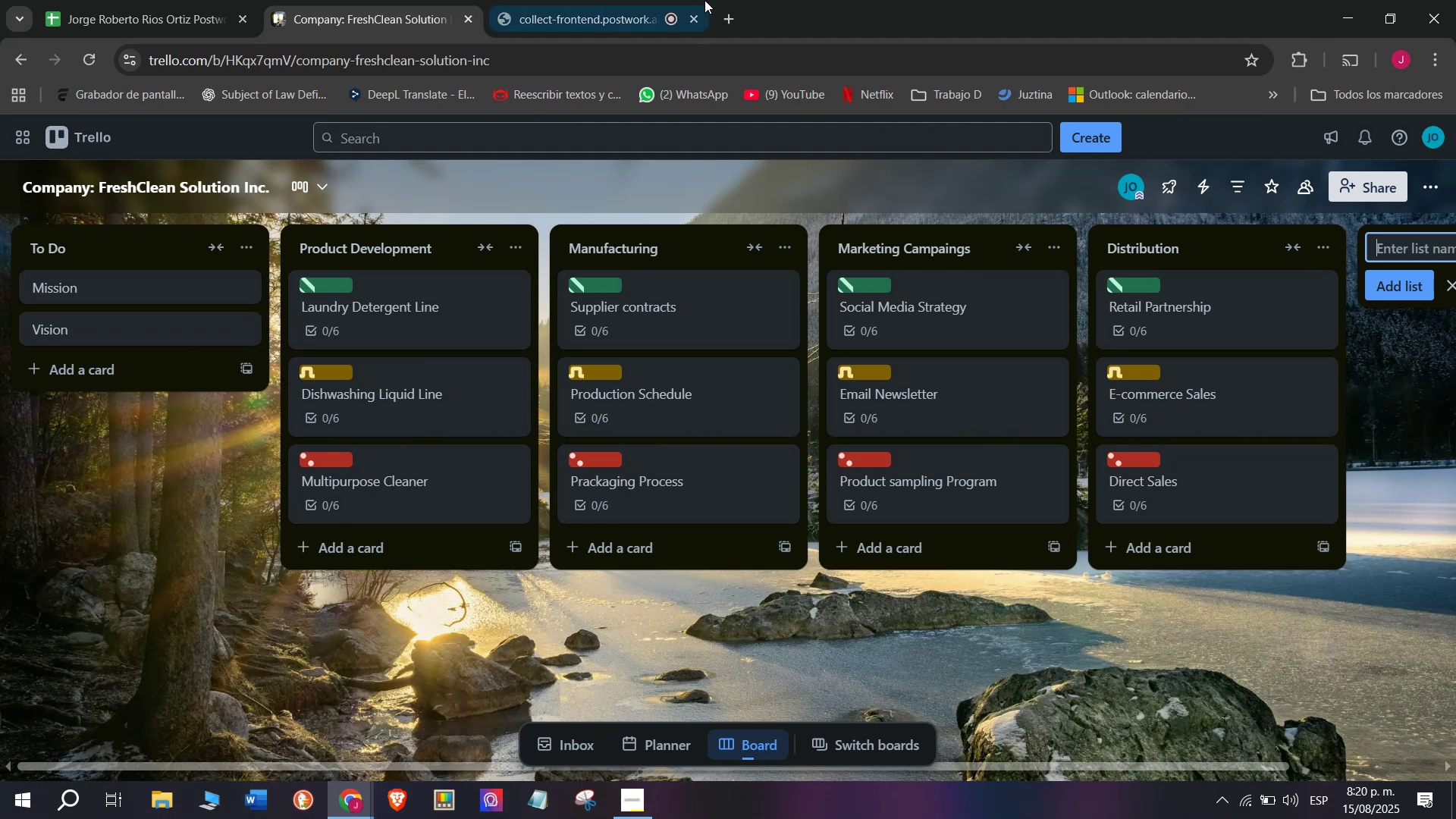 
left_click([592, 0])
 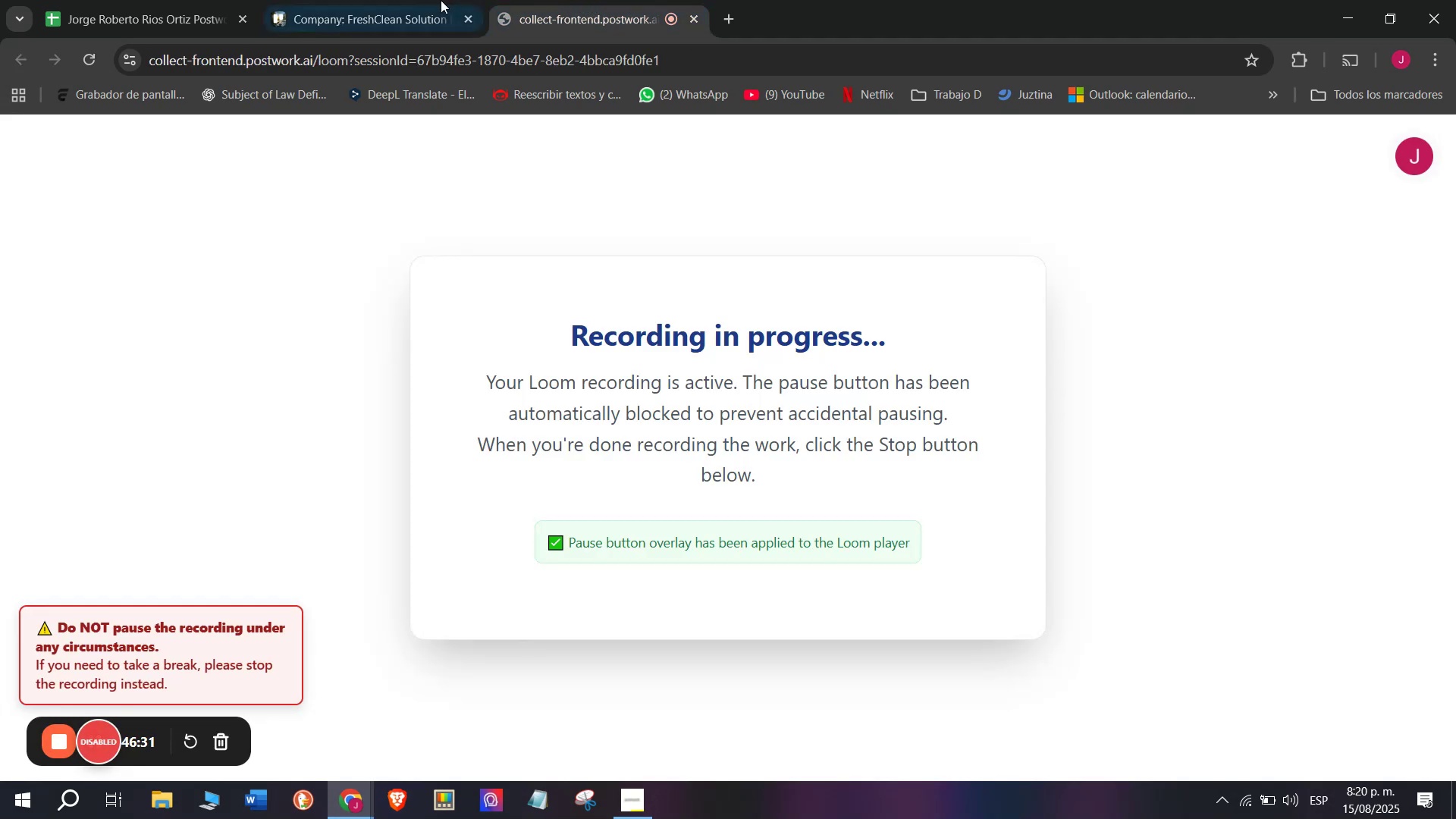 
left_click([370, 0])
 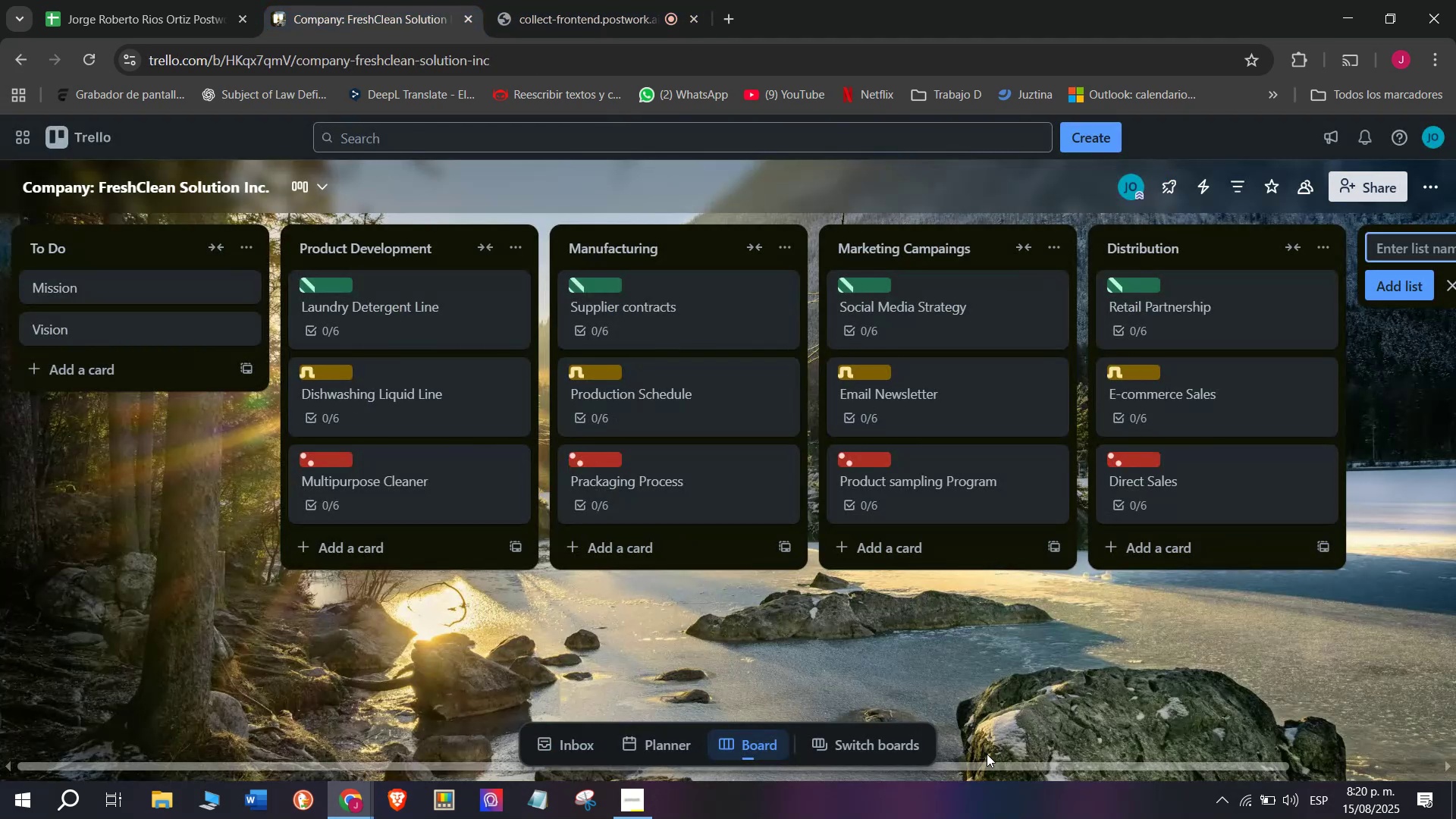 
left_click_drag(start_coordinate=[1001, 765], to_coordinate=[1223, 752])
 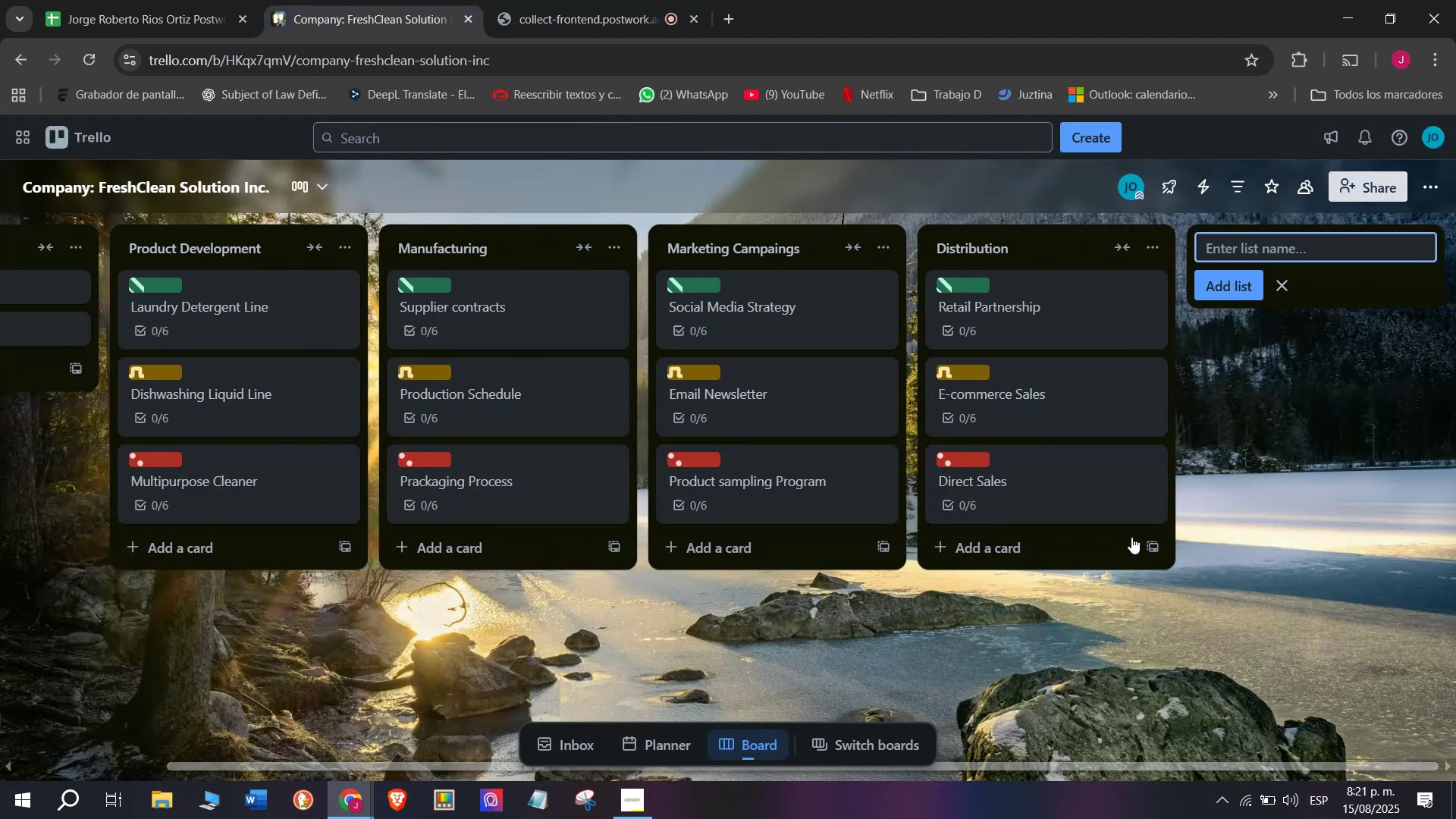 
wait(5.44)
 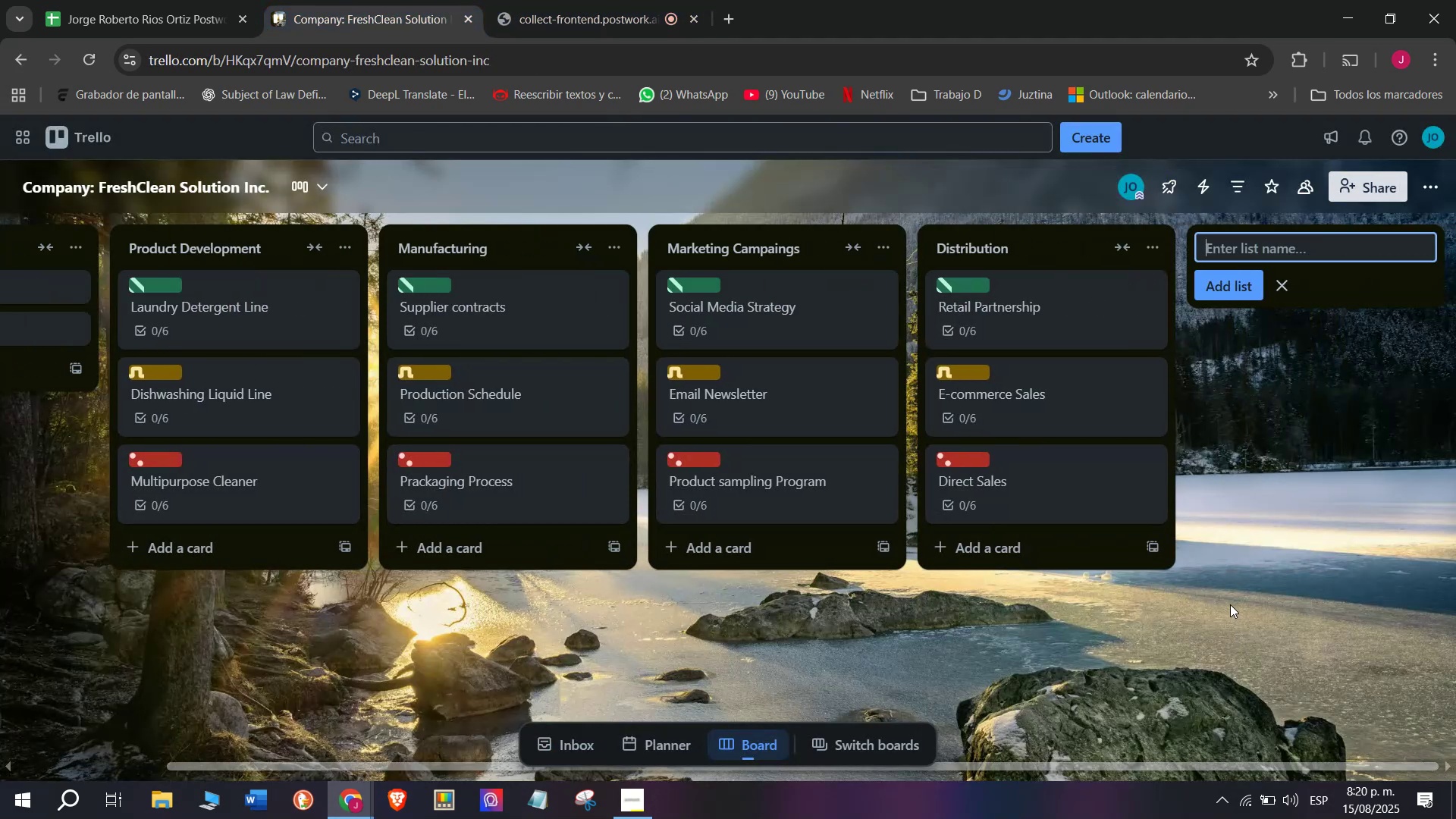 
type(Customer Service)
 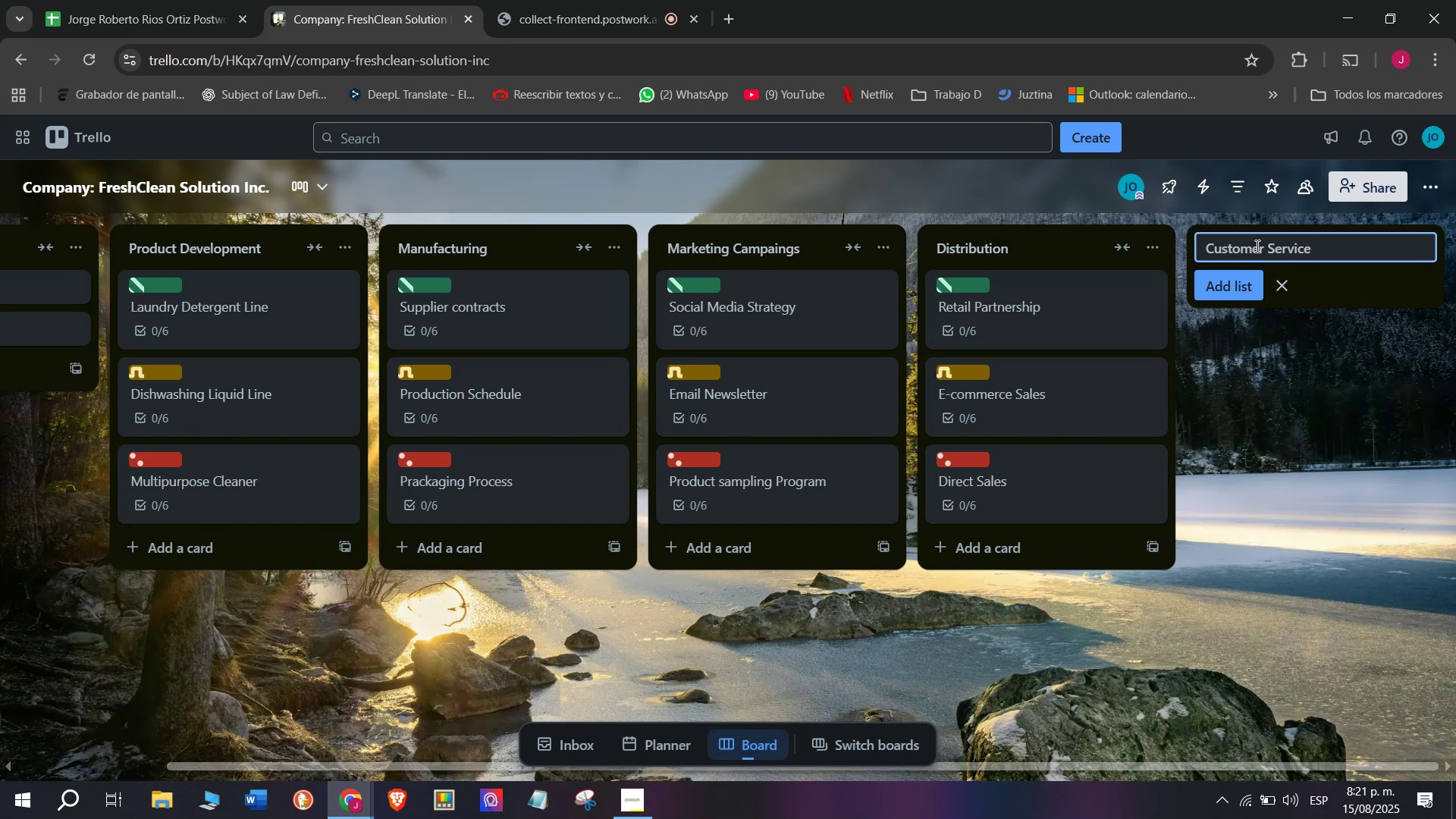 
key(Enter)
 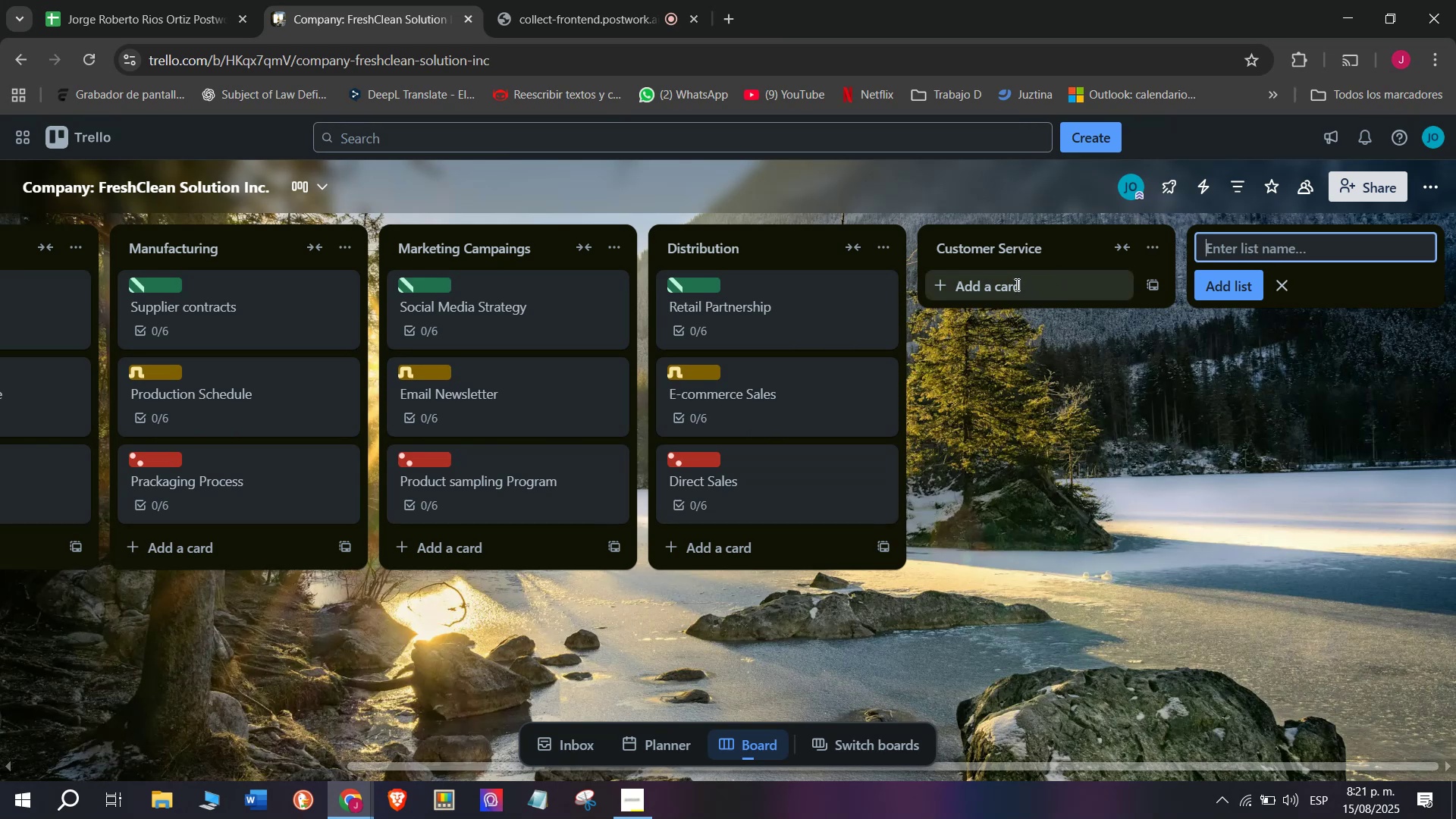 
left_click([1007, 312])
 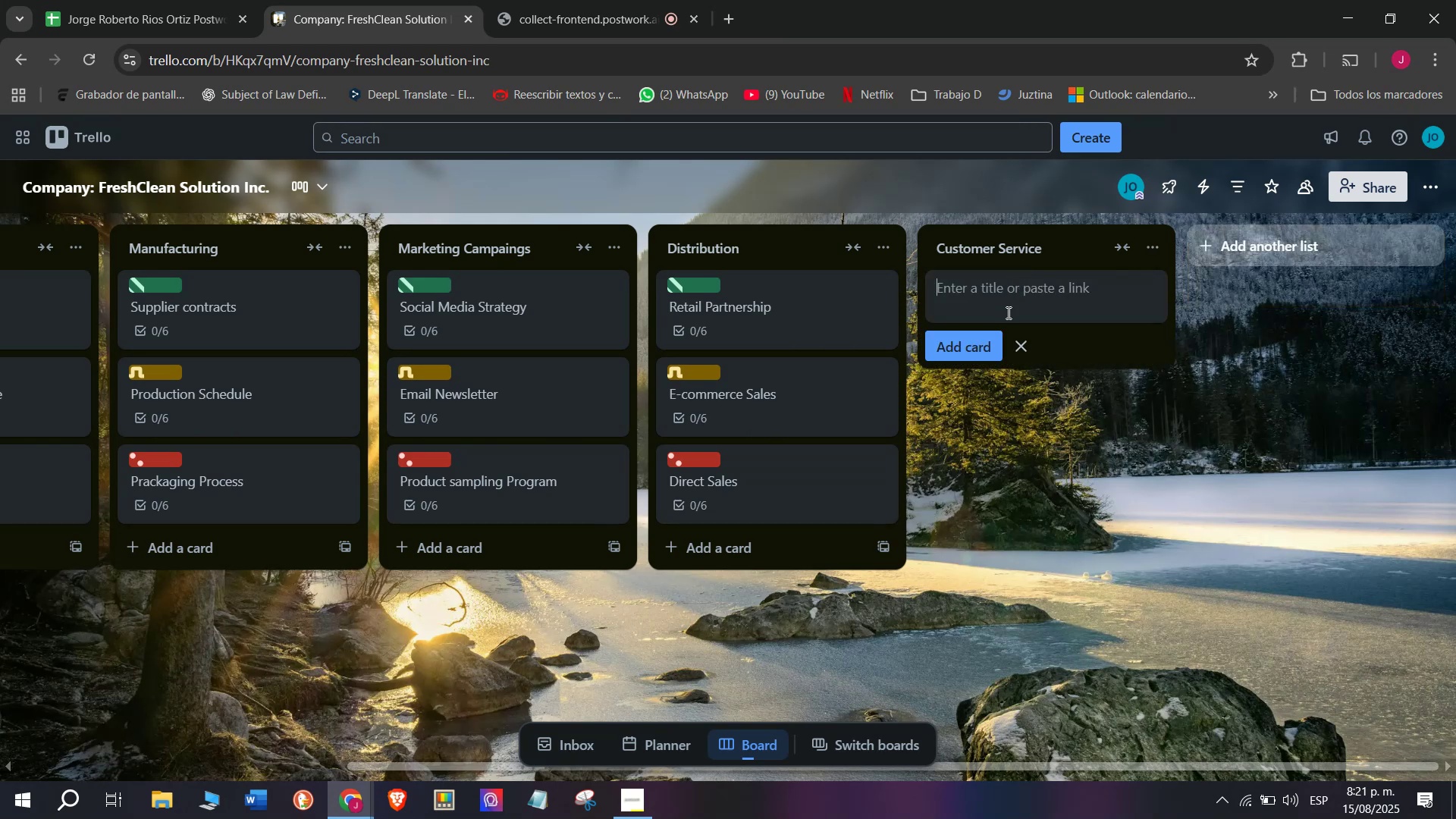 
type(Complaint Handling)
 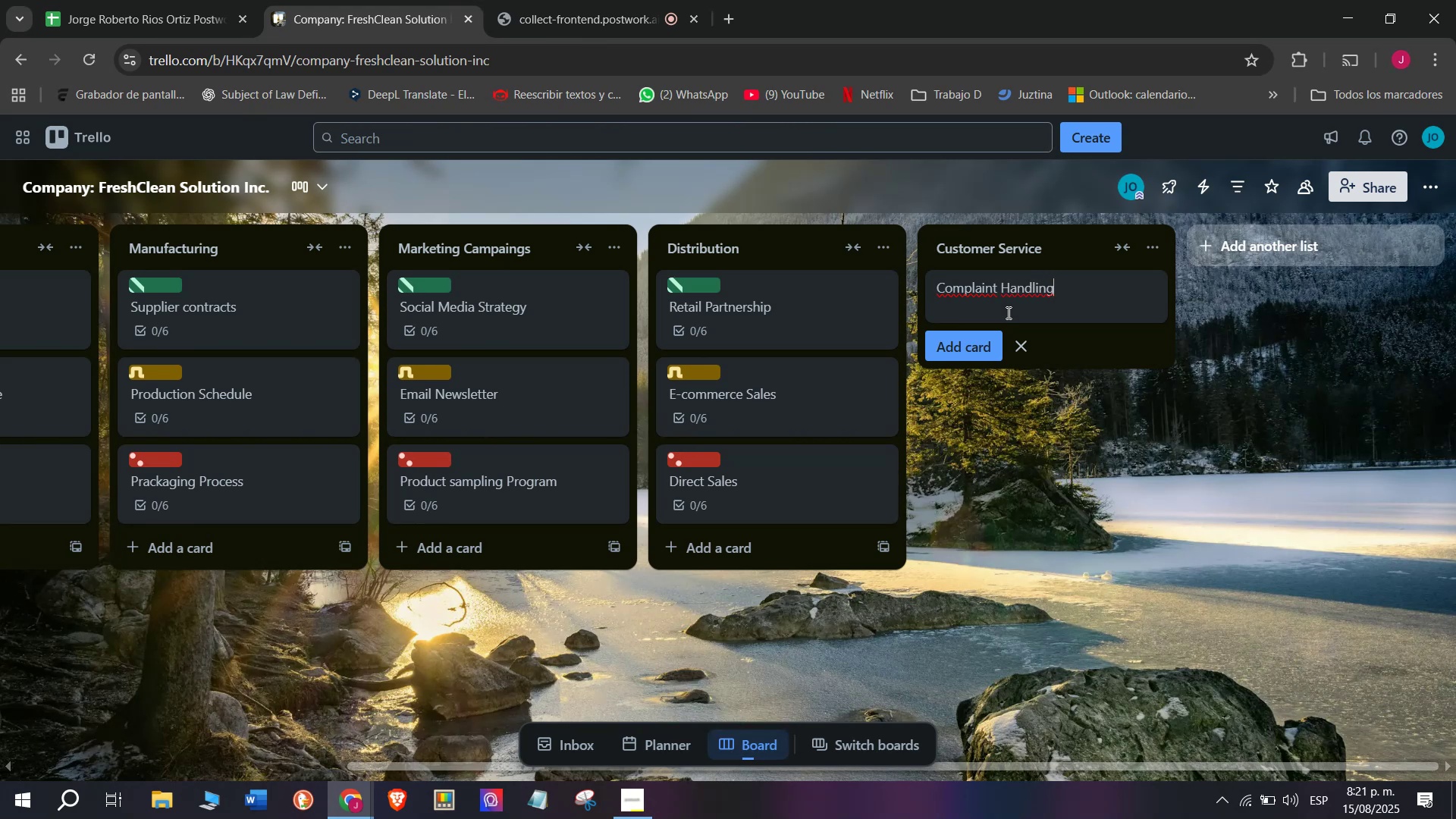 
key(Enter)
 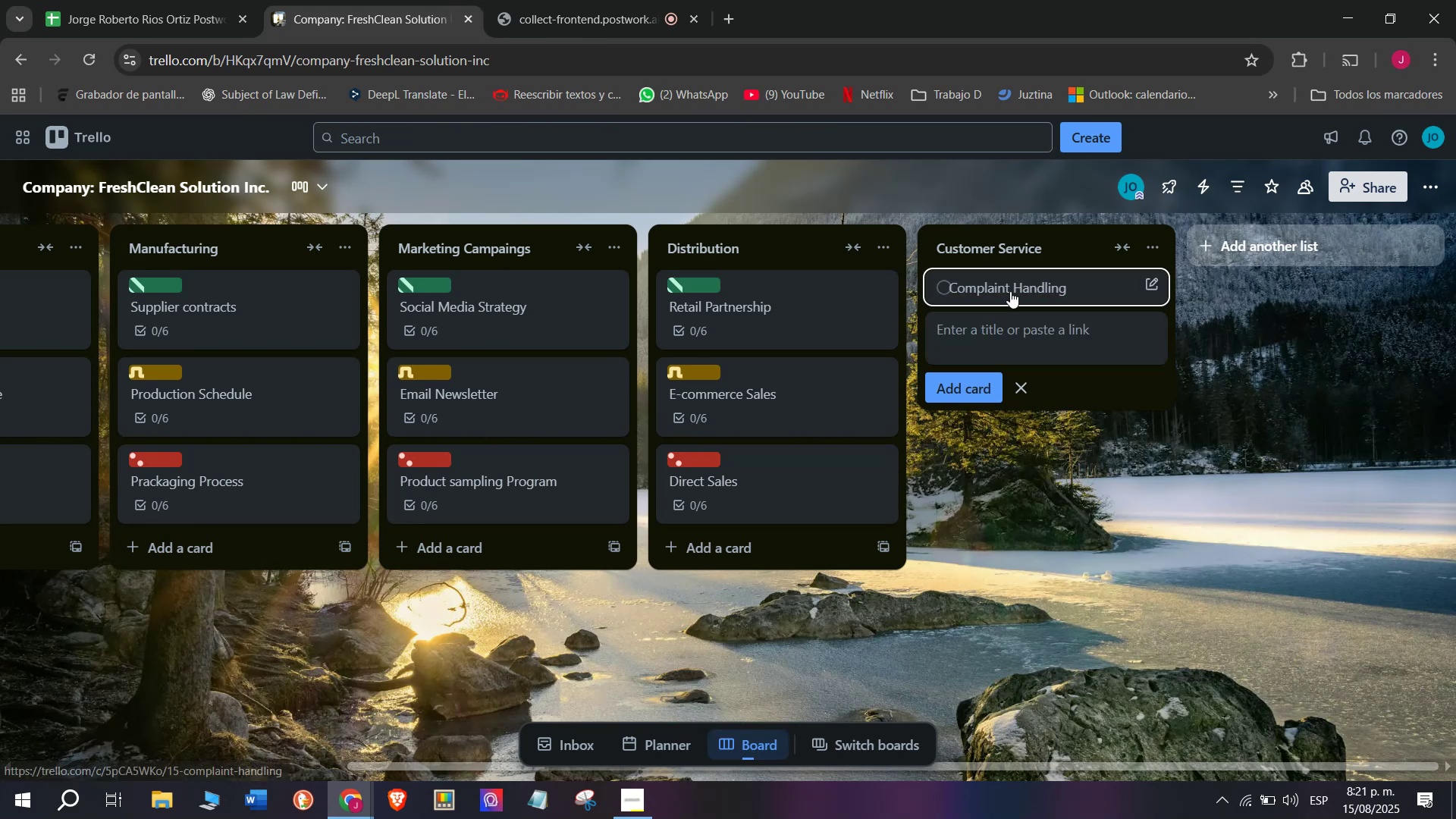 
left_click([1010, 291])
 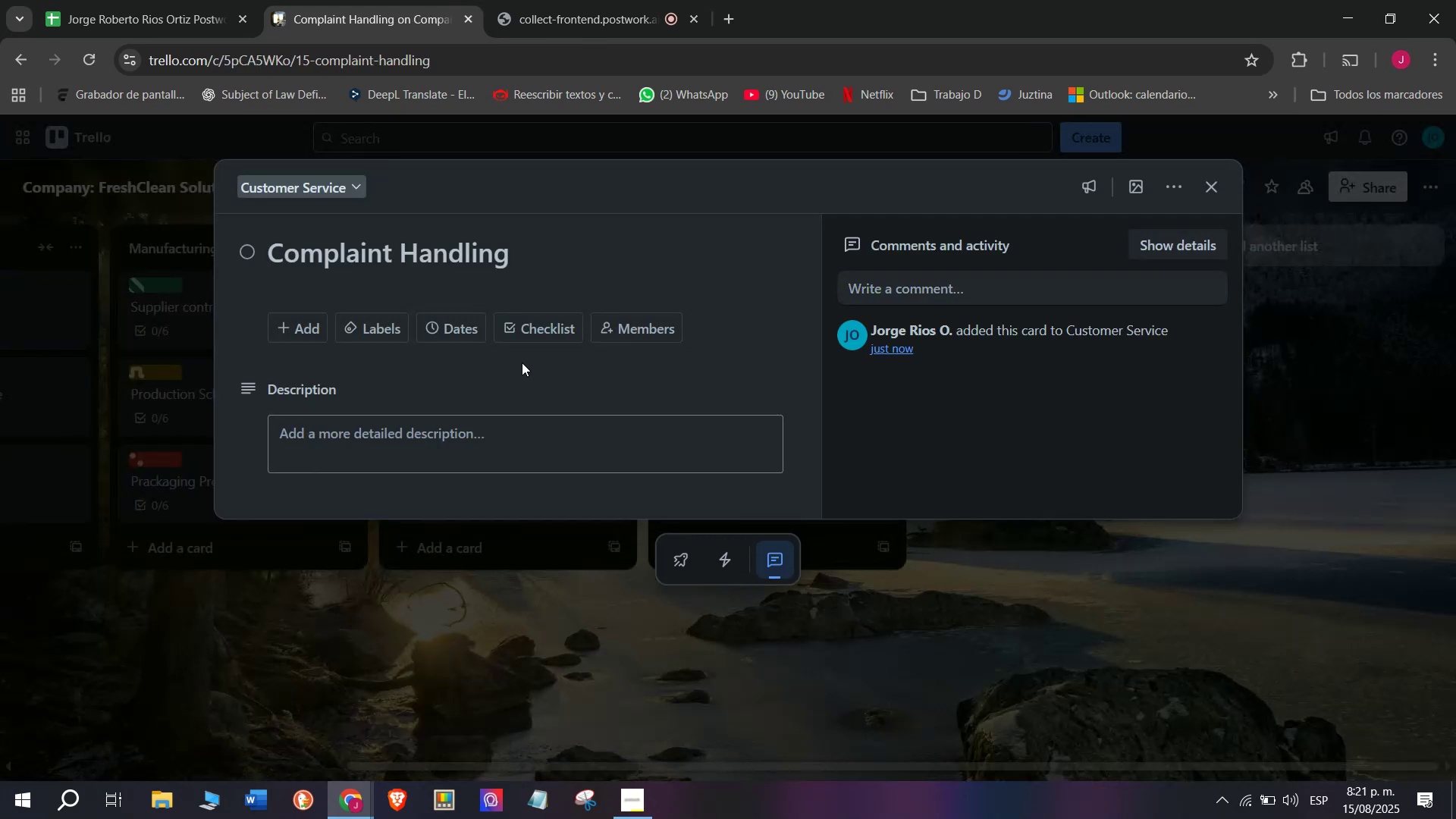 
left_click_drag(start_coordinate=[538, 337], to_coordinate=[538, 332])
 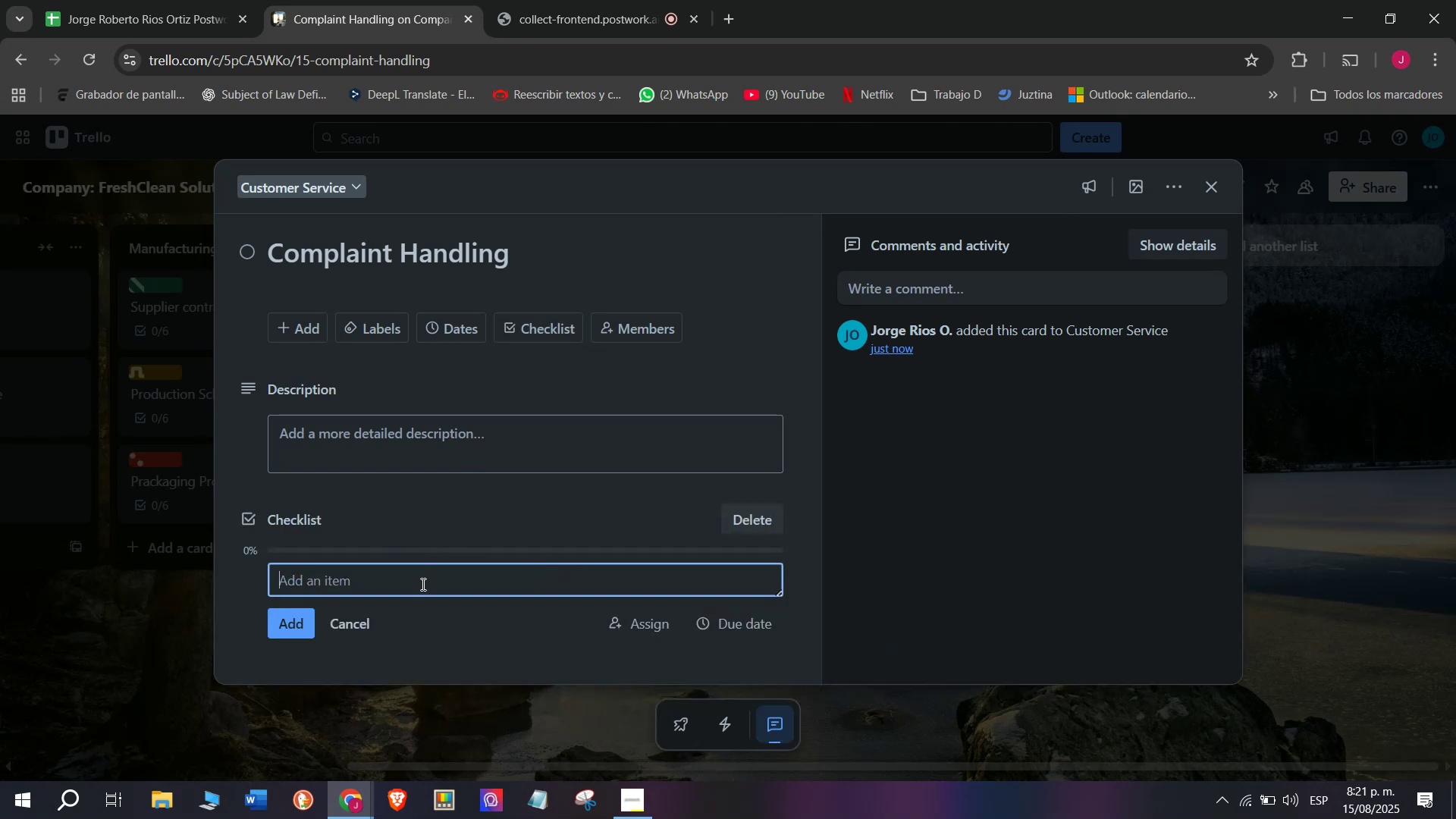 
wait(5.44)
 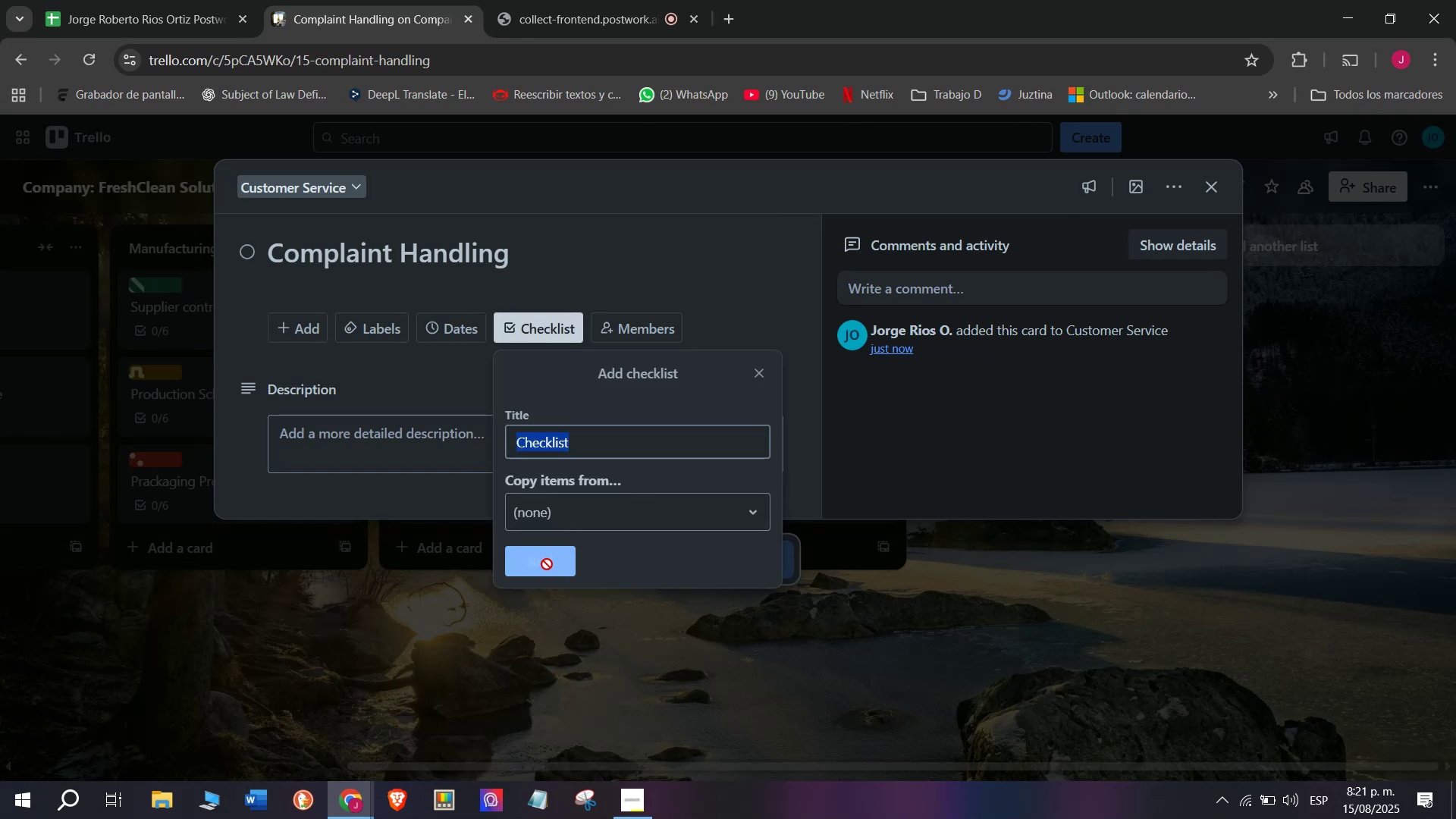 
type(recr])
key(Backspace)
type(]]Recoir)
key(Backspace)
key(Backspace)
type(rd complaints)
 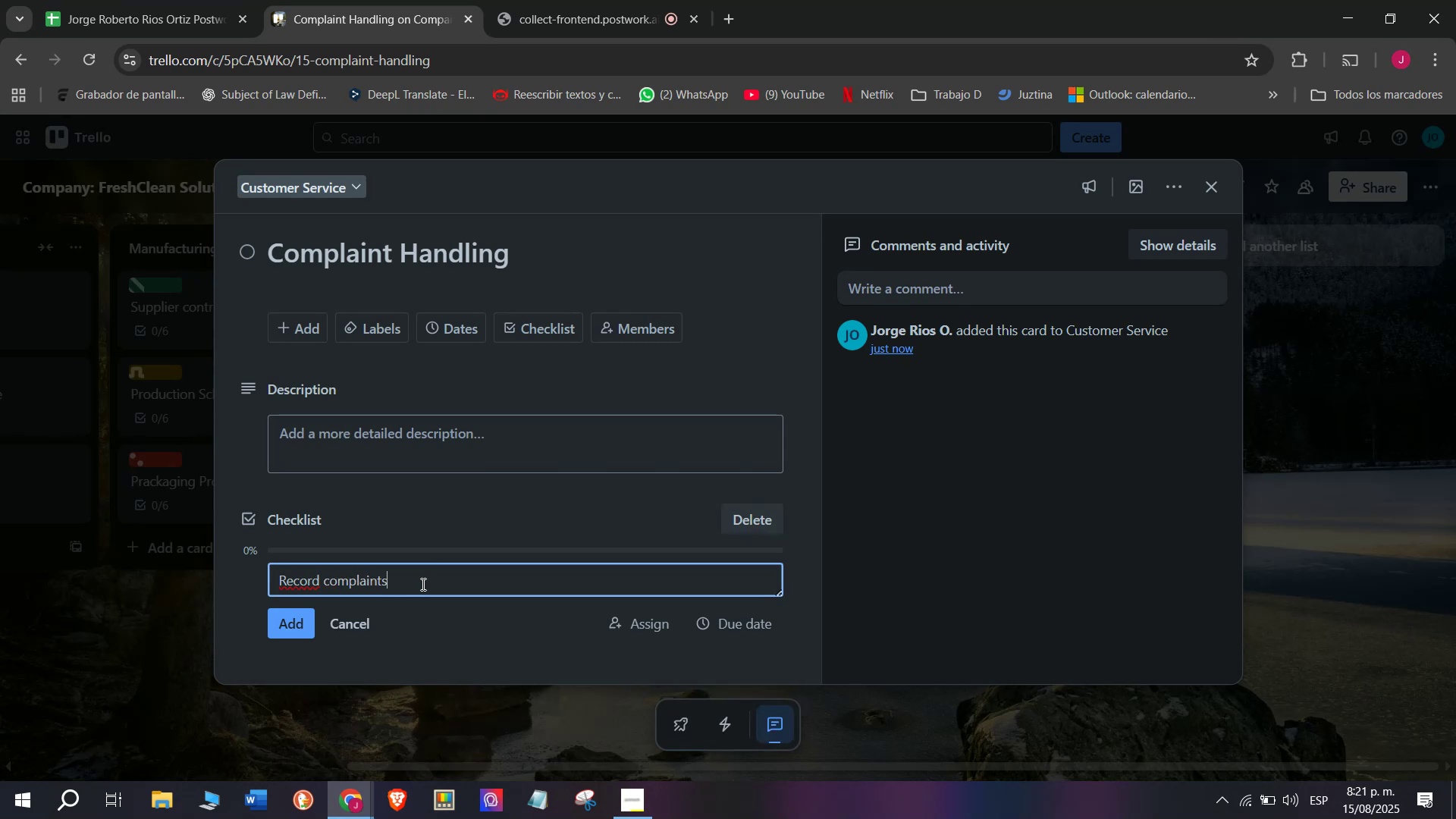 
key(Enter)
 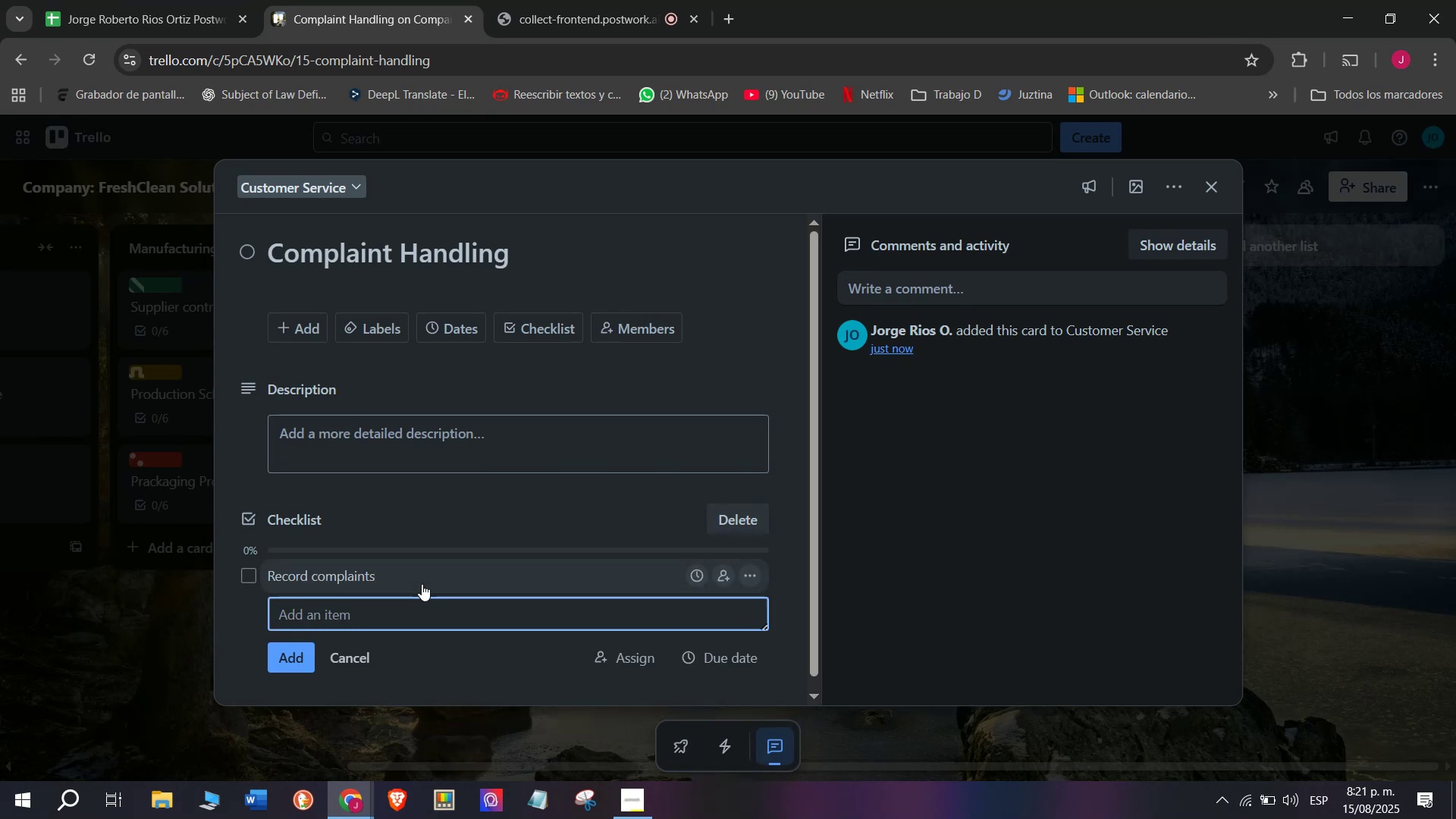 
type(Investigate)
 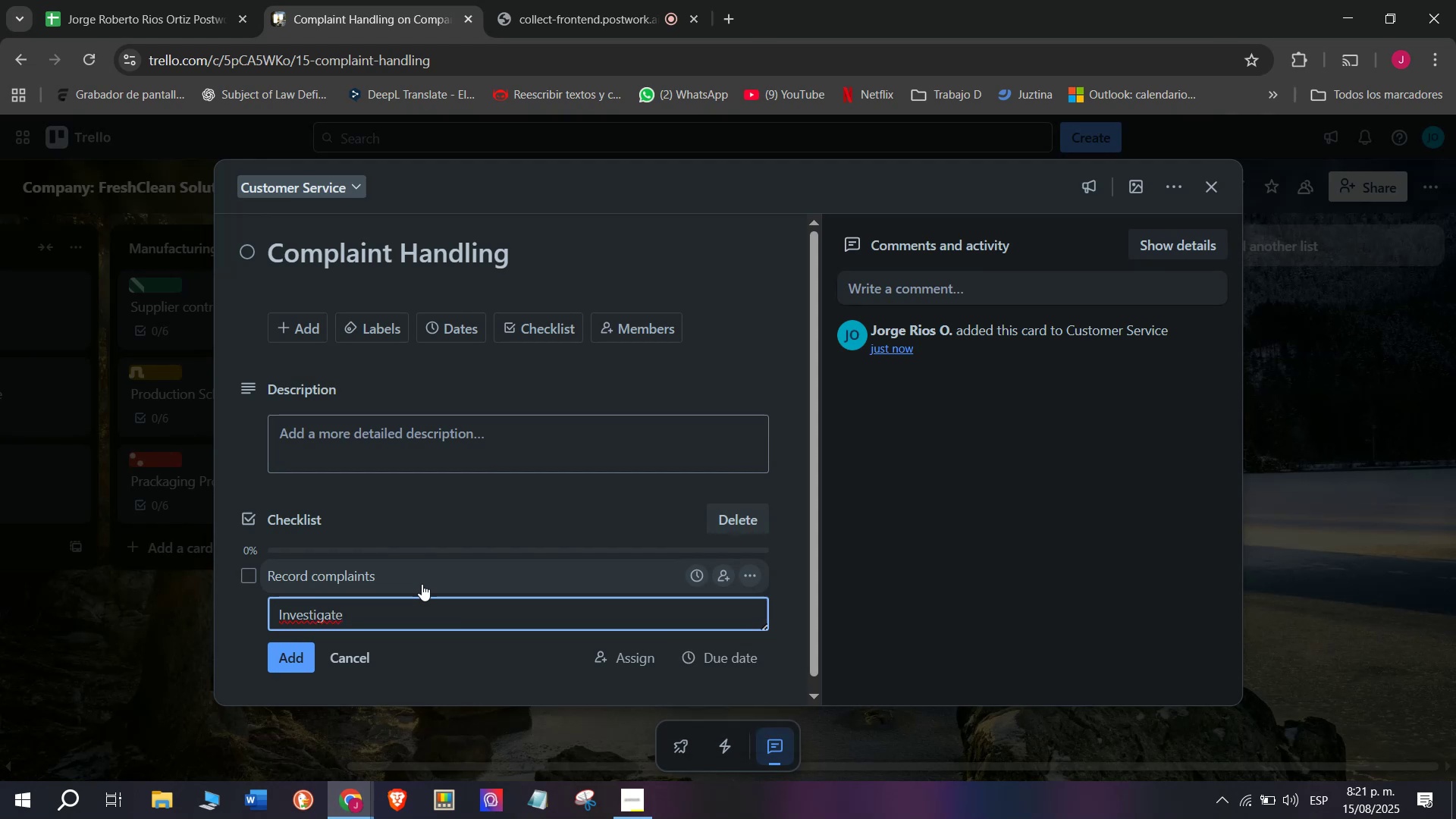 
type( issues)
 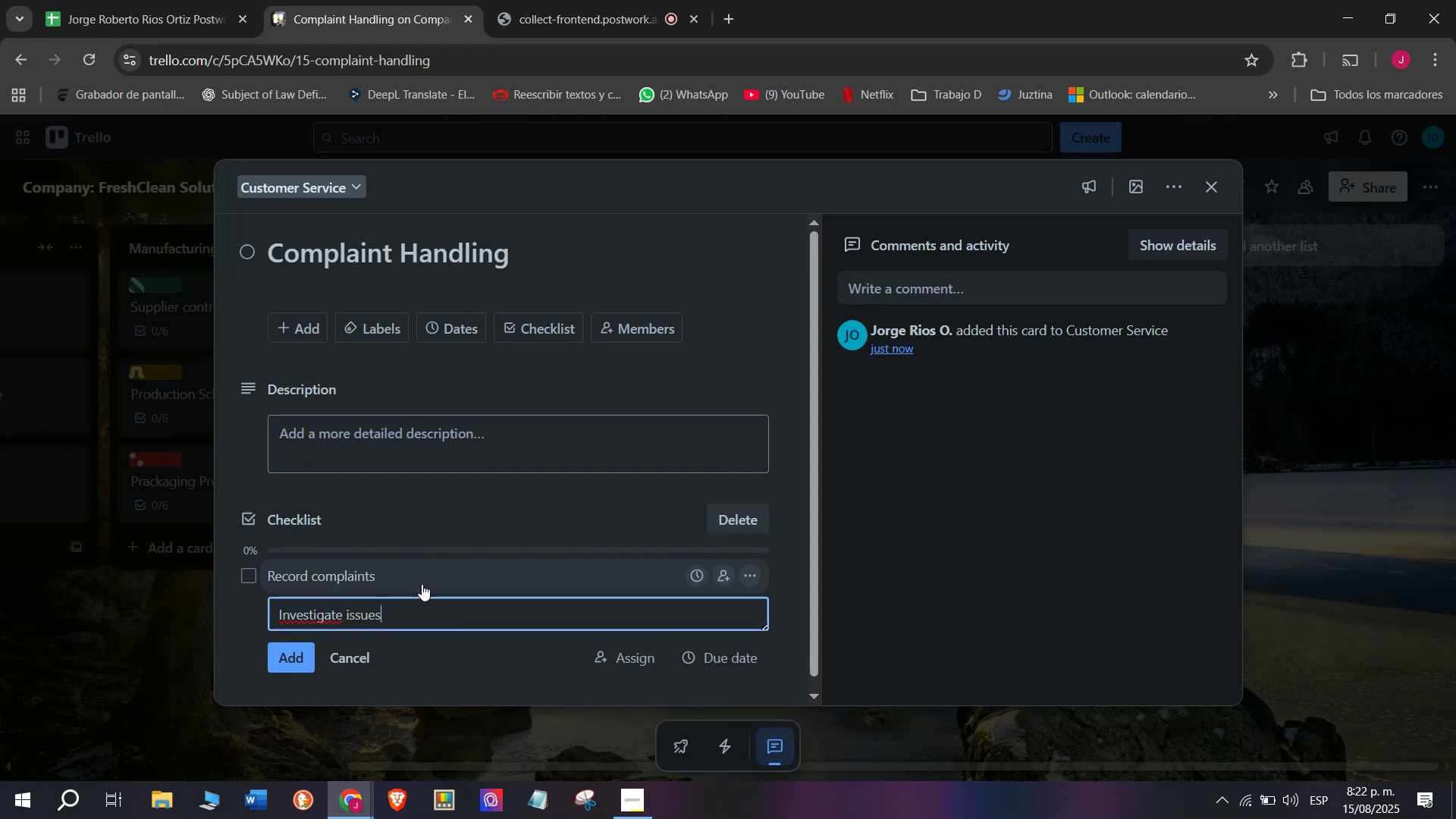 
key(Enter)
 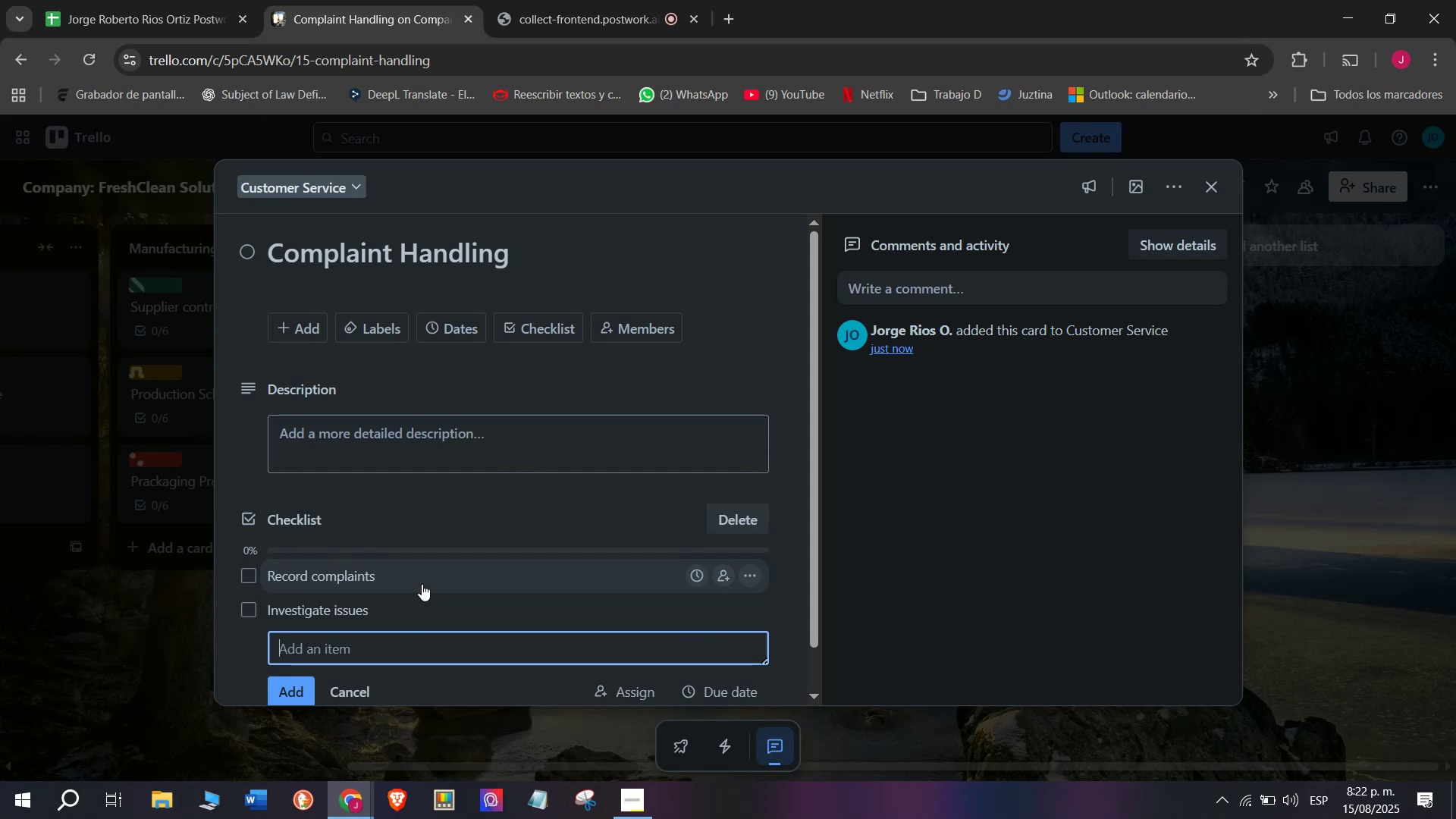 
scroll: coordinate [422, 584], scroll_direction: down, amount: 3.0
 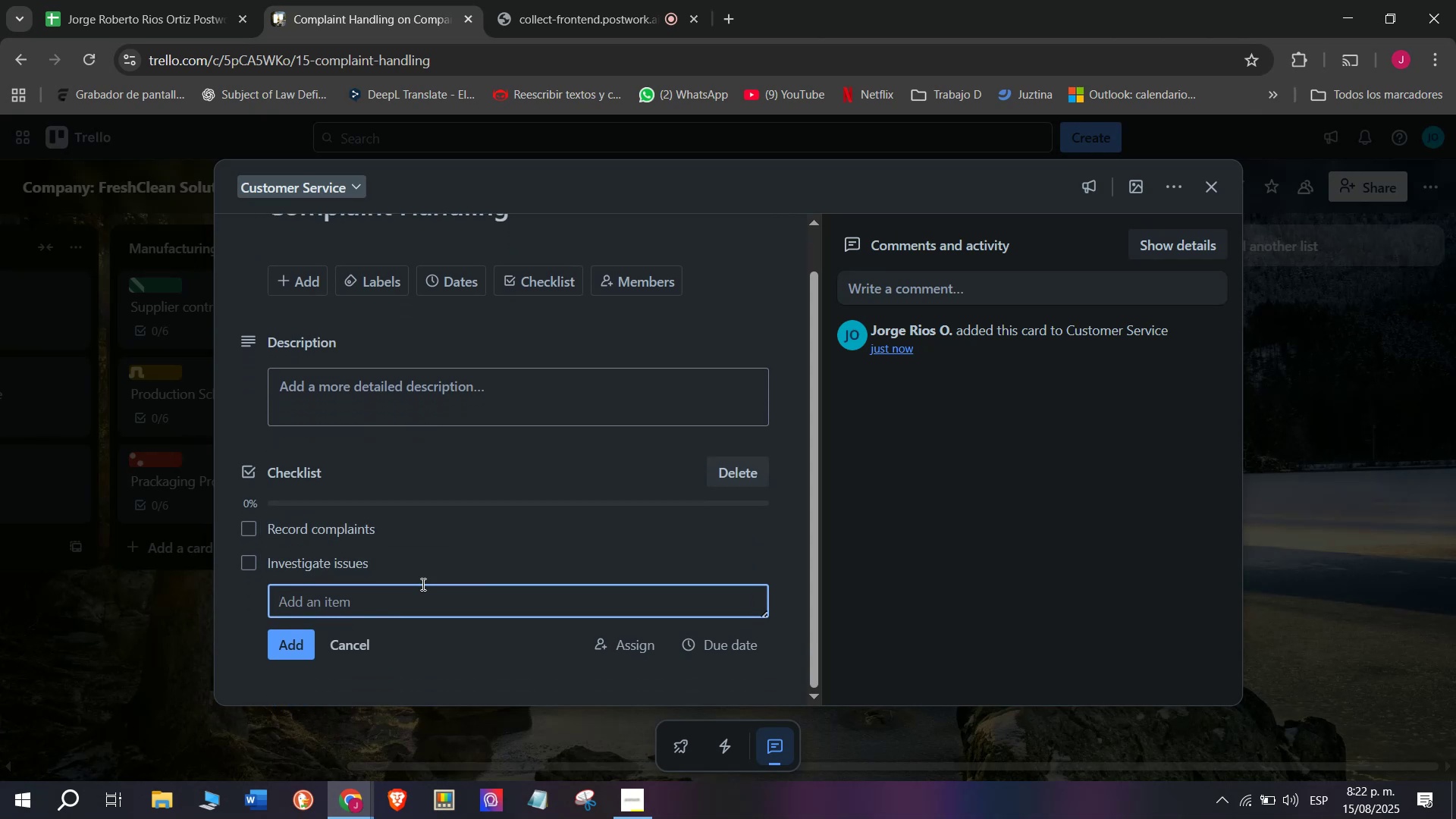 
type(Provide quick respi)
key(Backspace)
type(onse)
 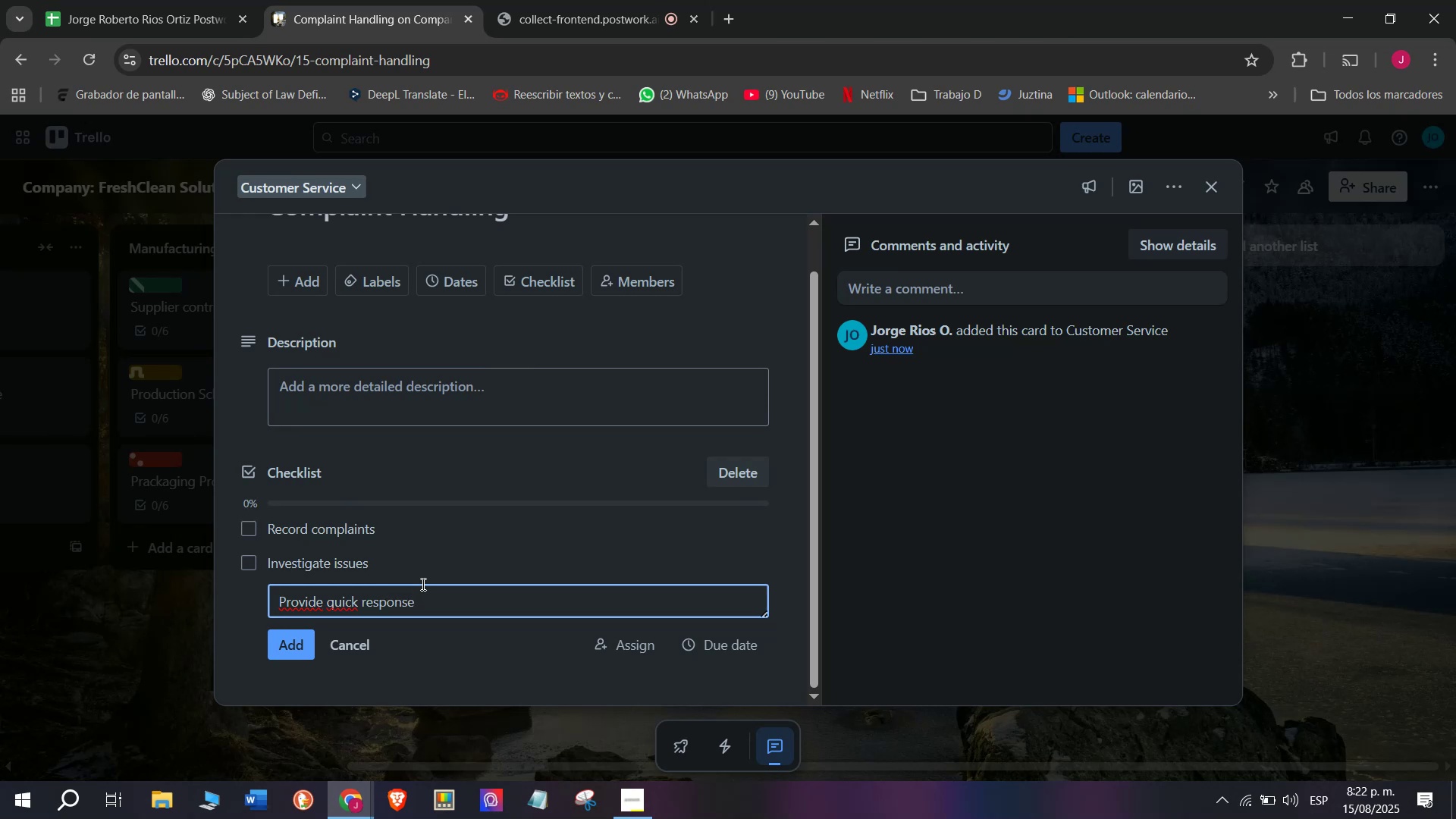 
key(Enter)
 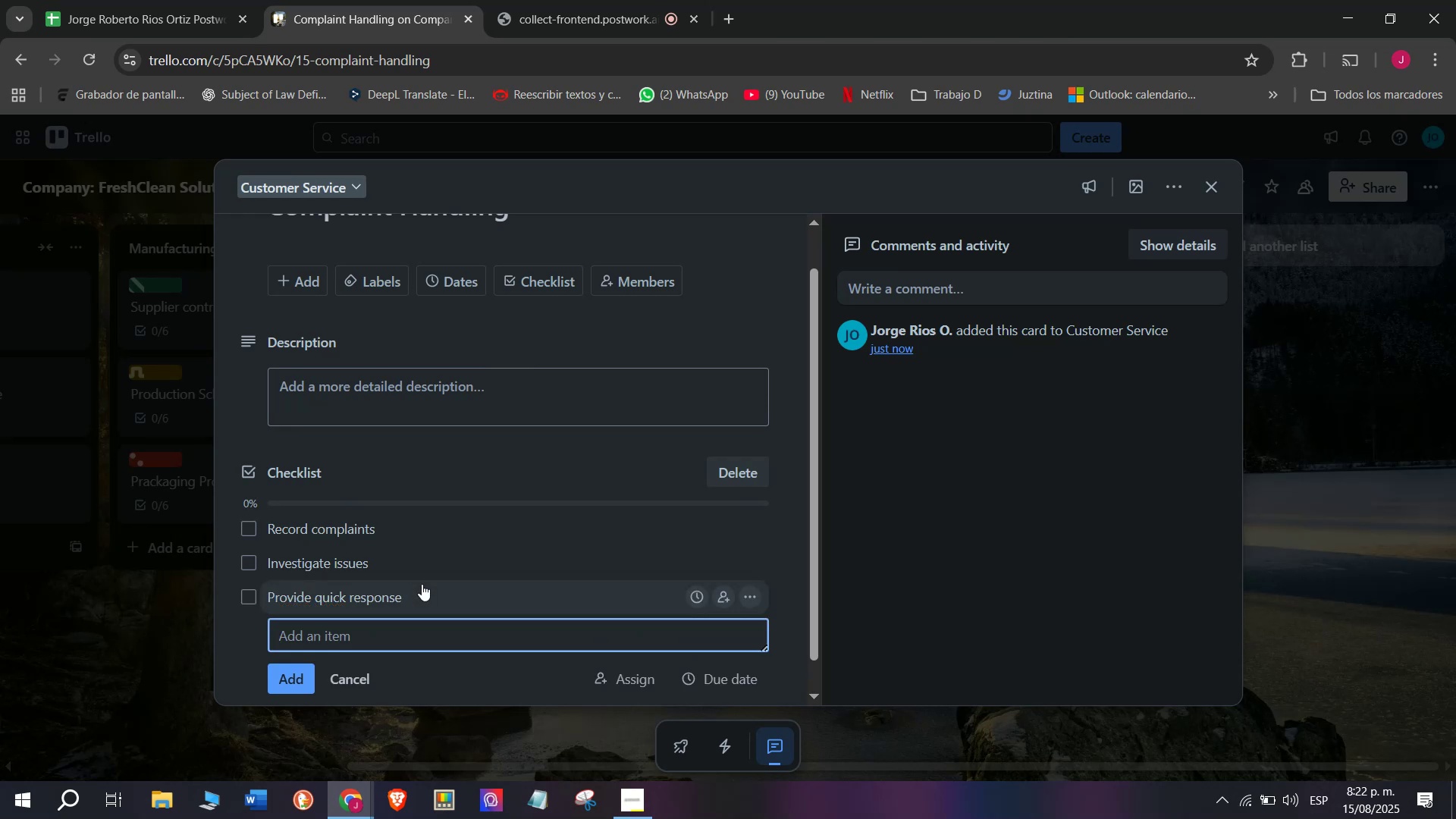 
type(Offer replacements&refunds)
 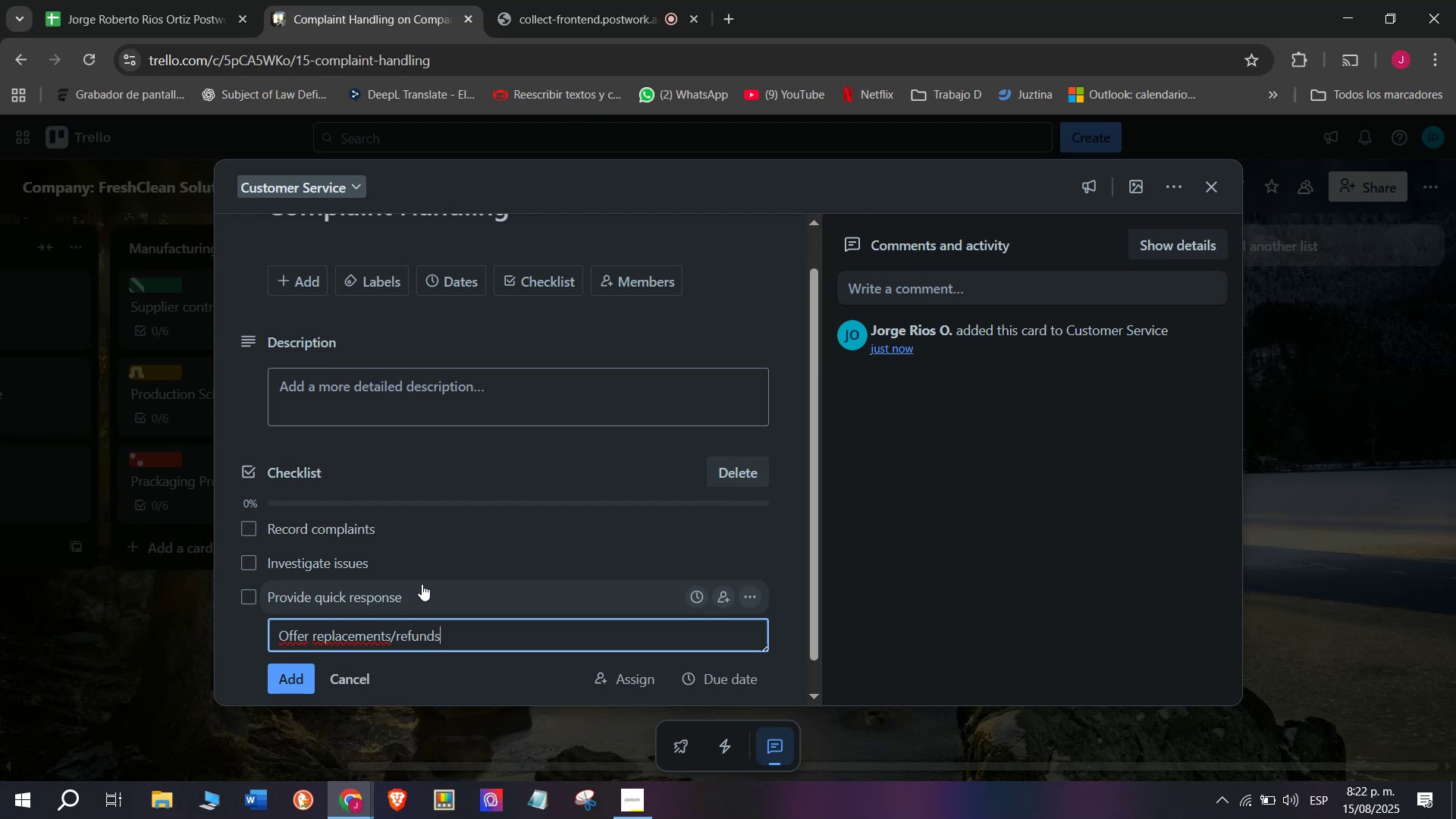 
key(Enter)
 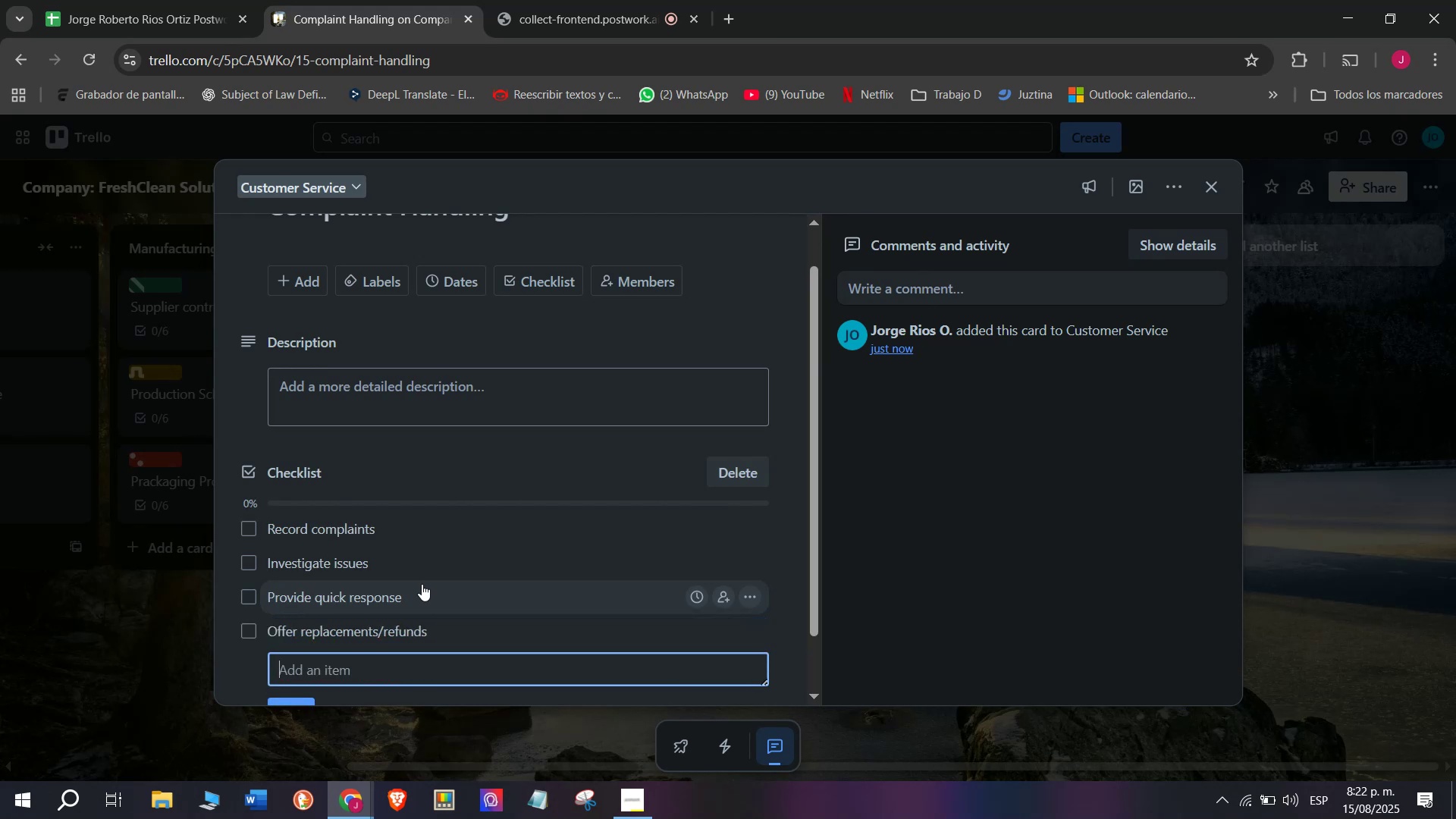 
scroll: coordinate [422, 584], scroll_direction: down, amount: 3.0
 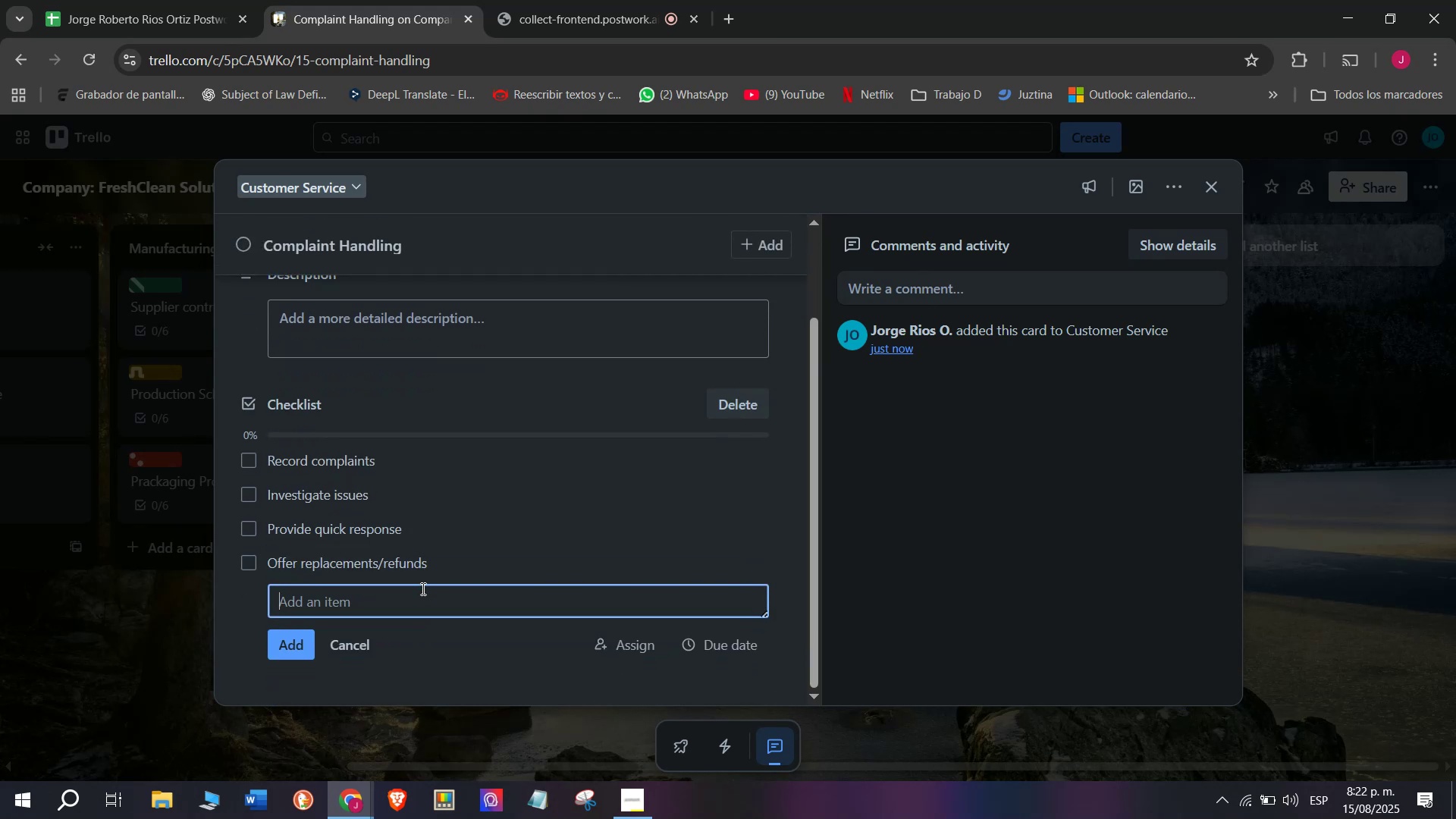 
left_click([425, 592])
 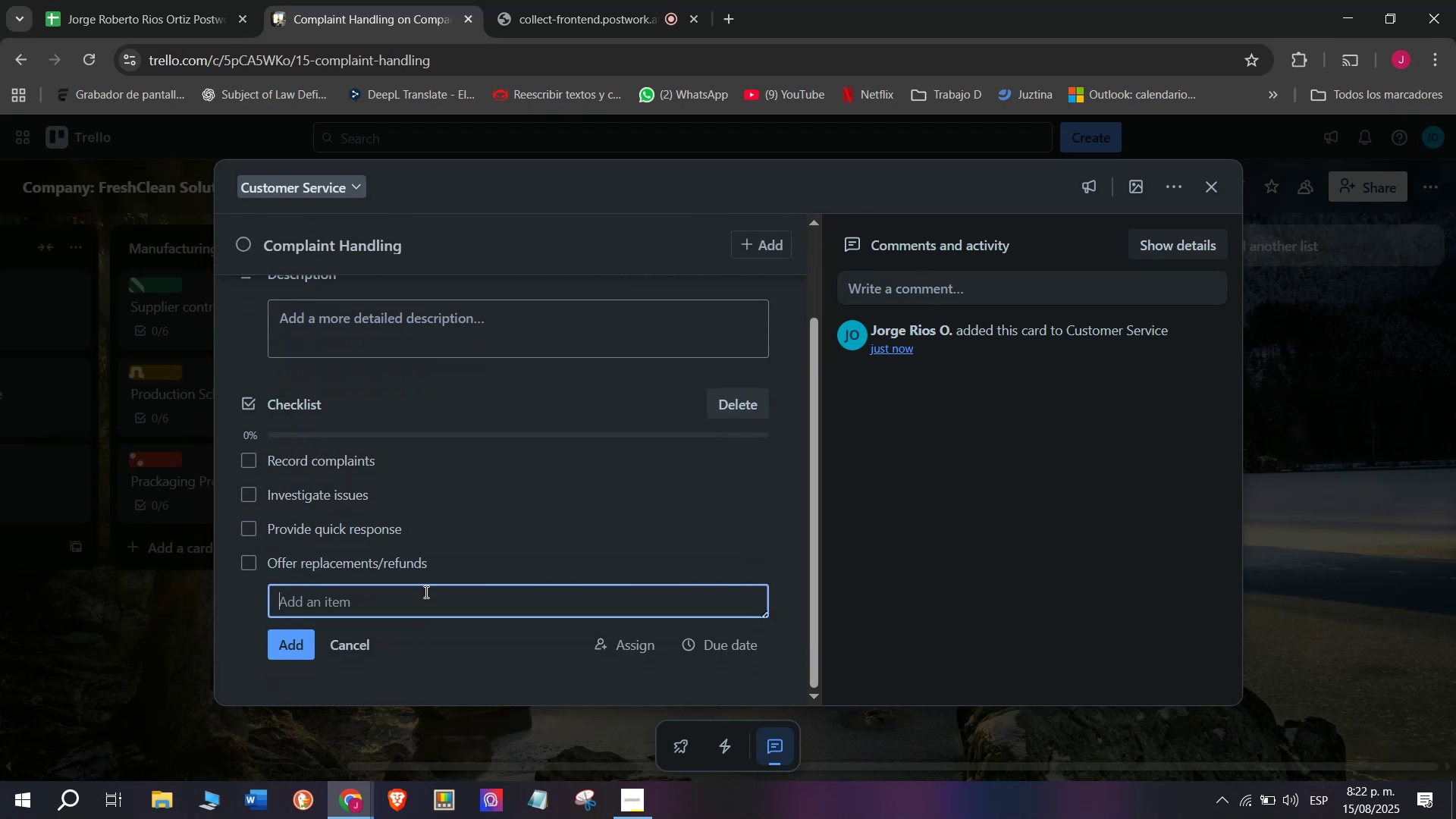 
type(TRacj)
key(Backspace)
key(Backspace)
key(Backspace)
type(r)
key(Backspace)
key(Backspace)
type(rack rtecu)
key(Backspace)
key(Backspace)
key(Backspace)
type(e)
key(Backspace)
key(Backspace)
type(ecurring)
 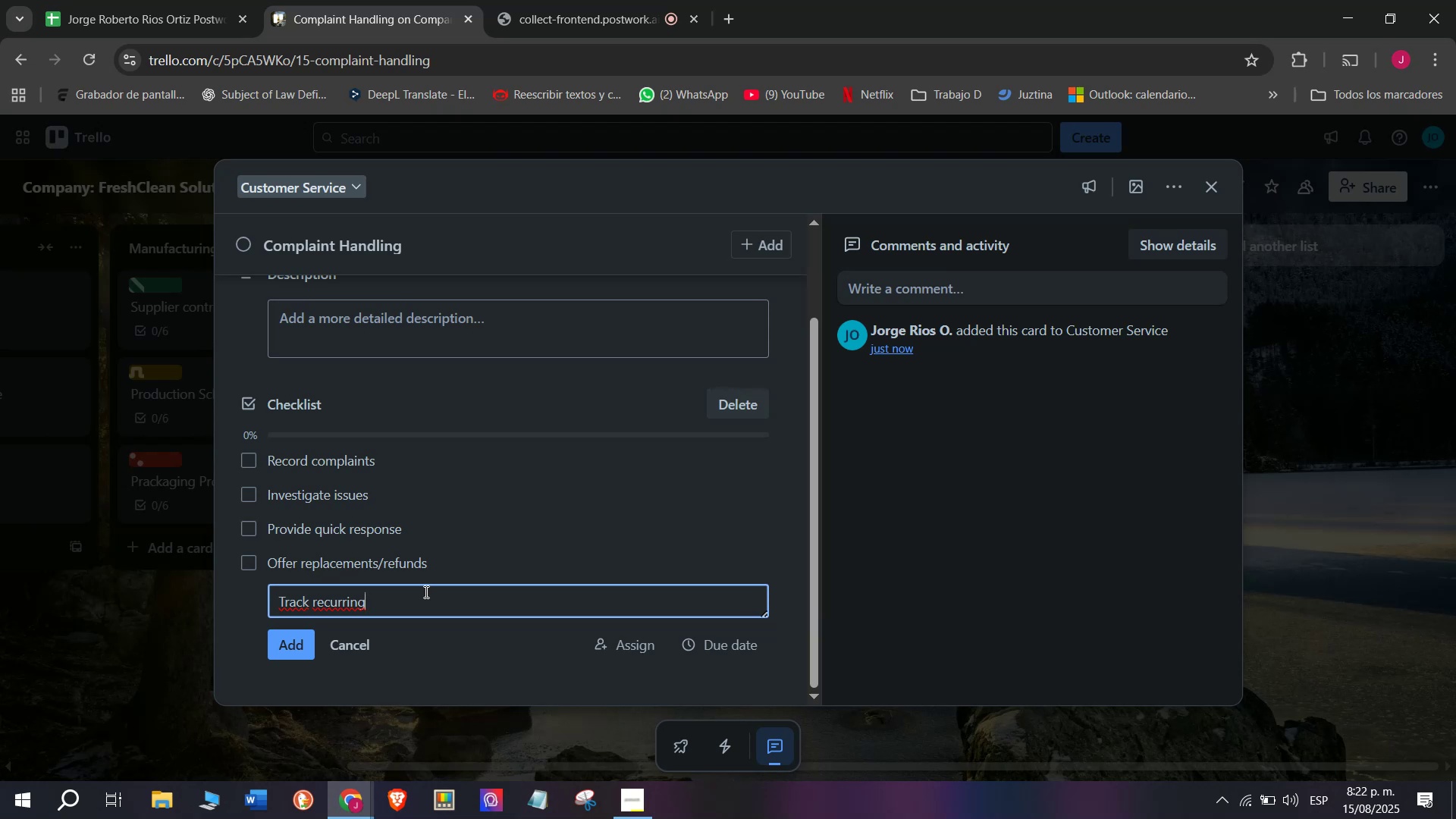 
type(Issues)
key(Backspace)
key(Backspace)
key(Backspace)
key(Backspace)
key(Backspace)
key(Backspace)
type( ussues)
key(Backspace)
key(Backspace)
key(Backspace)
key(Backspace)
key(Backspace)
key(Backspace)
type(isu)
key(Backspace)
type(sues)
 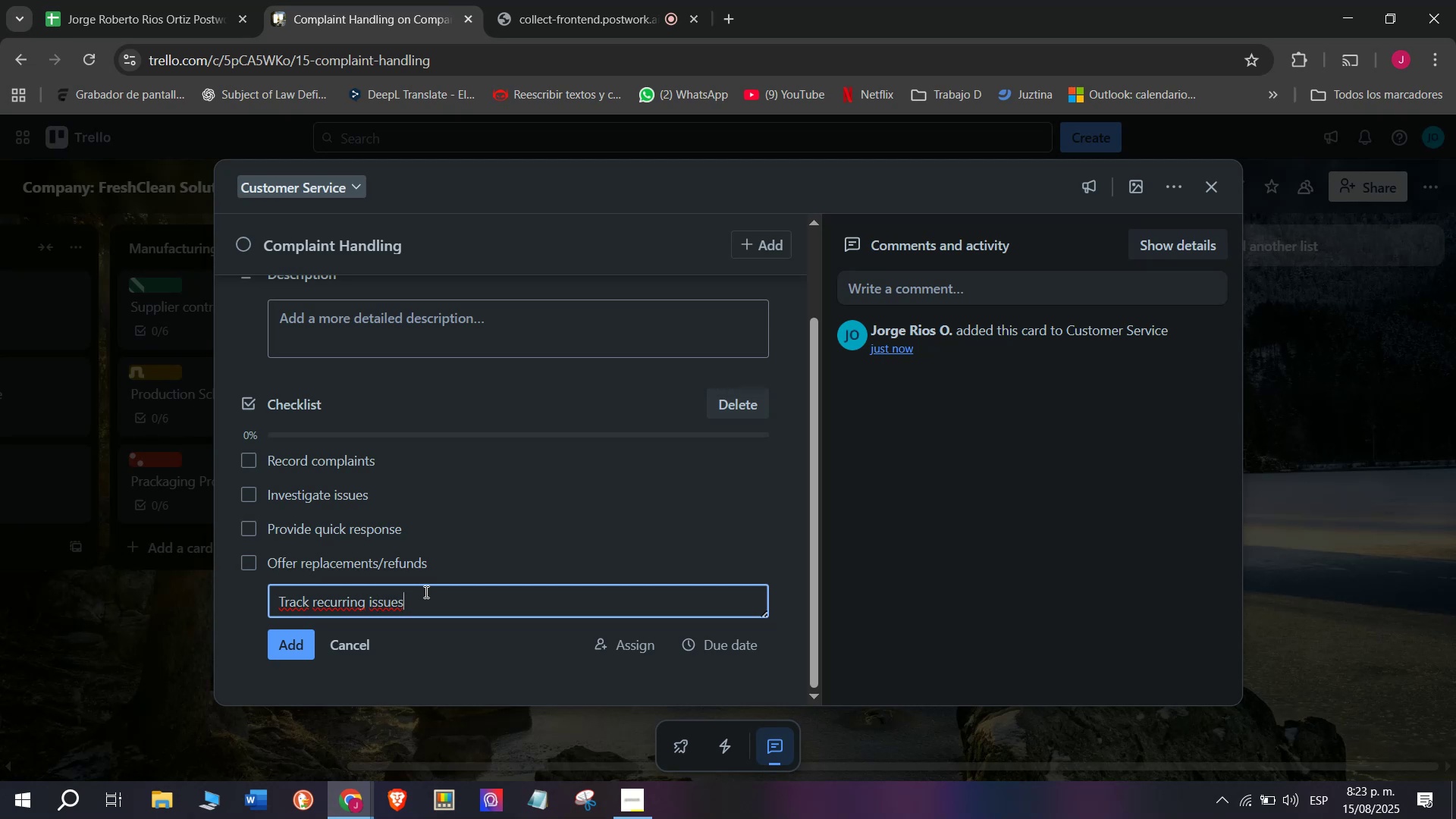 
key(Enter)
 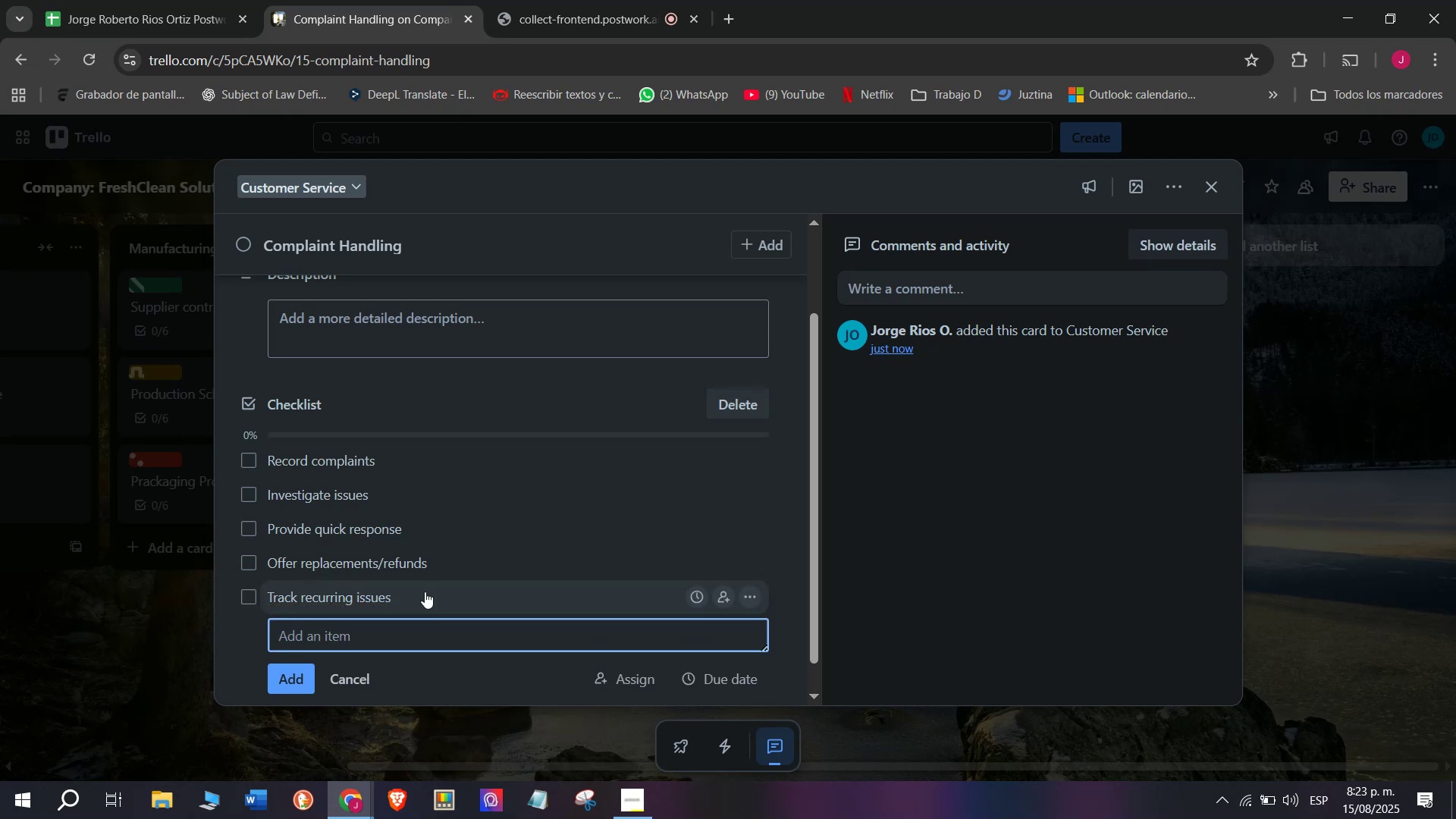 
type(Update FAQ)
 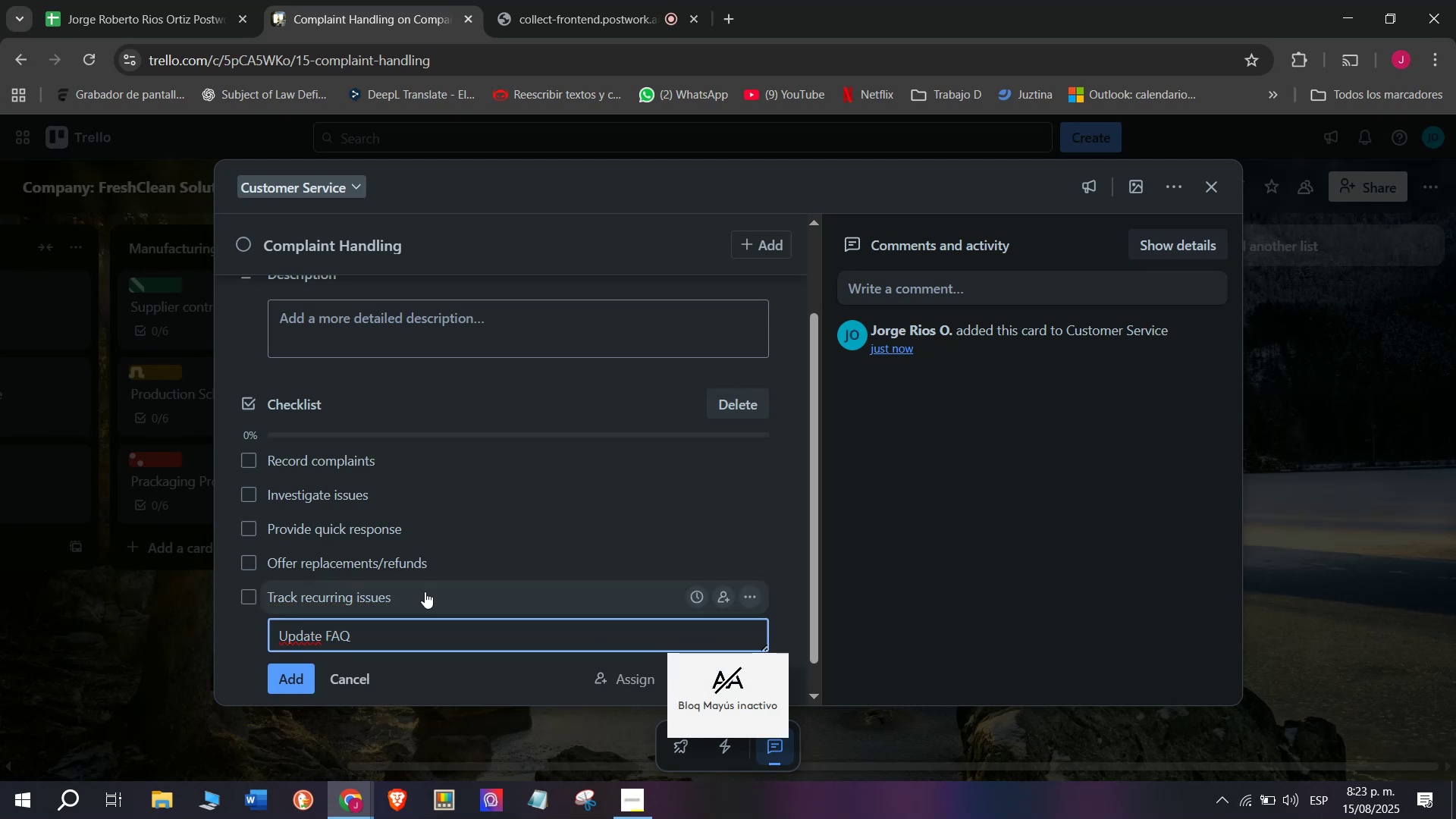 
key(Enter)
 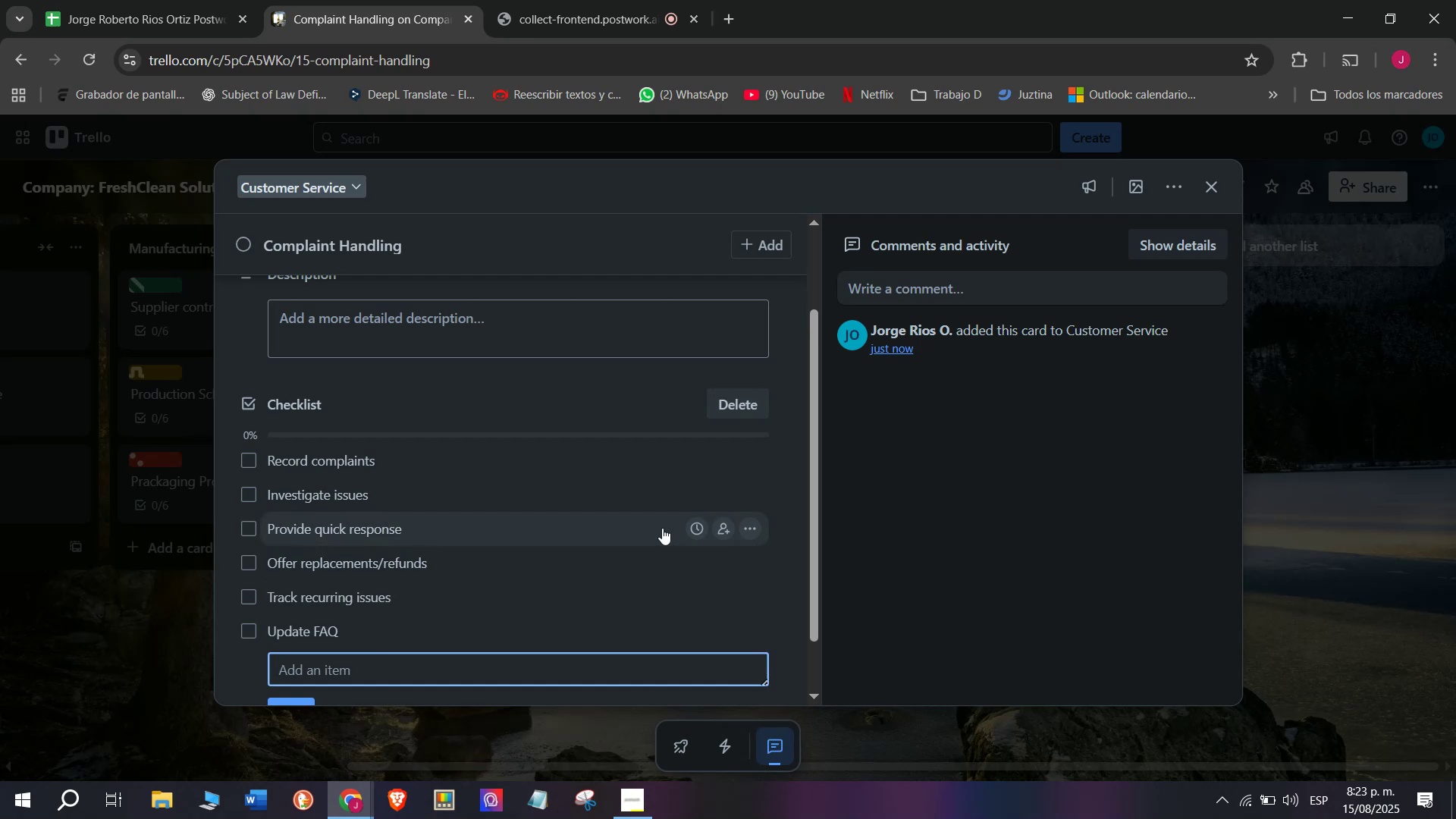 
scroll: coordinate [566, 497], scroll_direction: up, amount: 4.0
 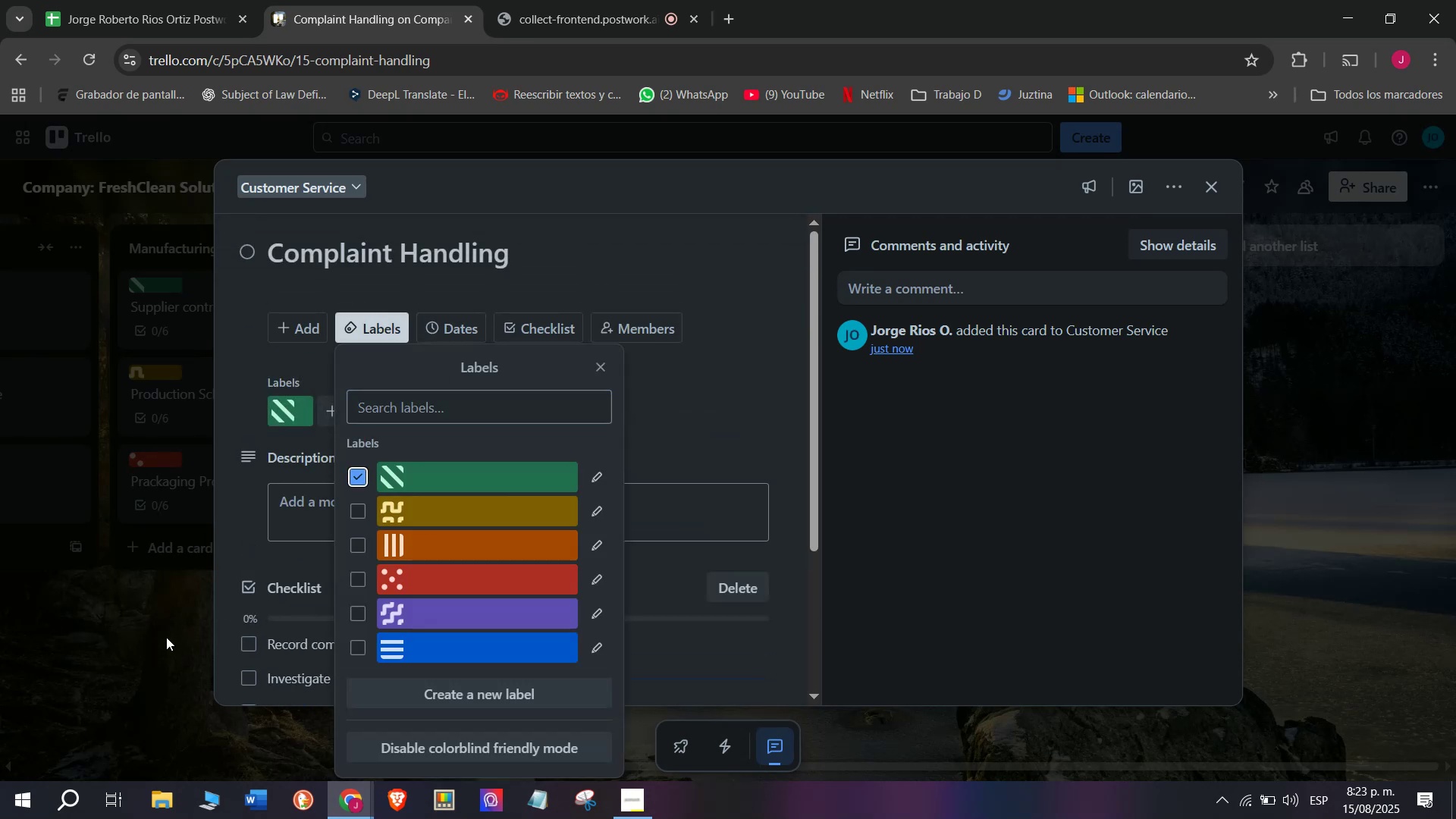 
double_click([155, 646])
 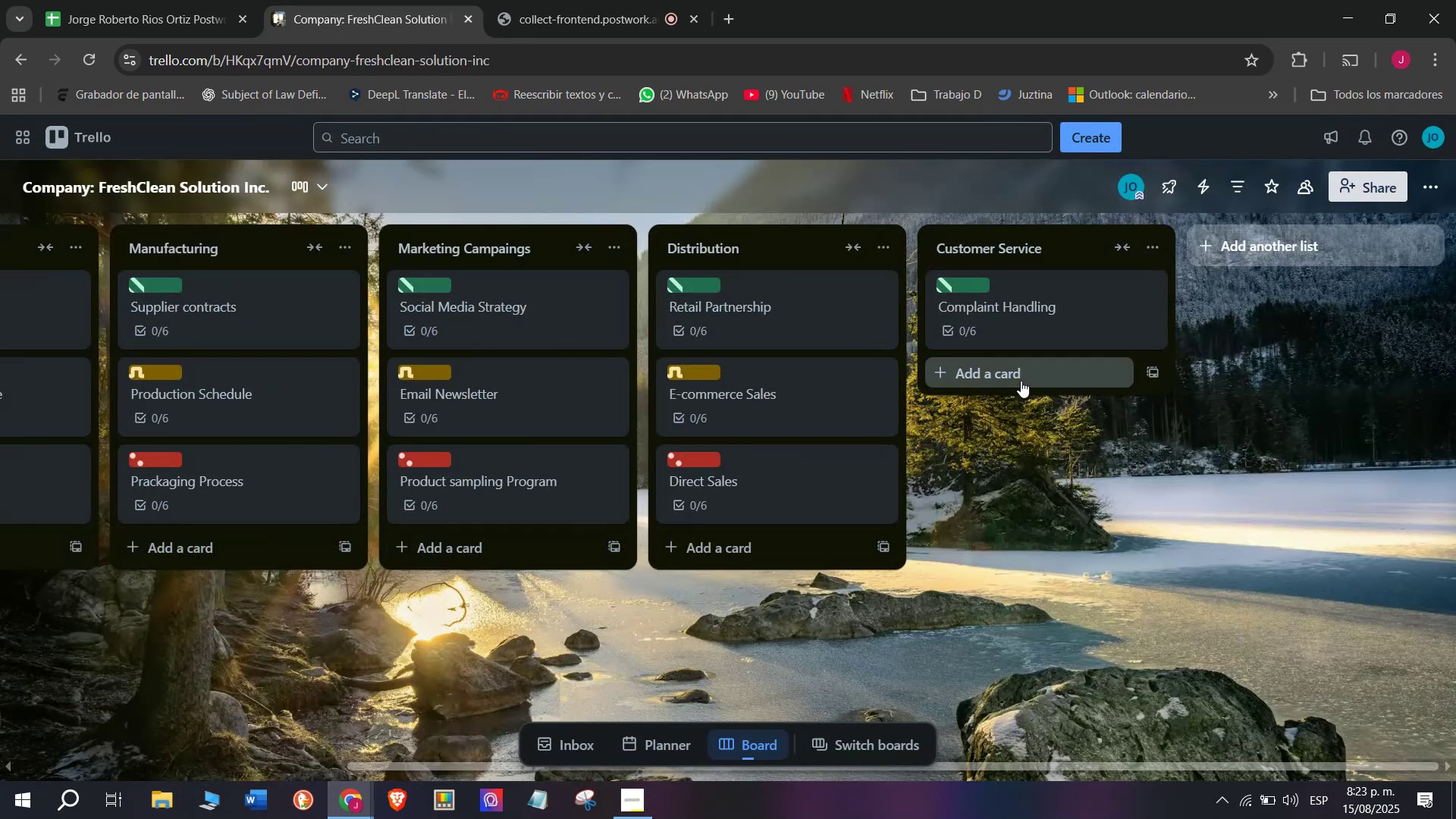 
left_click([985, 381])
 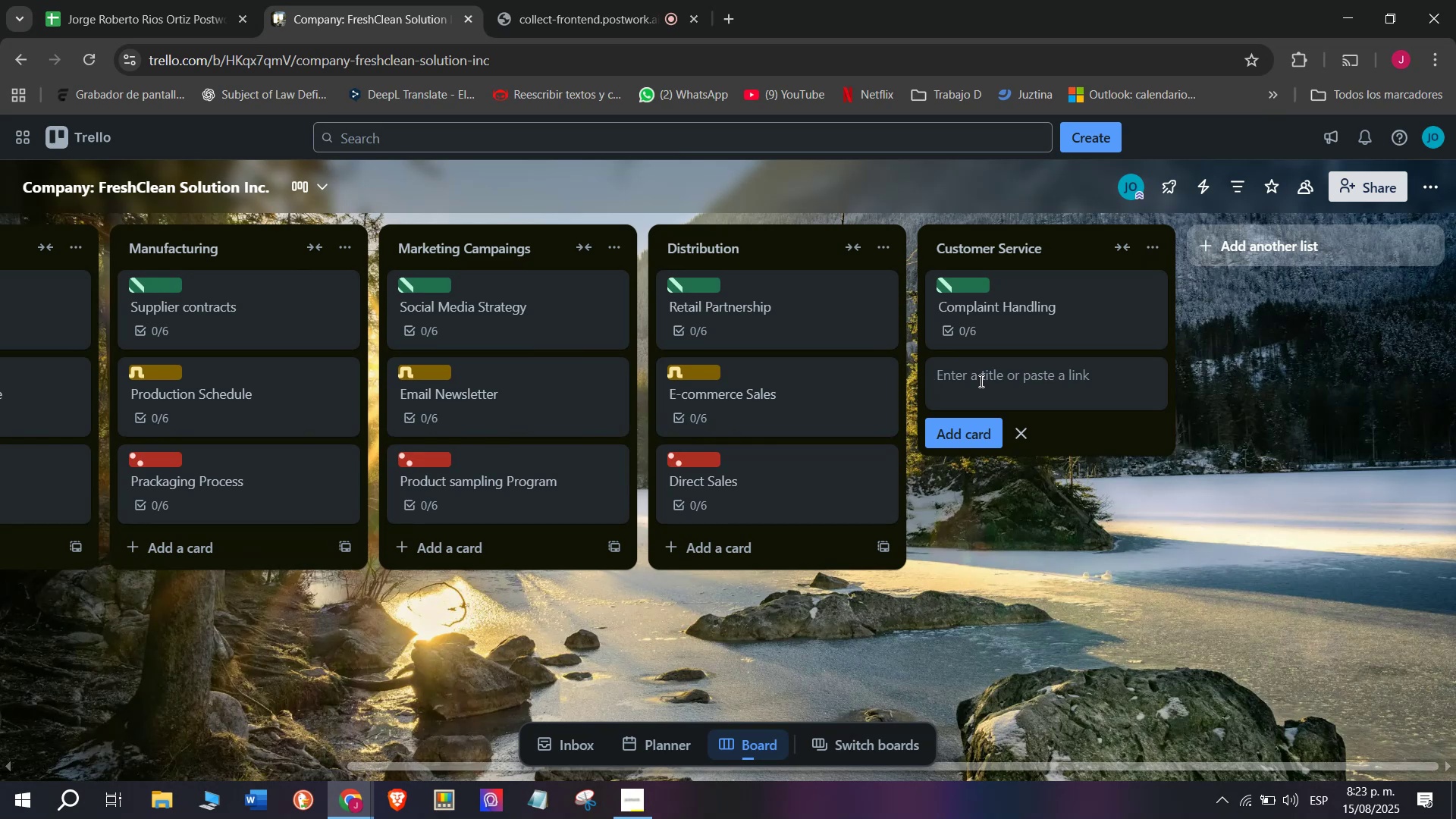 
type(Cui)
key(Backspace)
type(stomerrt)
key(Backspace)
key(Backspace)
type( )
 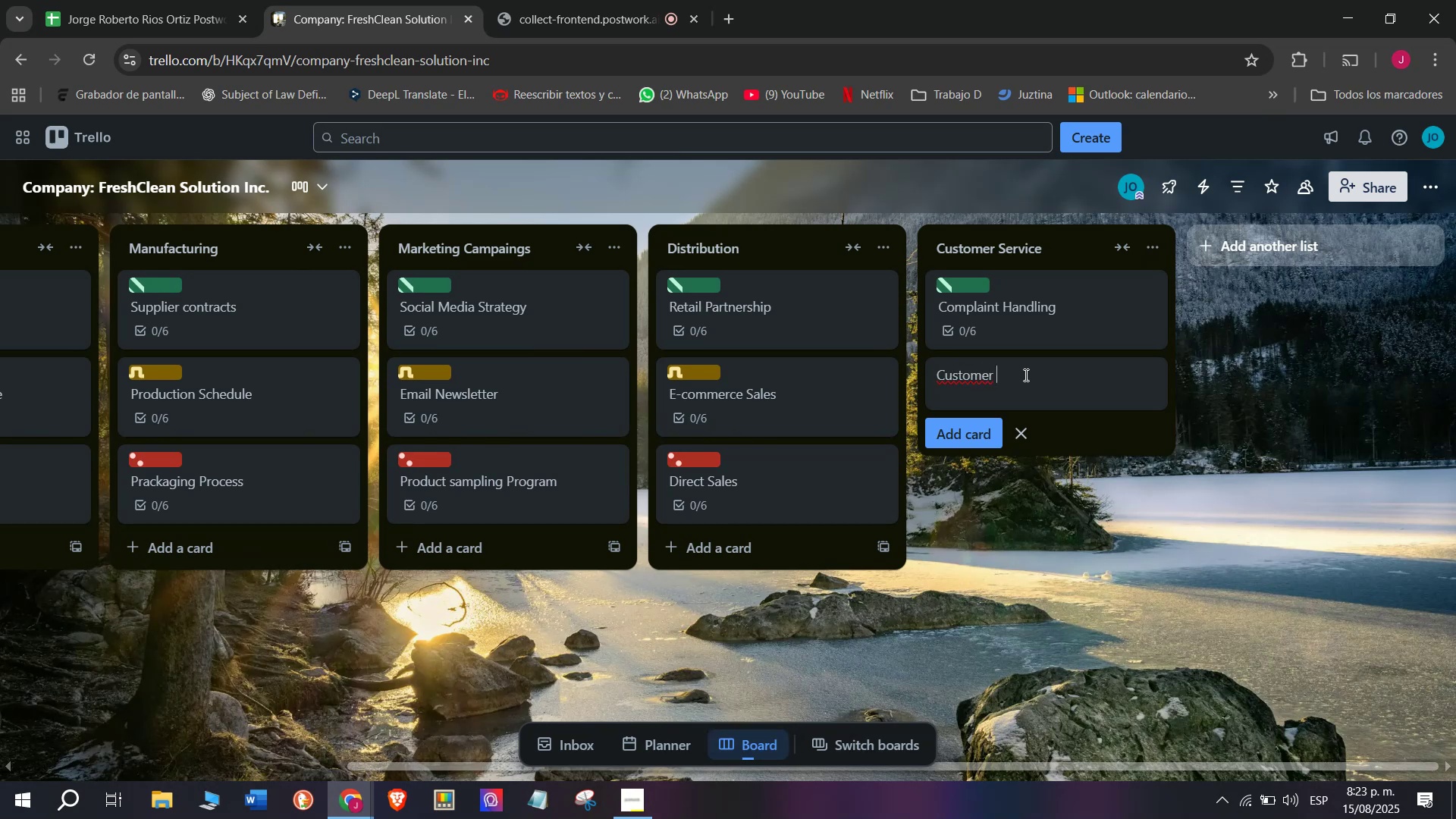 
type(Feedback)
 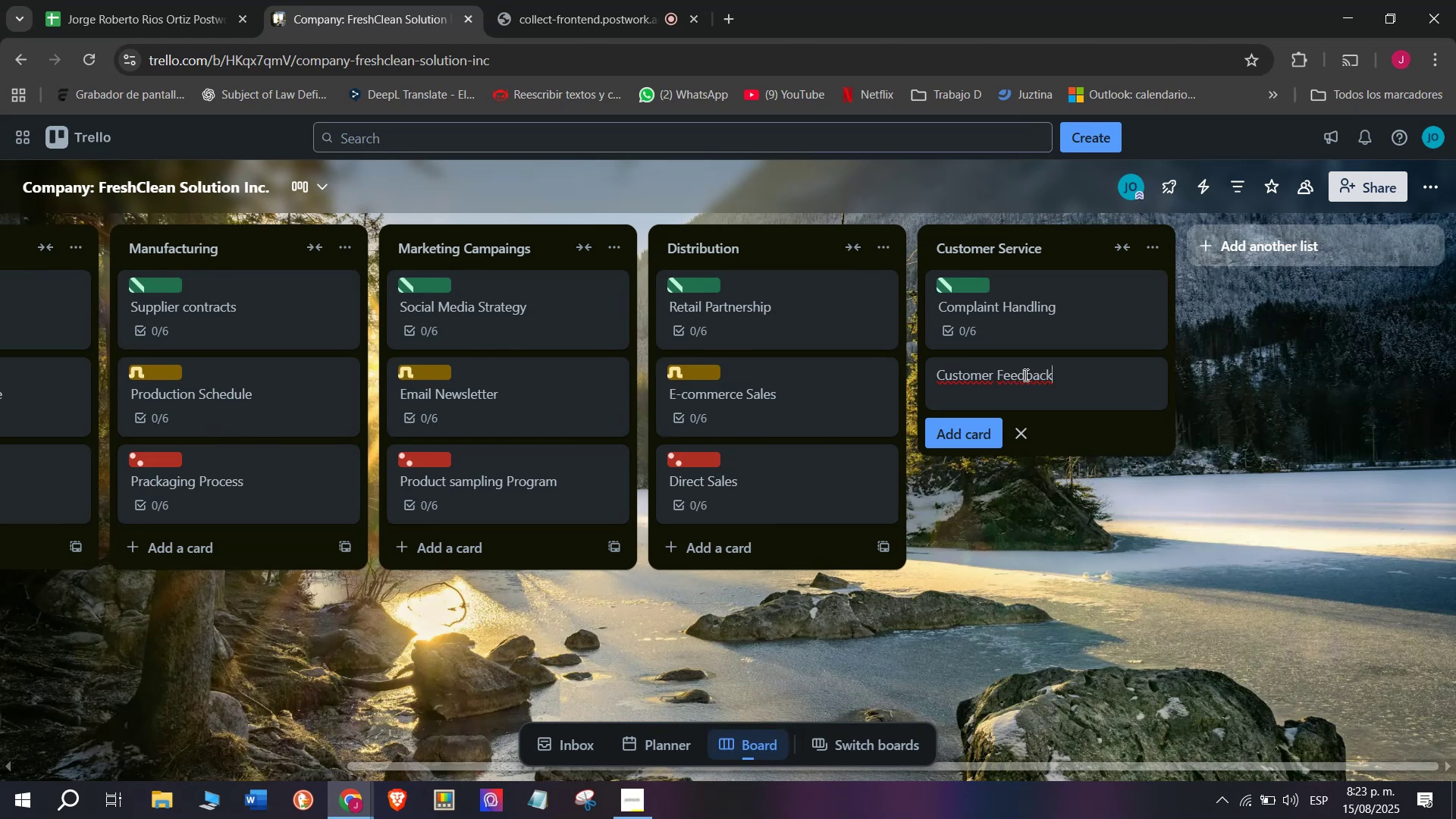 
wait(6.24)
 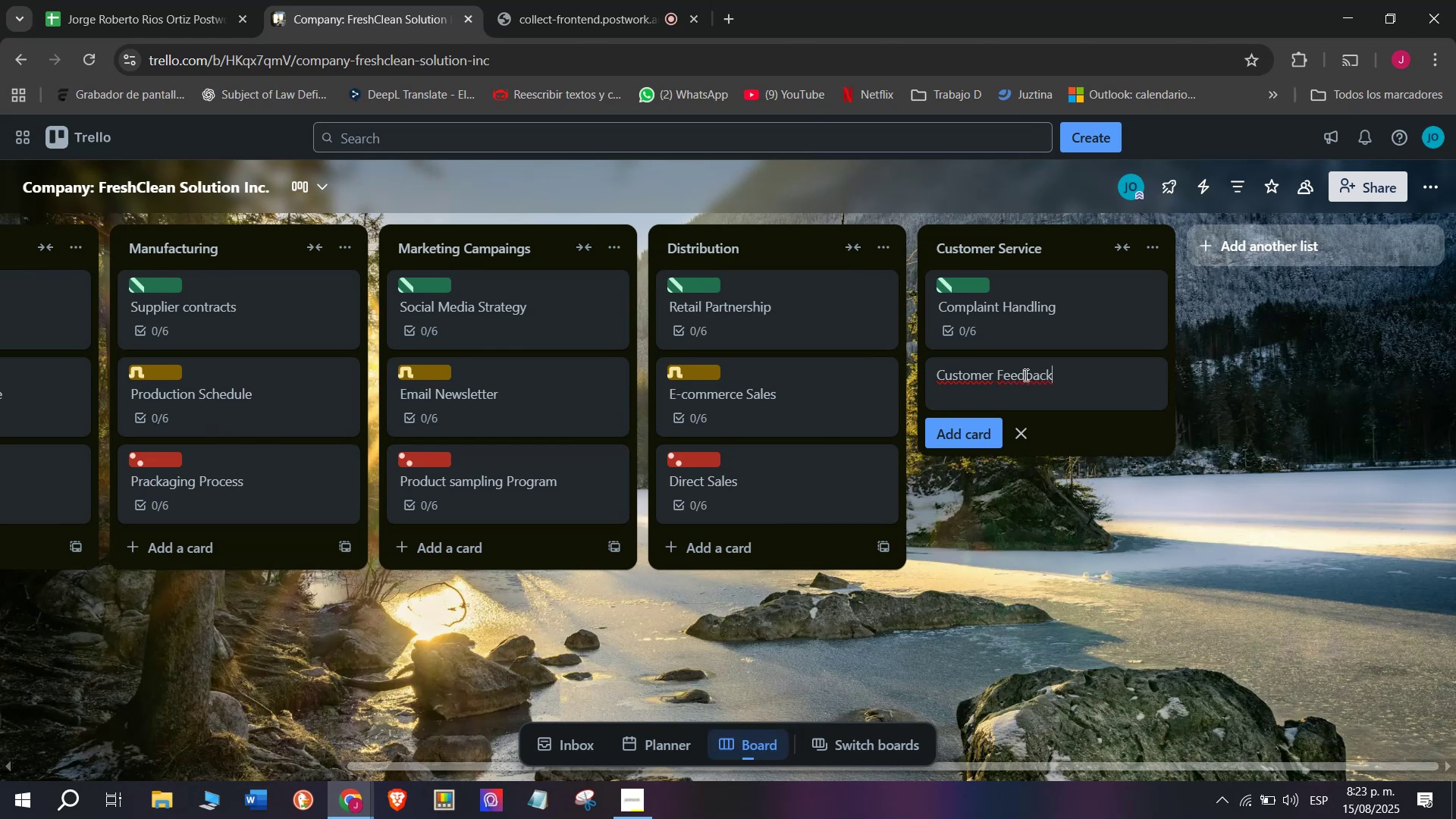 
key(Enter)
 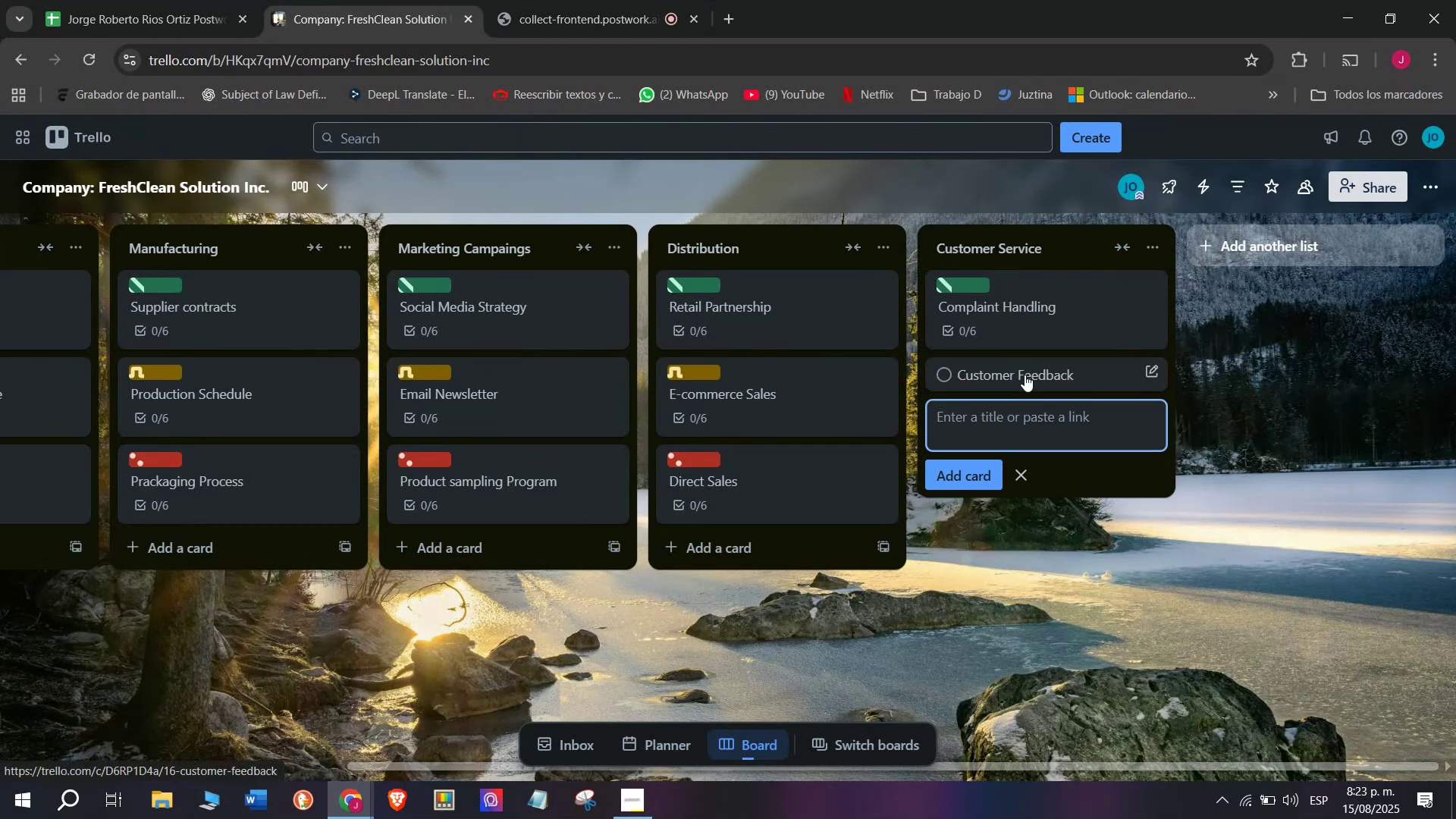 
left_click([1025, 375])
 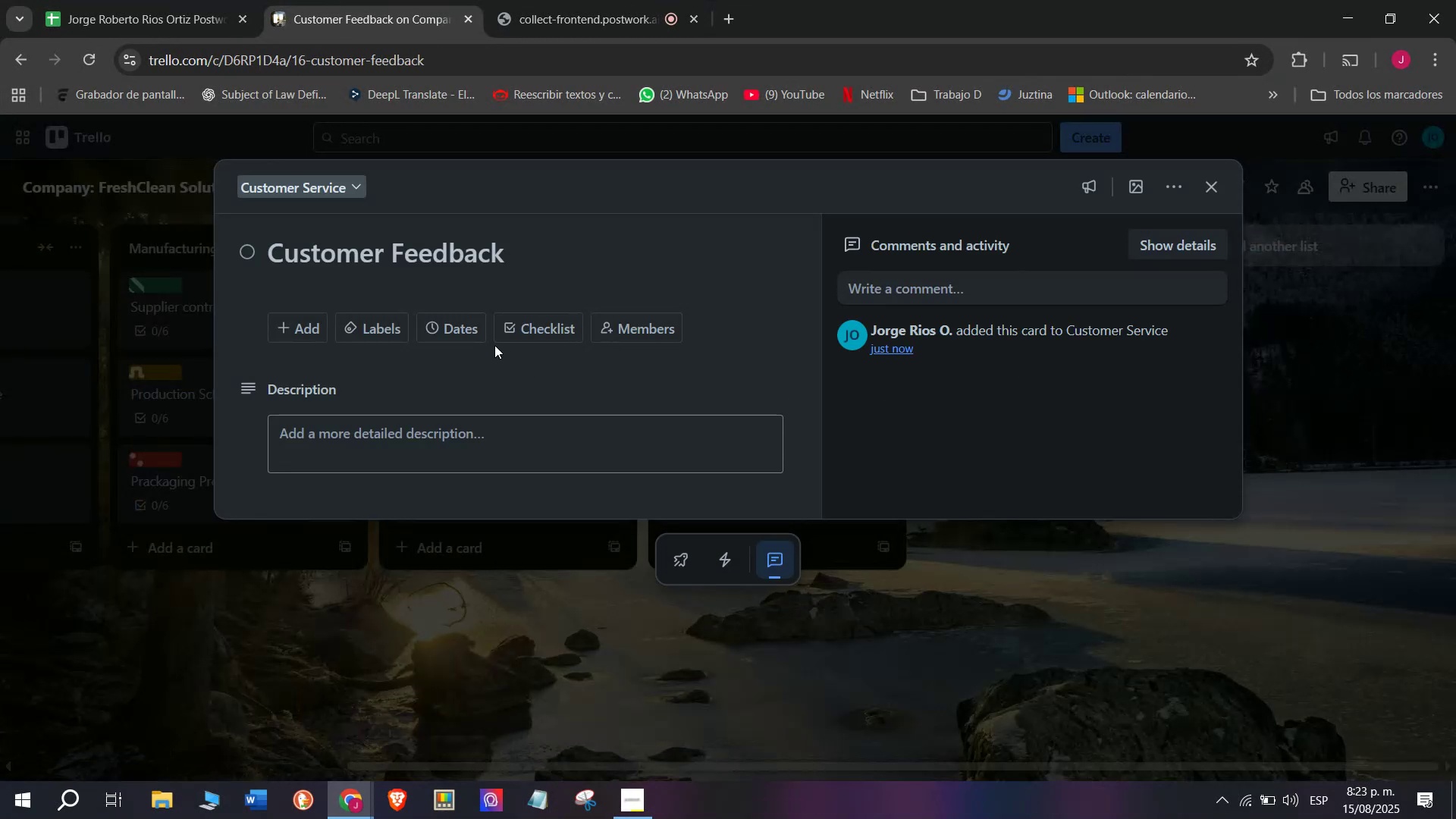 
left_click([544, 310])
 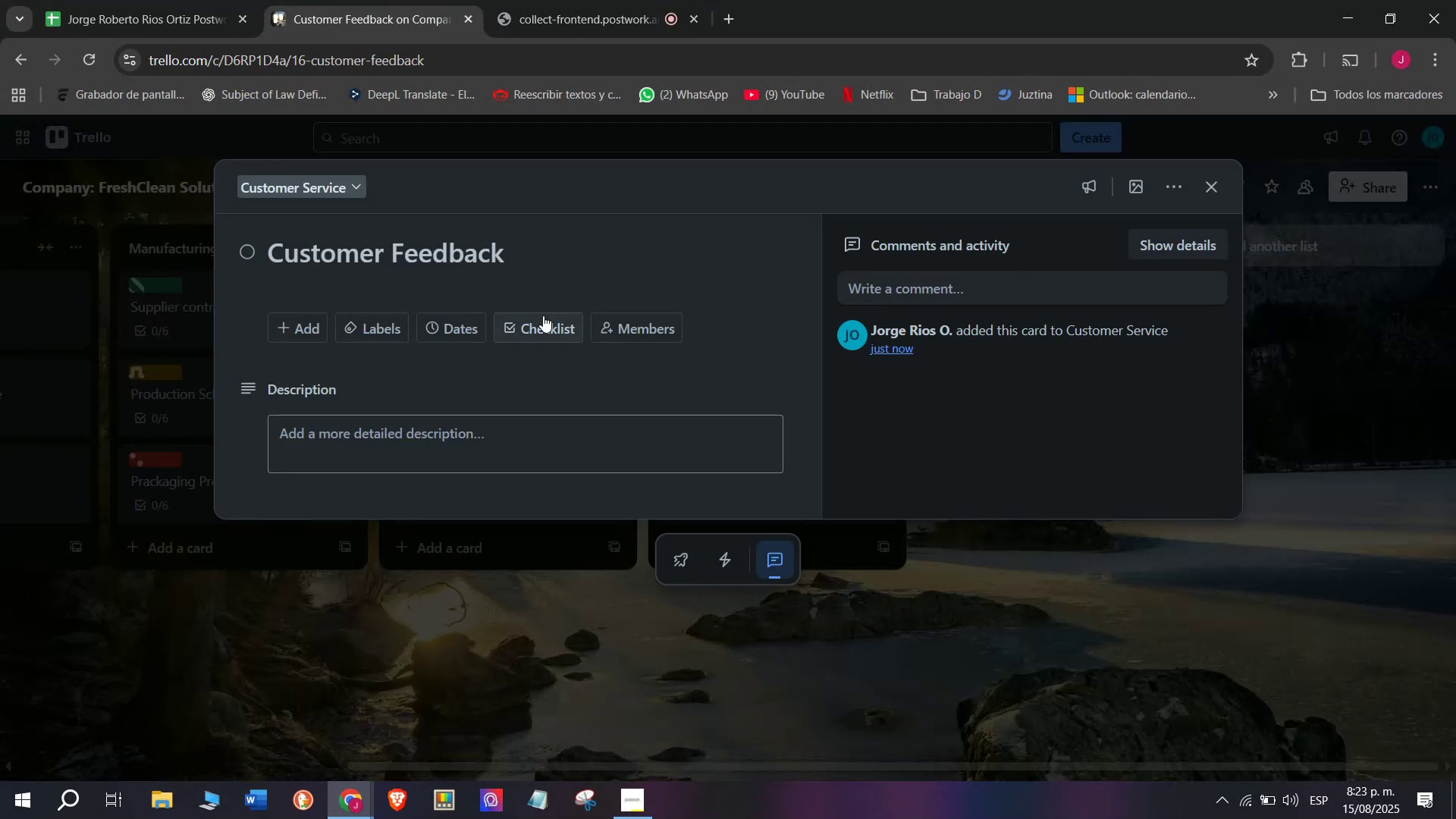 
left_click_drag(start_coordinate=[544, 319], to_coordinate=[544, 324])
 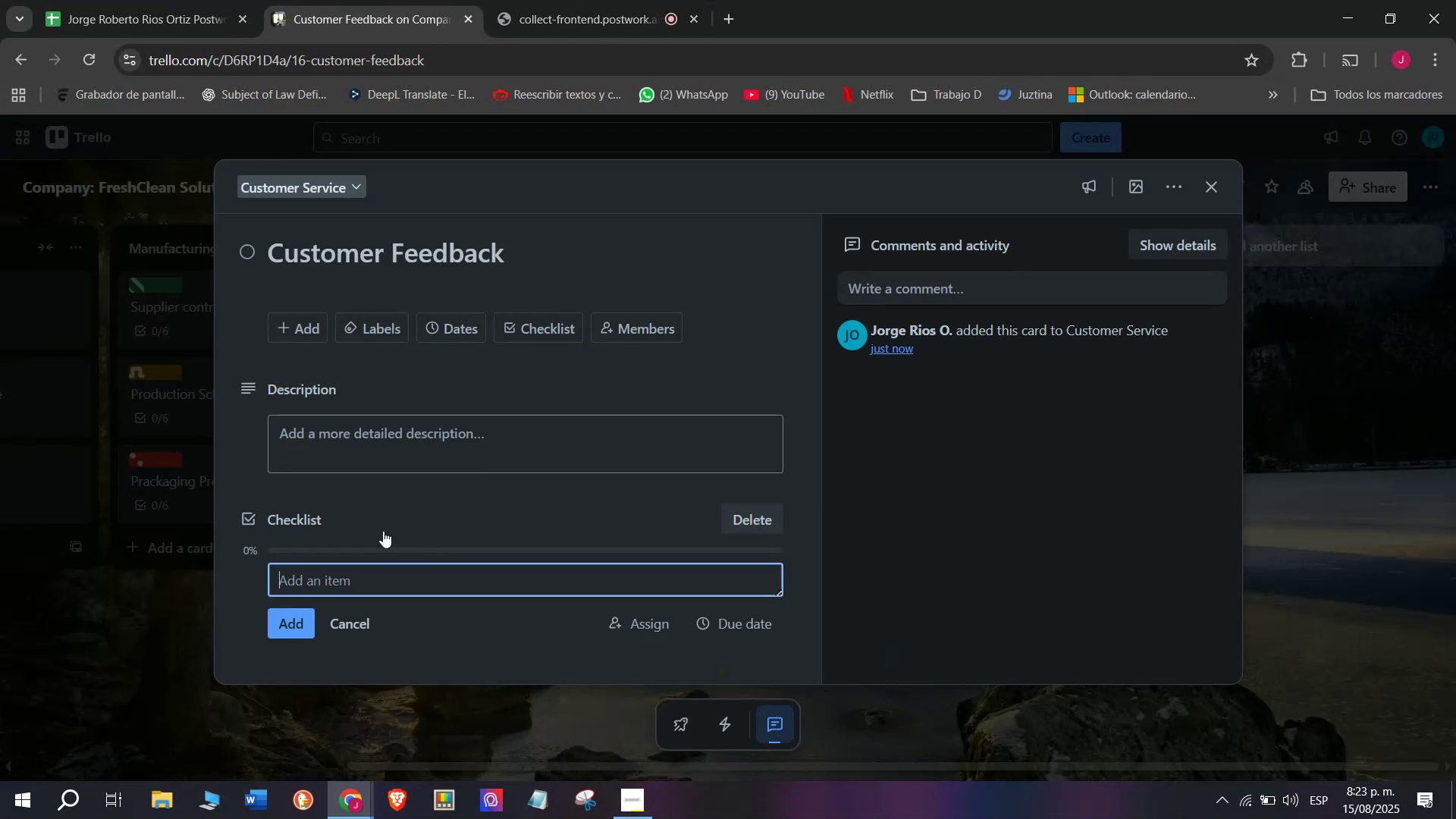 
left_click([410, 572])
 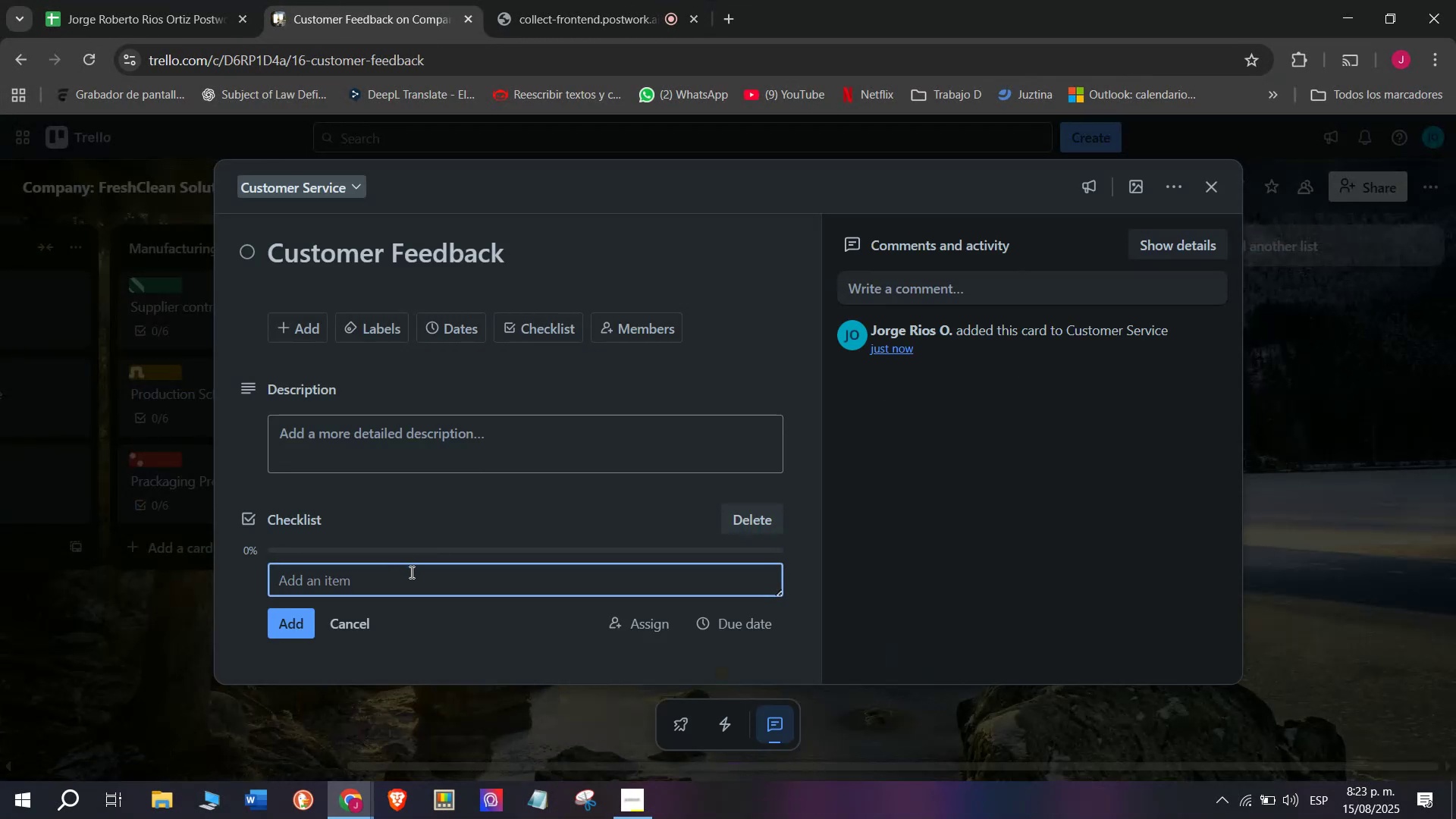 
wait(8.2)
 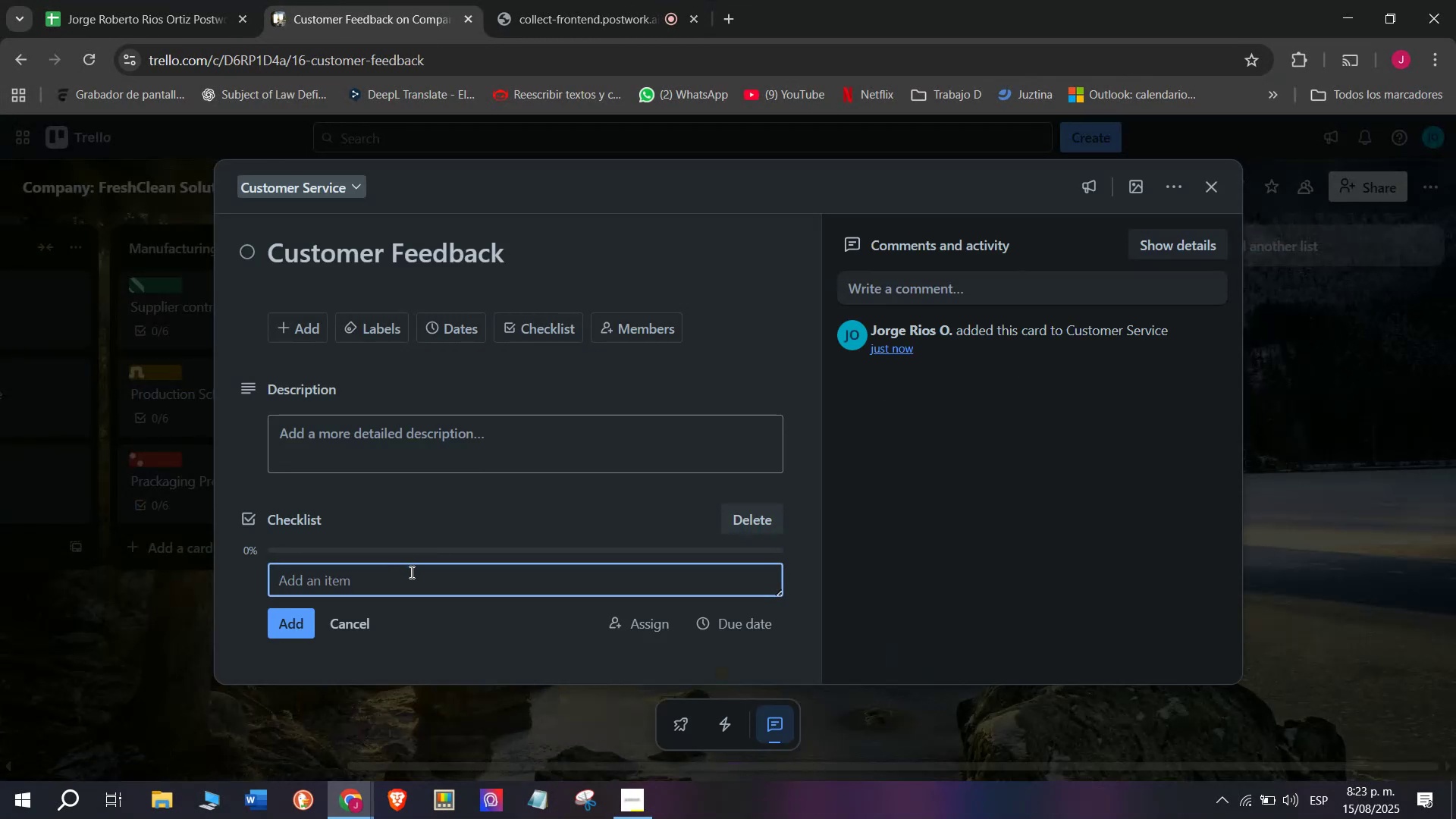 
type(Create online survey)
 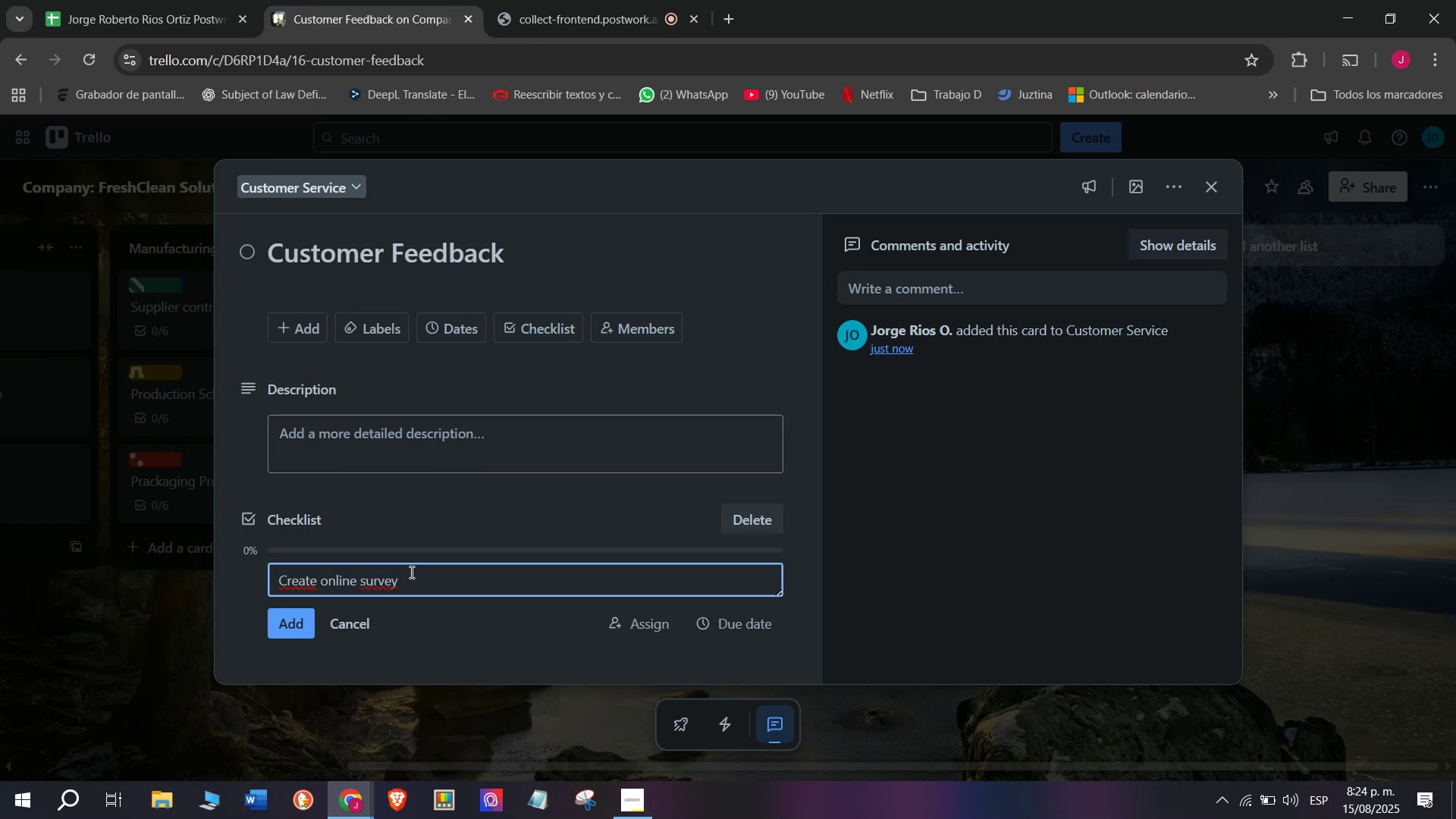 
key(Enter)
 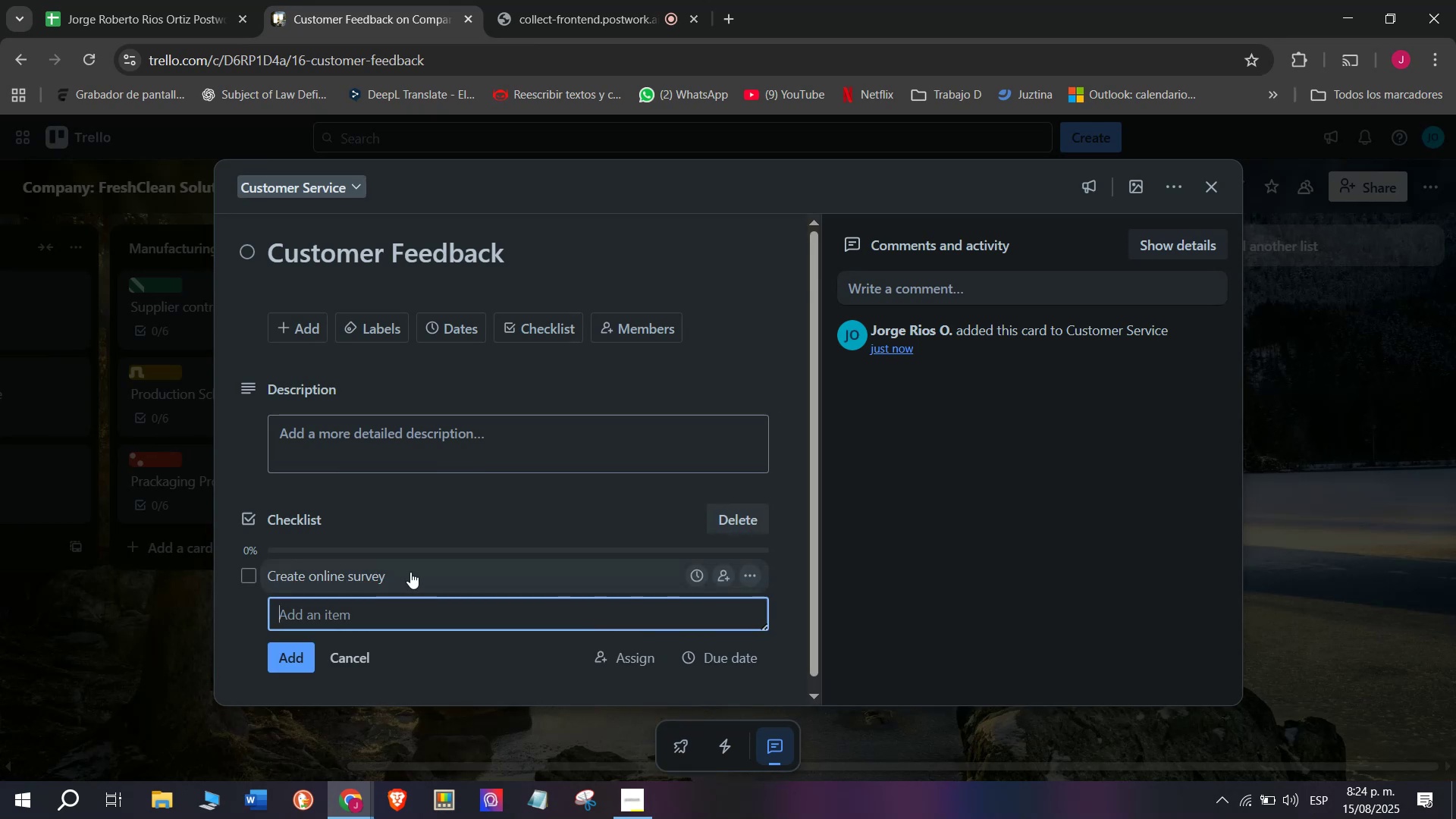 
type(Offer discount for coim)
key(Backspace)
key(Backspace)
type(mpletions)
 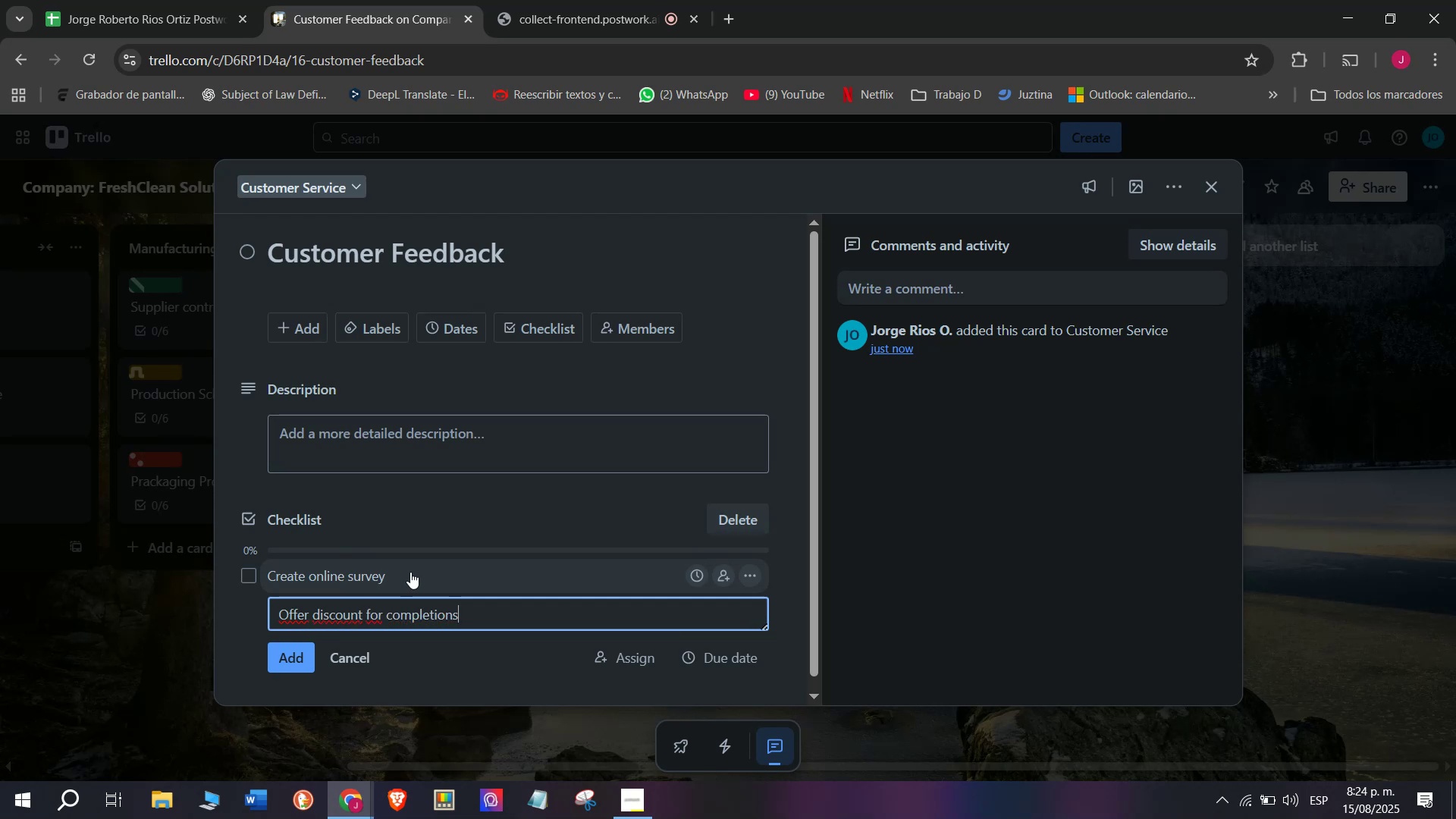 
key(Enter)
 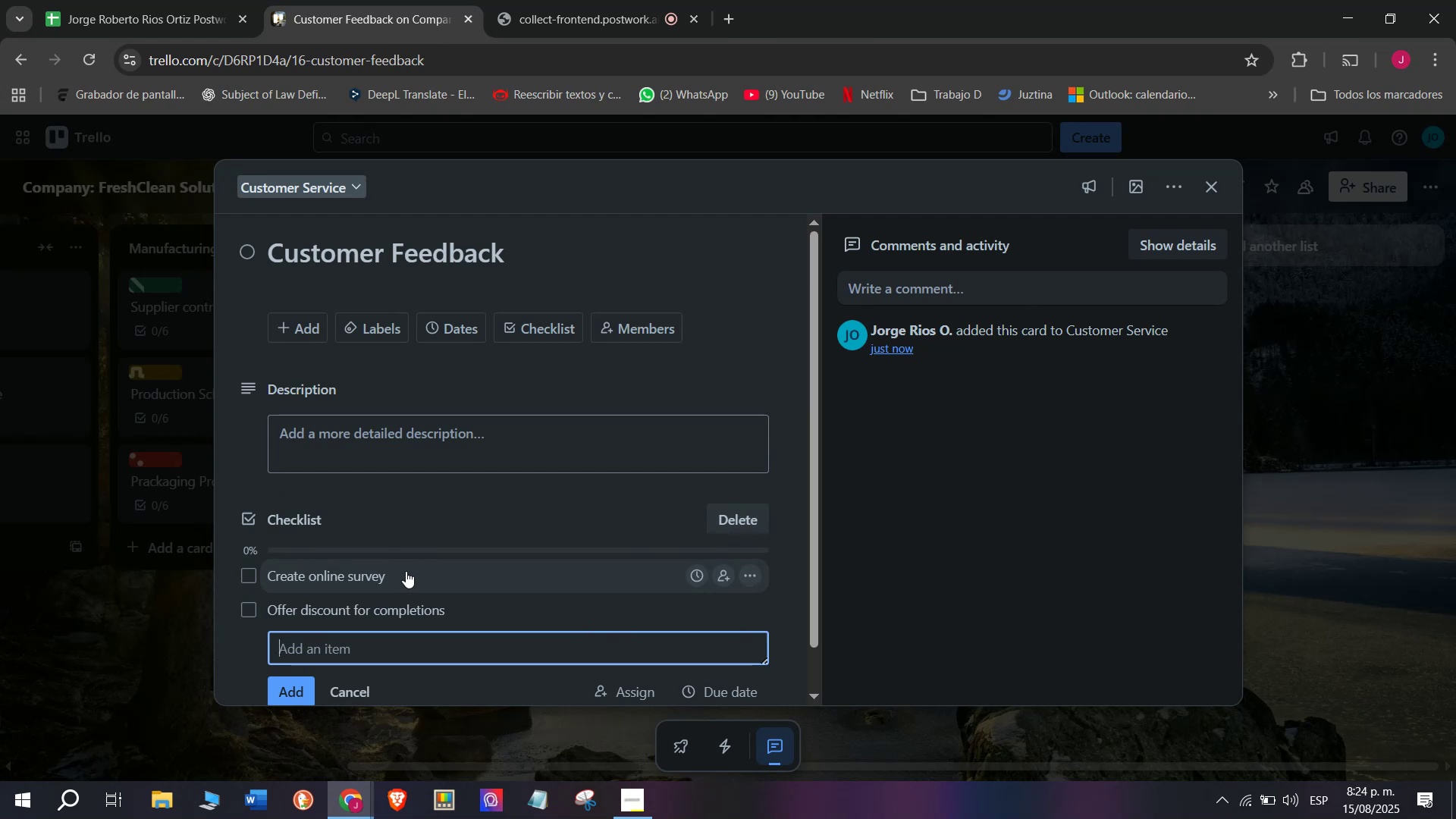 
left_click([465, 610])
 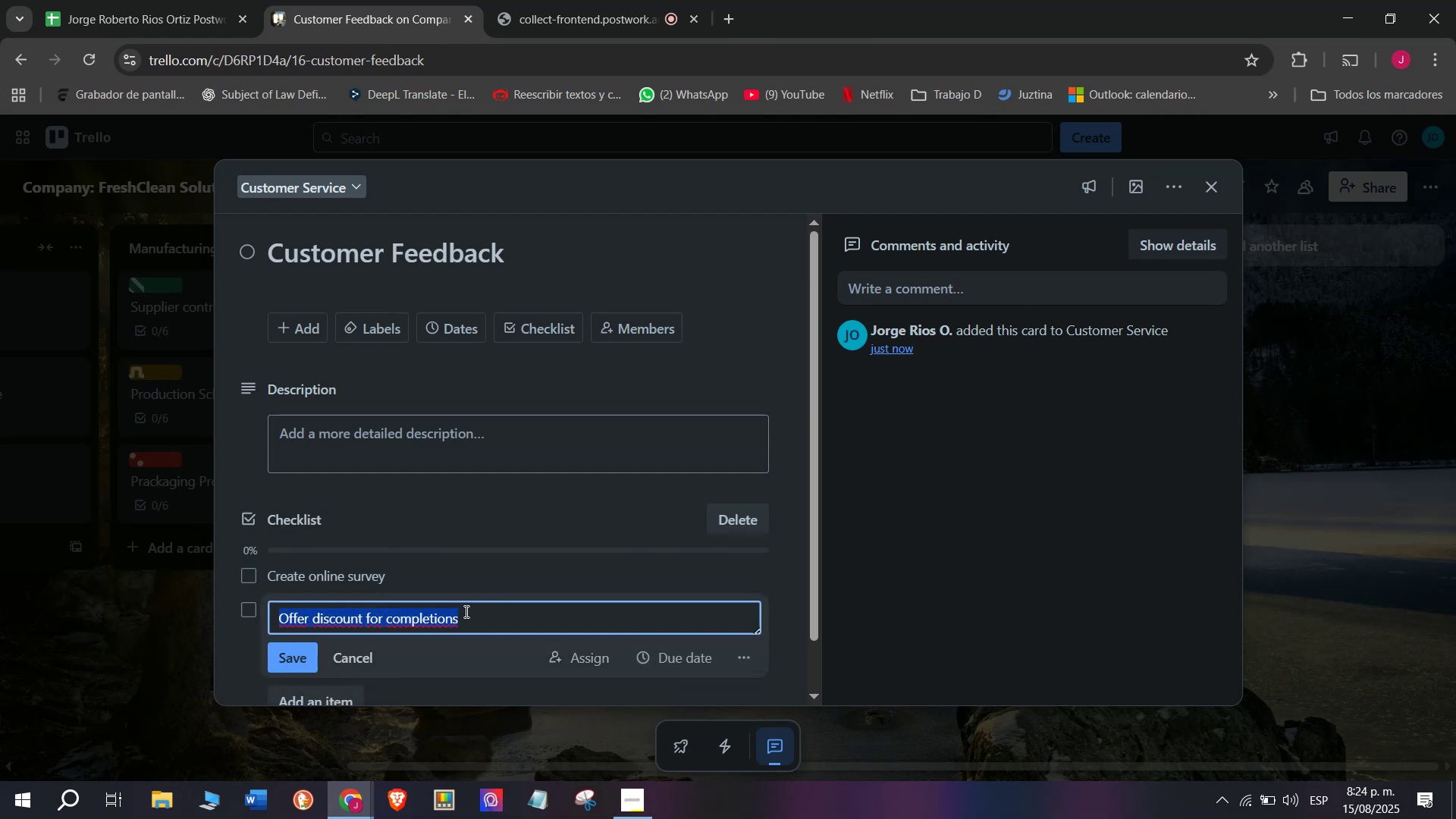 
left_click([465, 610])
 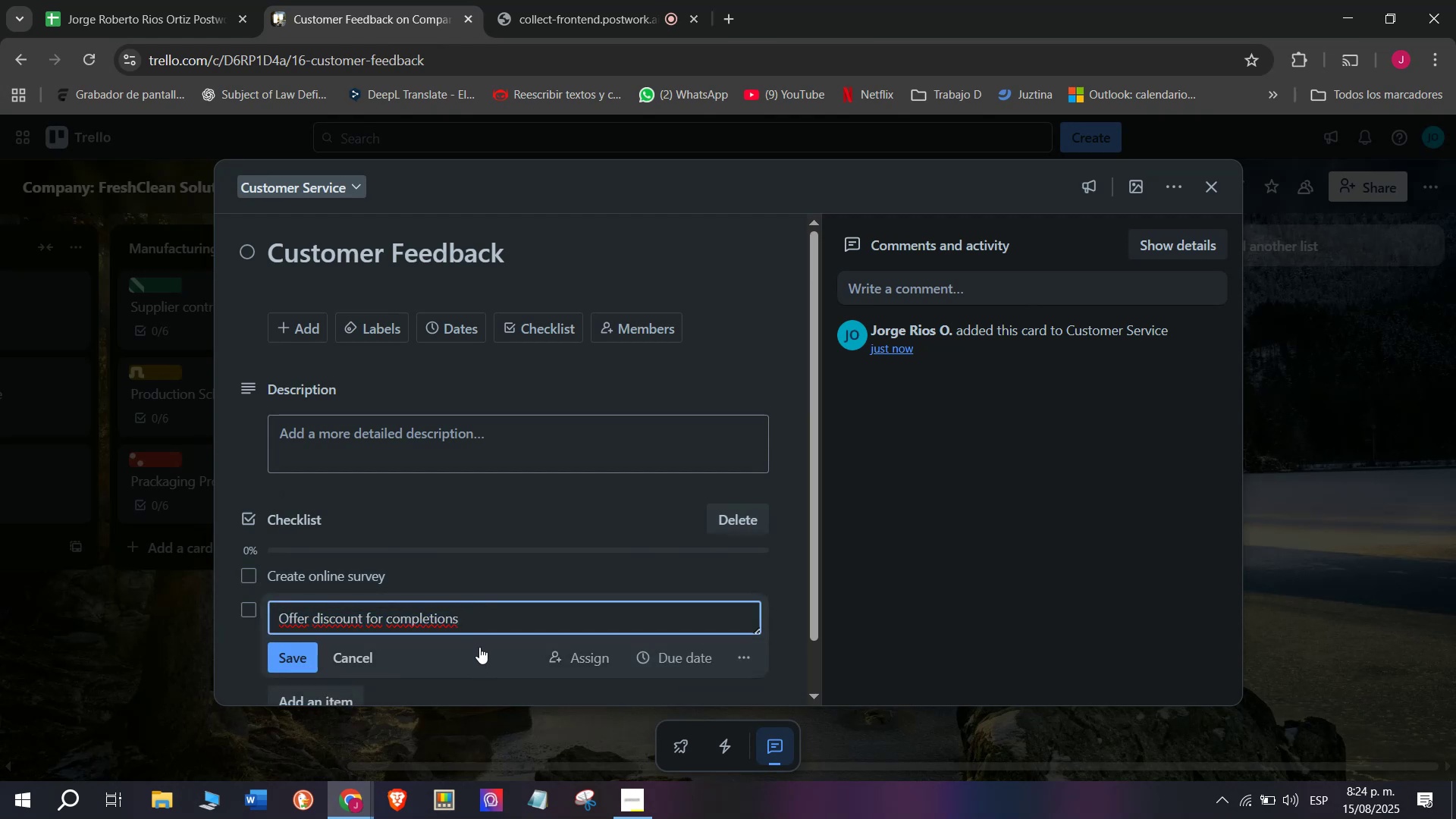 
key(Backspace)
 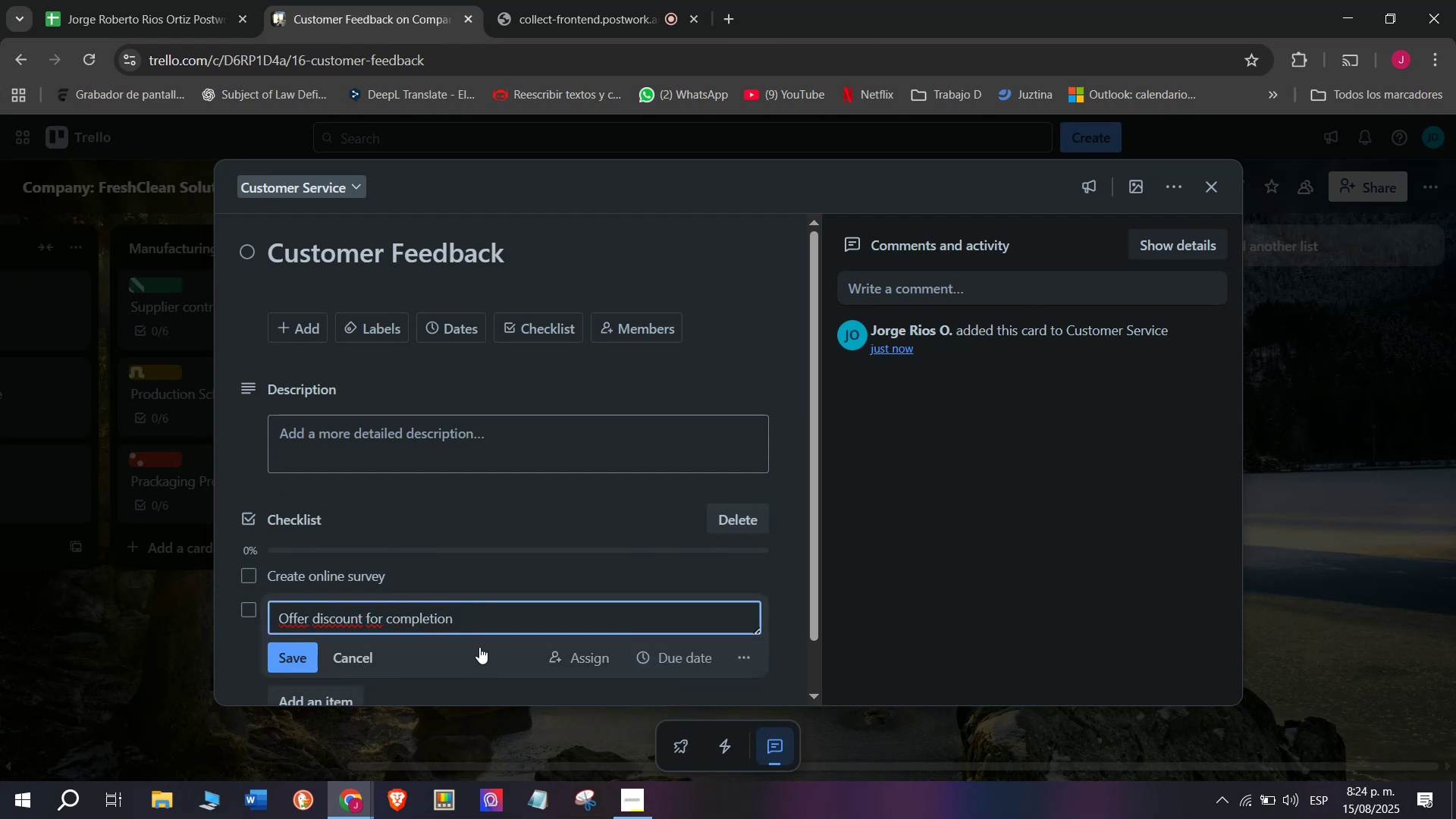 
key(Enter)
 